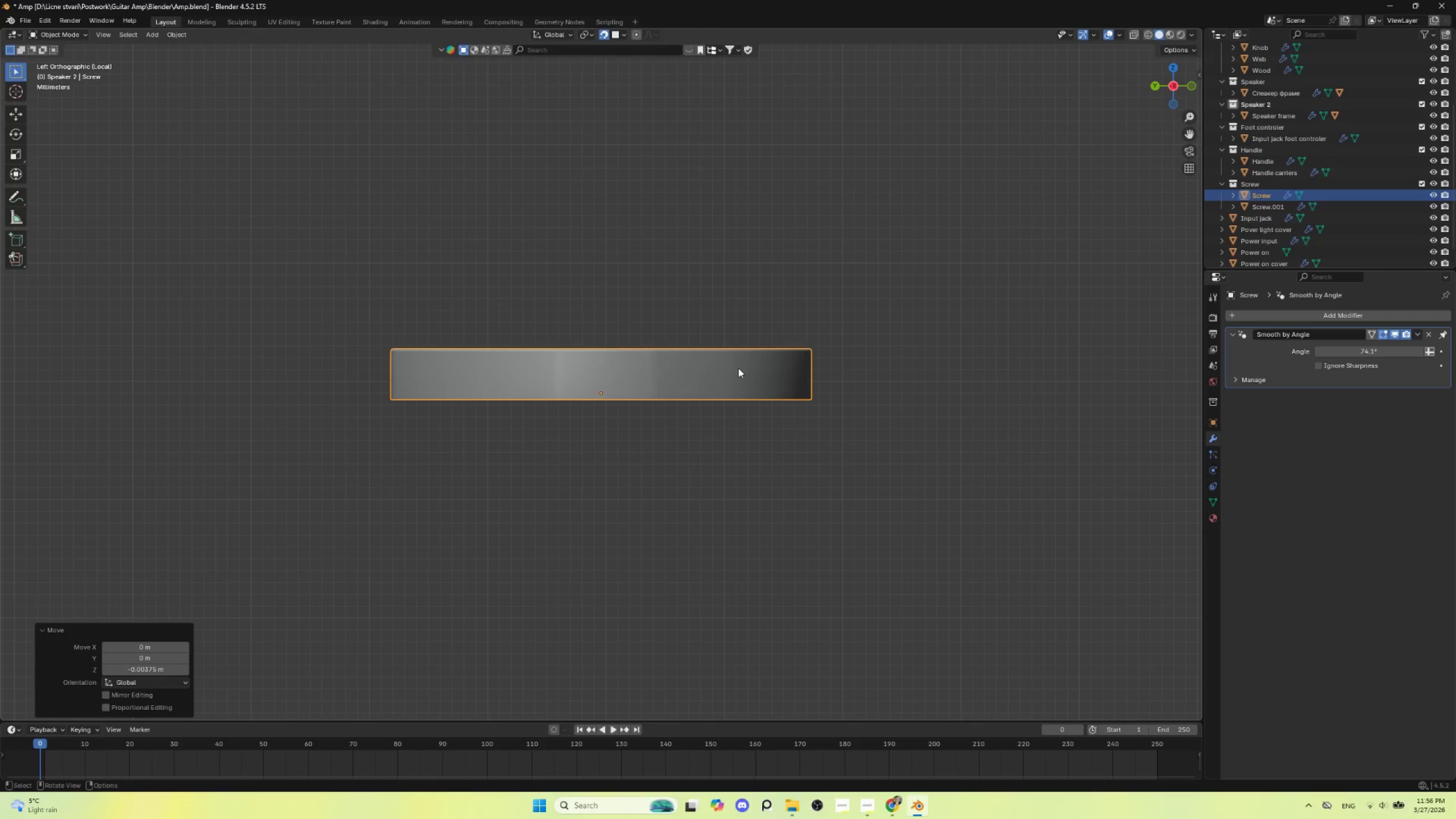 
key(NumpadDivide)
 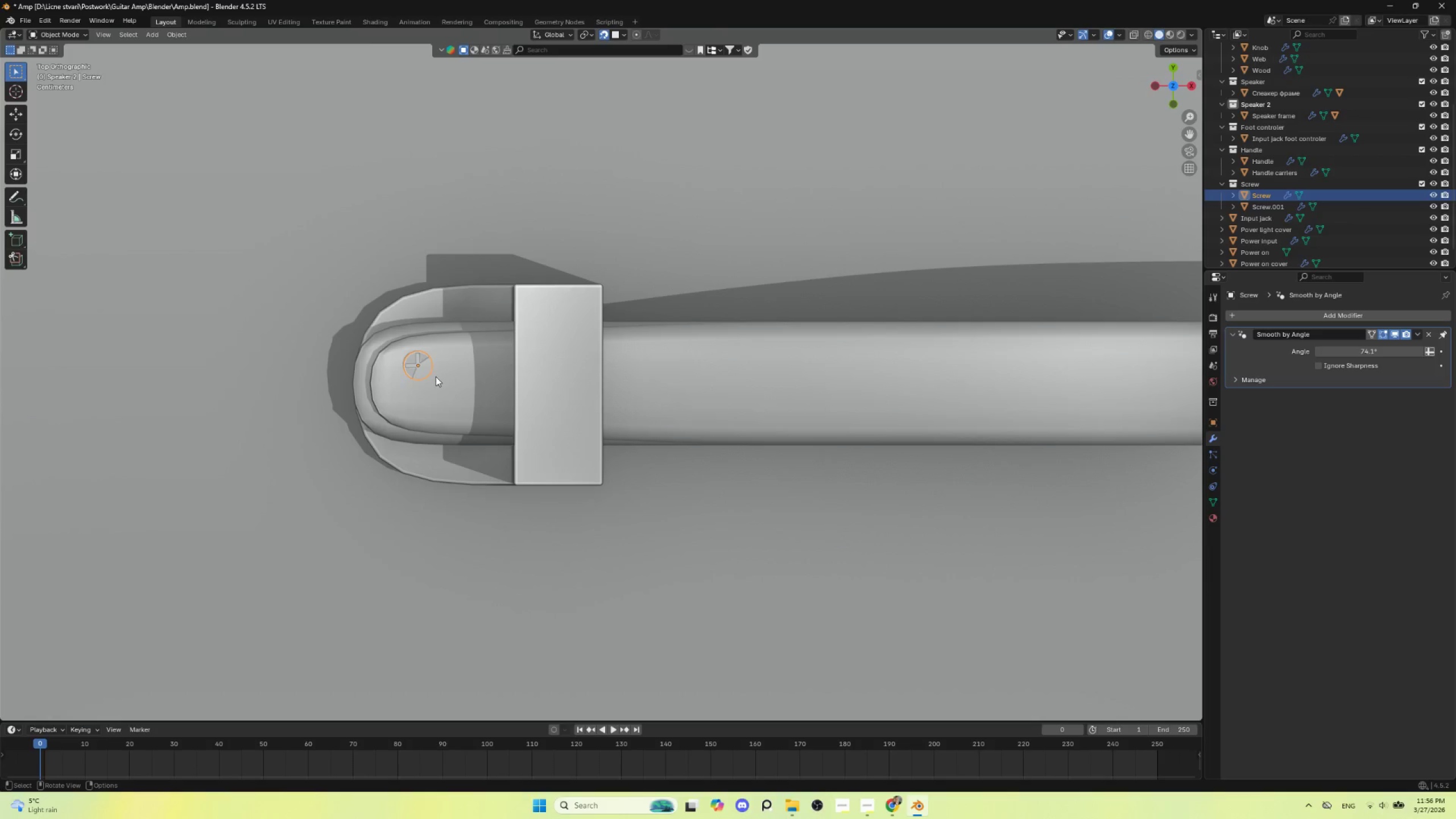 
key(G)
 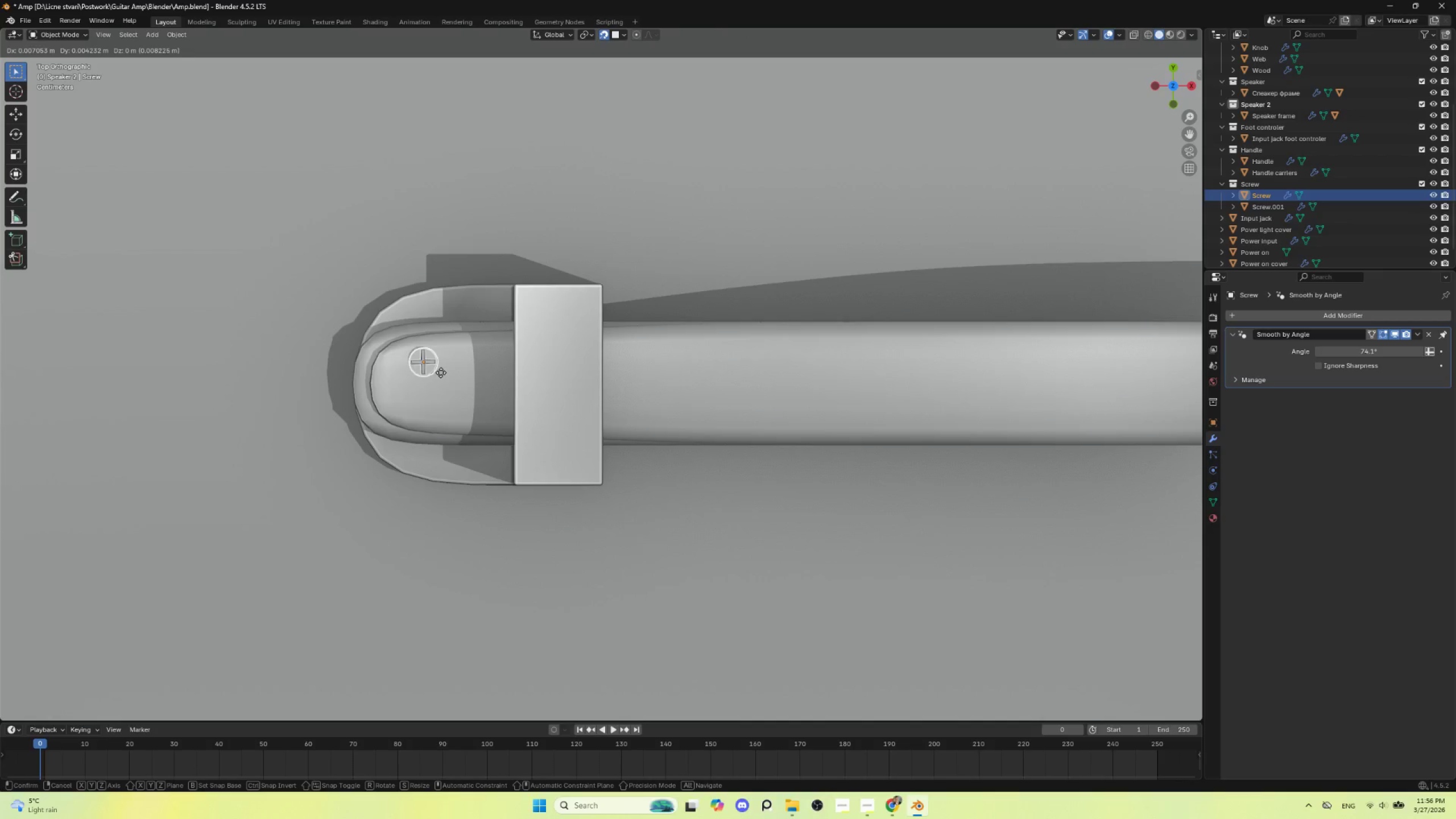 
left_click([441, 373])
 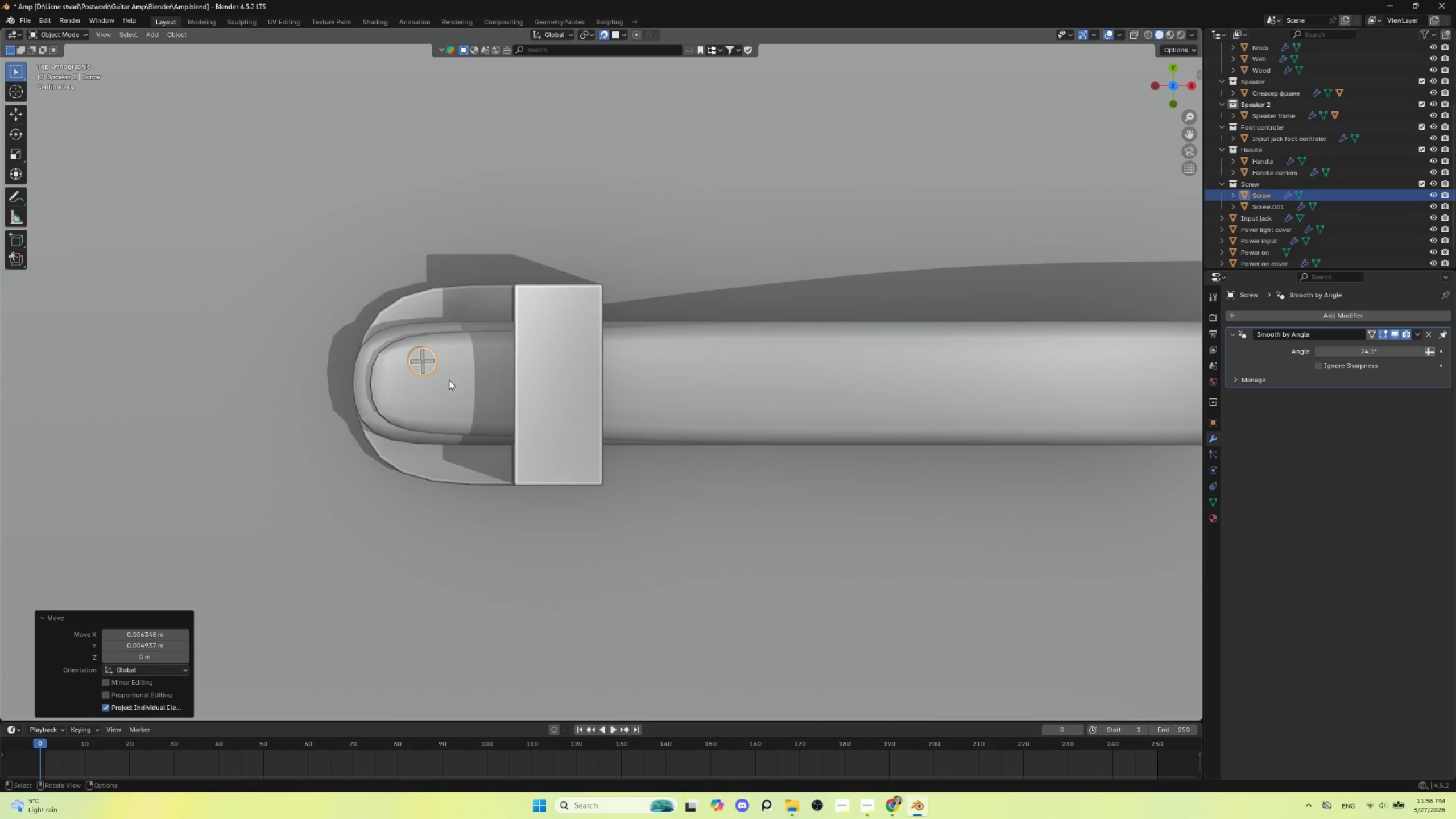 
scroll: coordinate [472, 405], scroll_direction: down, amount: 4.0
 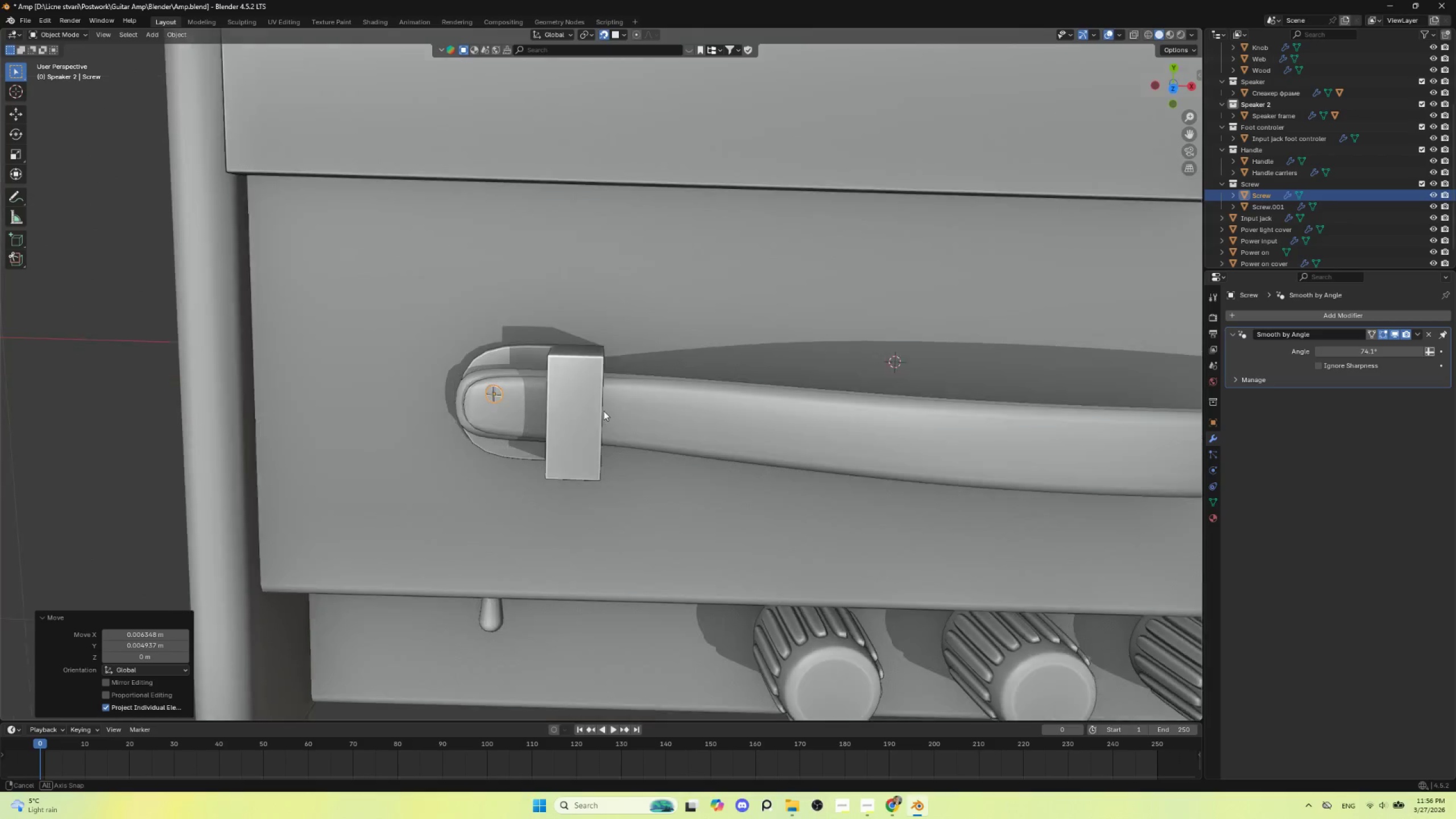 
hold_key(key=AltLeft, duration=0.34)
 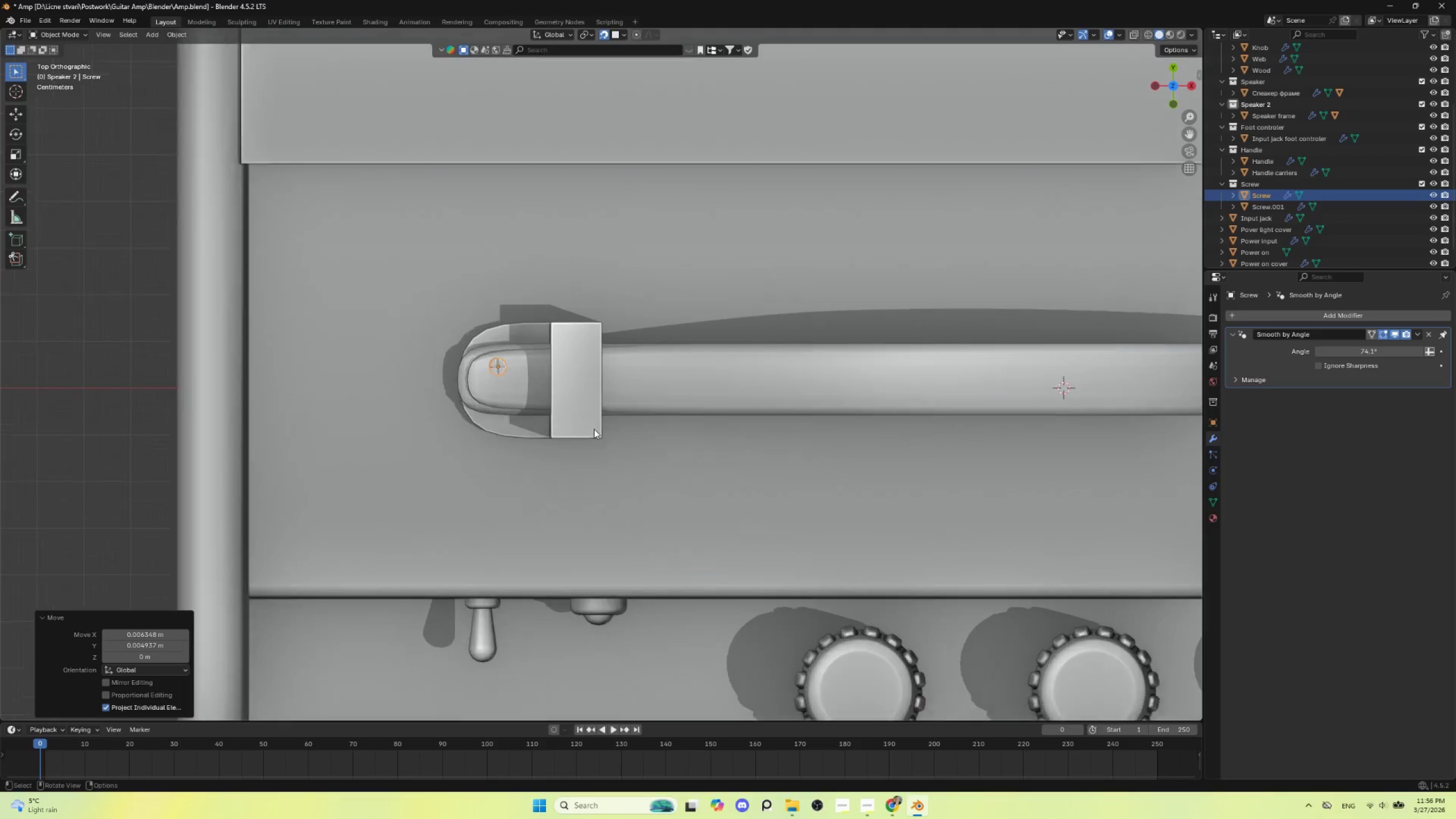 
scroll: coordinate [594, 424], scroll_direction: up, amount: 4.0
 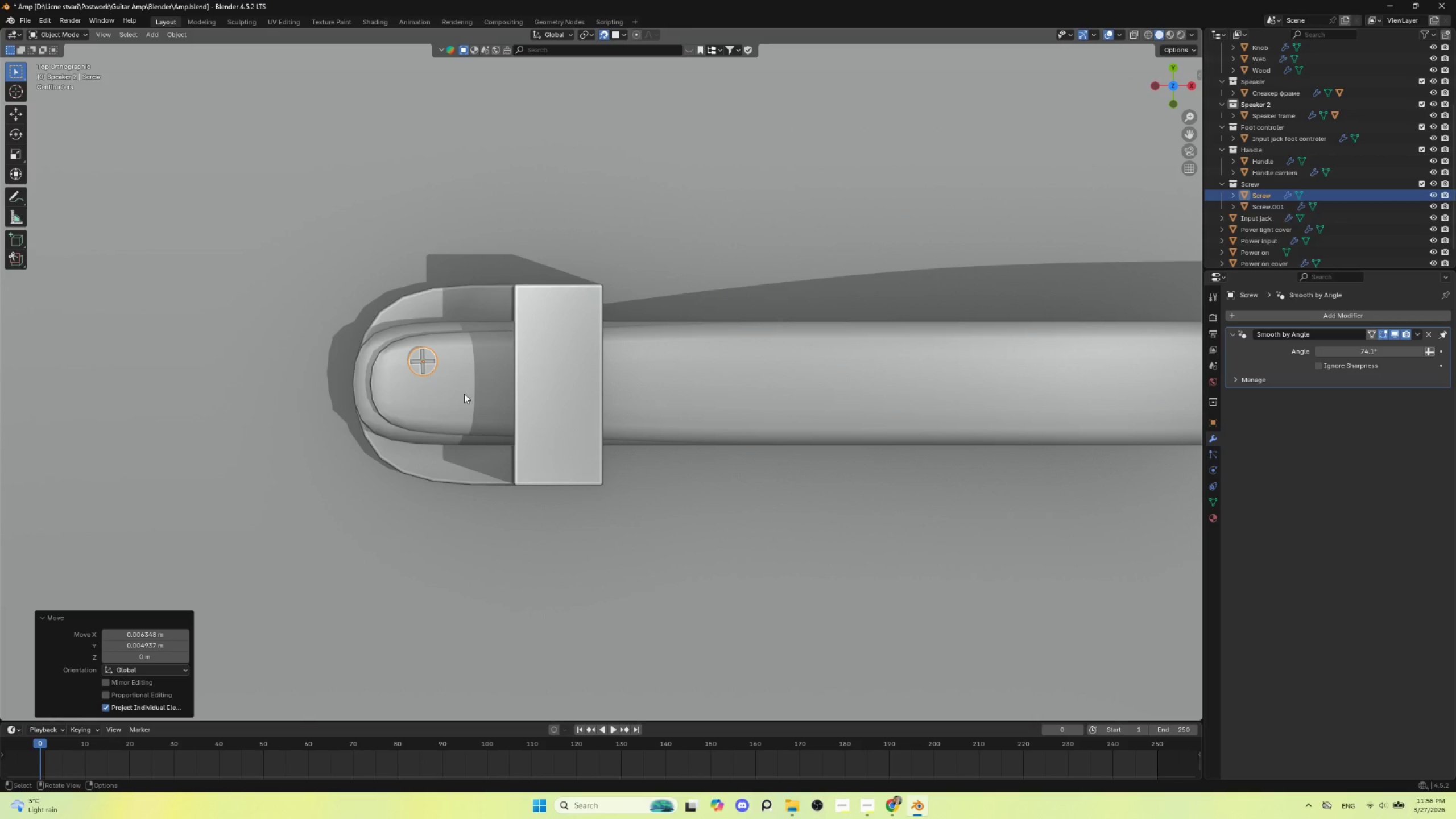 
key(S)
 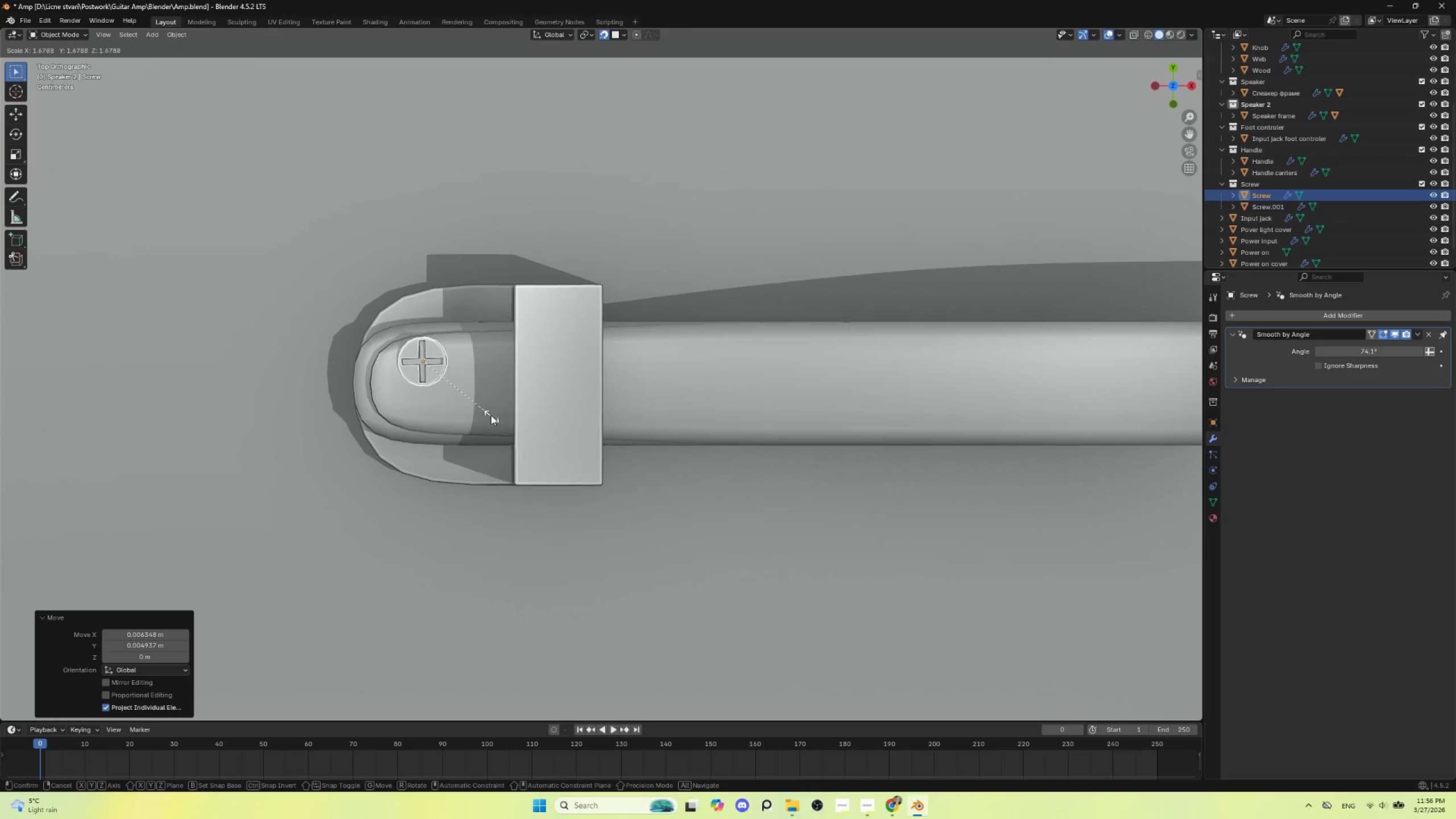 
left_click([491, 415])
 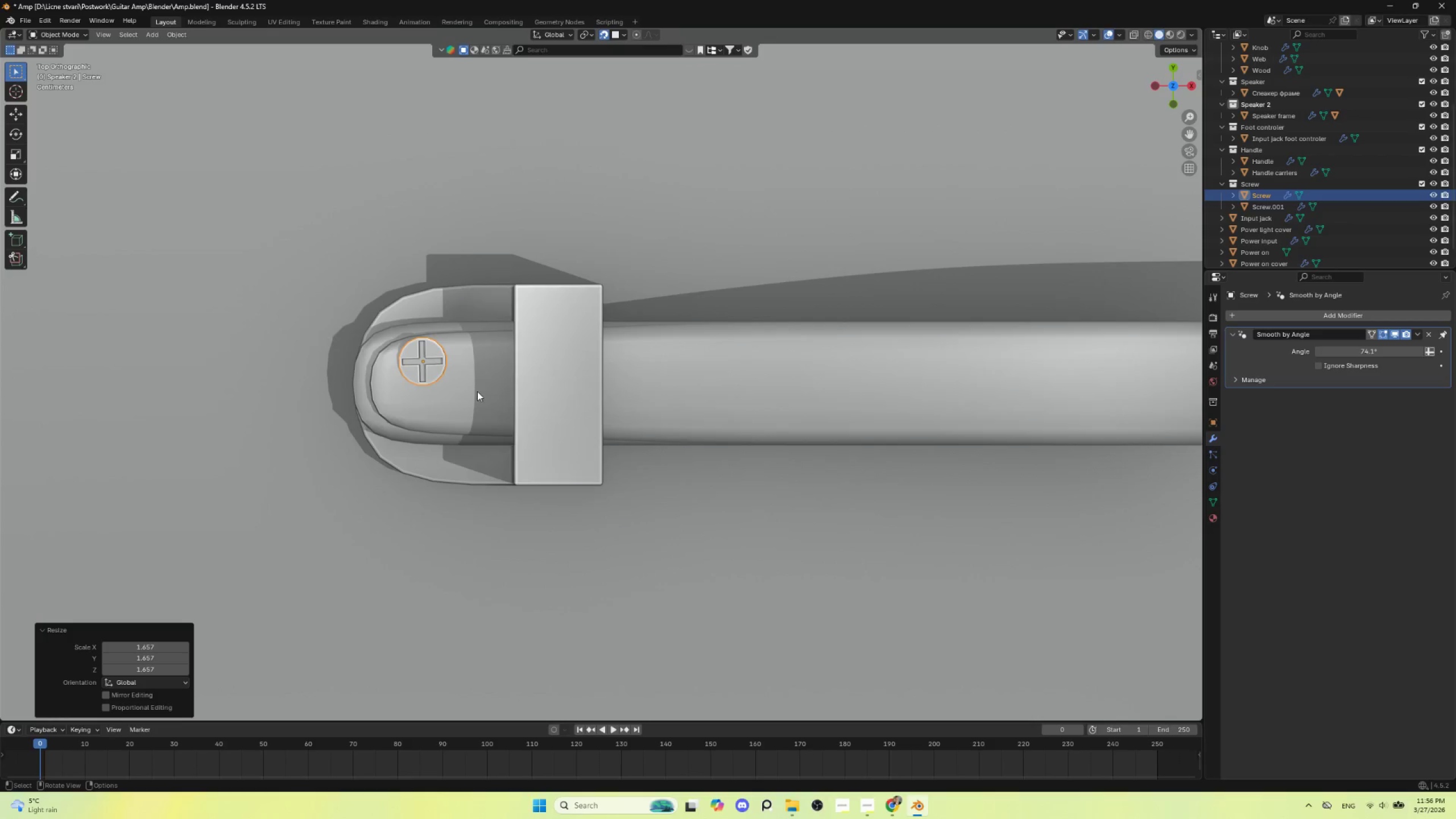 
key(G)
 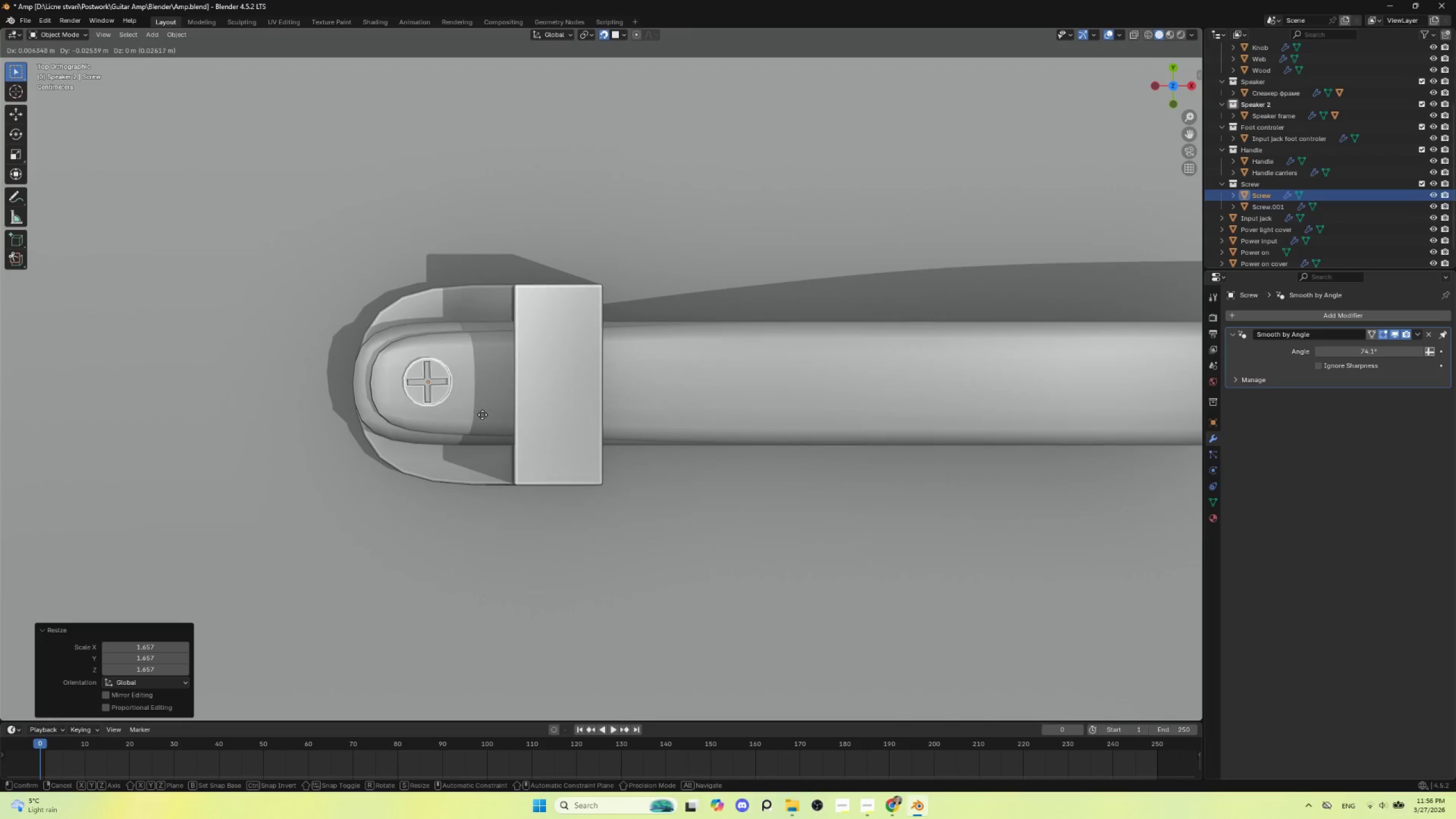 
left_click([482, 415])
 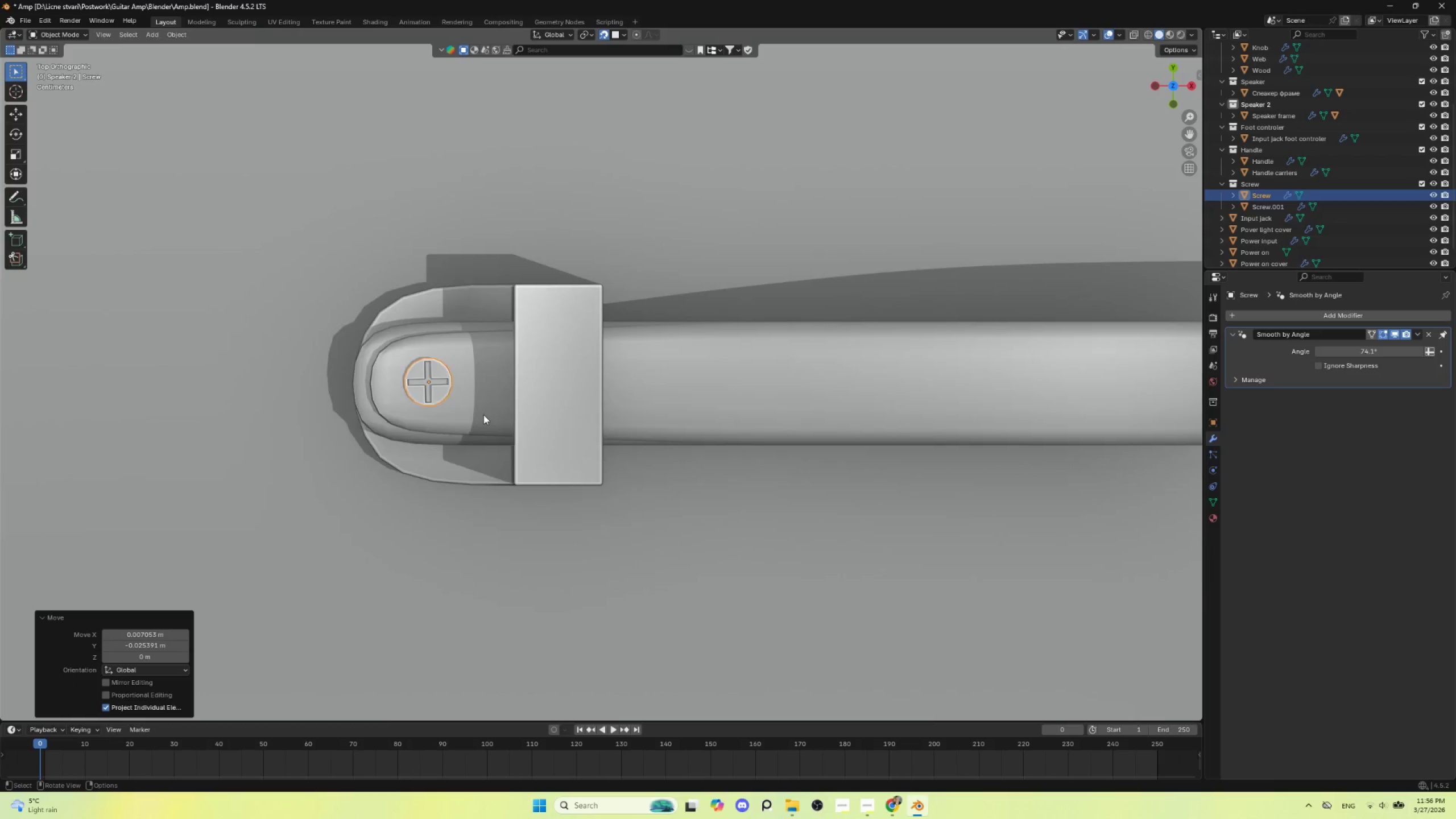 
hold_key(key=ShiftLeft, duration=0.52)
 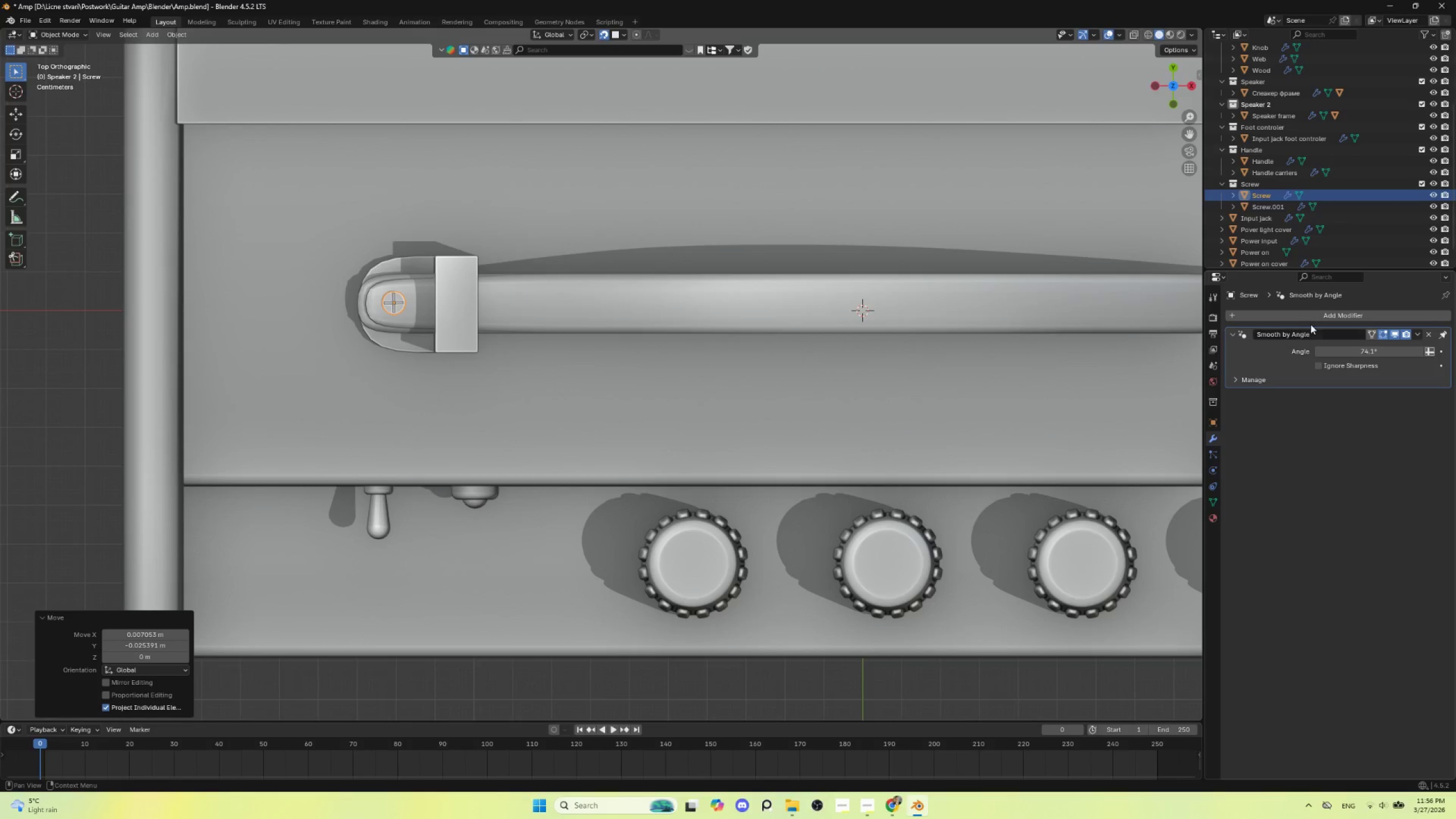 
scroll: coordinate [485, 418], scroll_direction: down, amount: 4.0
 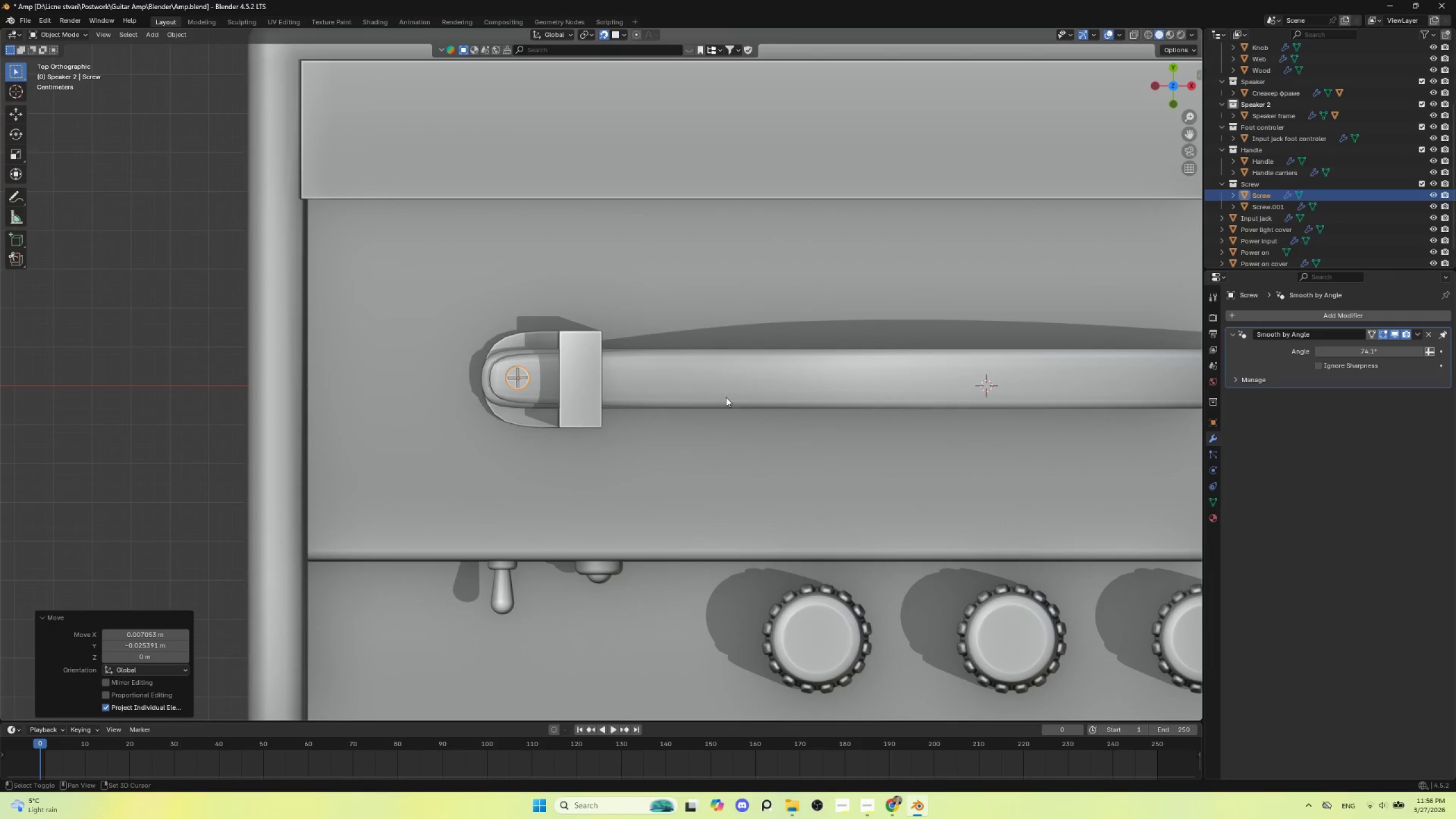 
hold_key(key=ShiftLeft, duration=5.45)
left_click([1320, 316])
 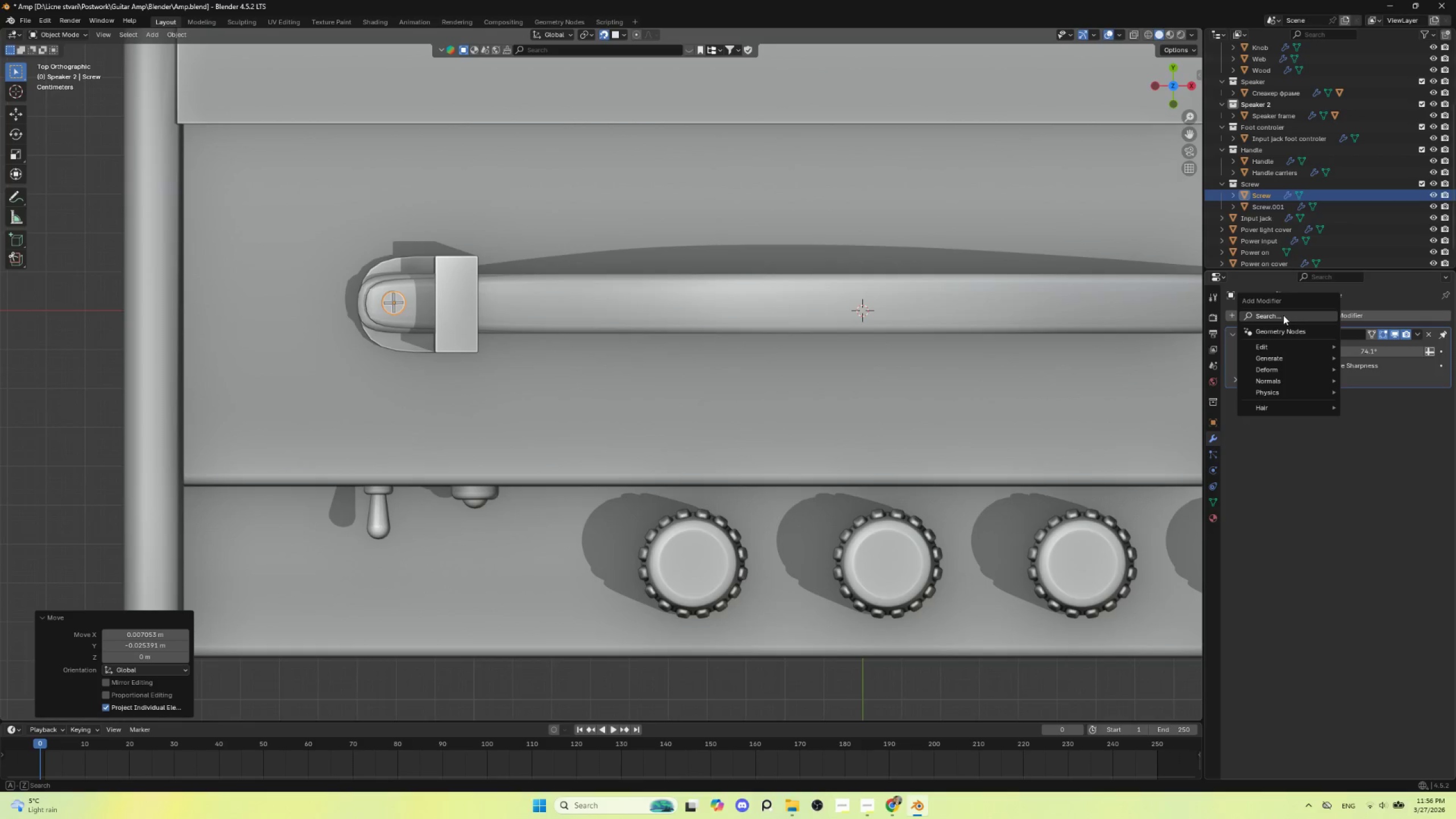 
left_click([1283, 315])
 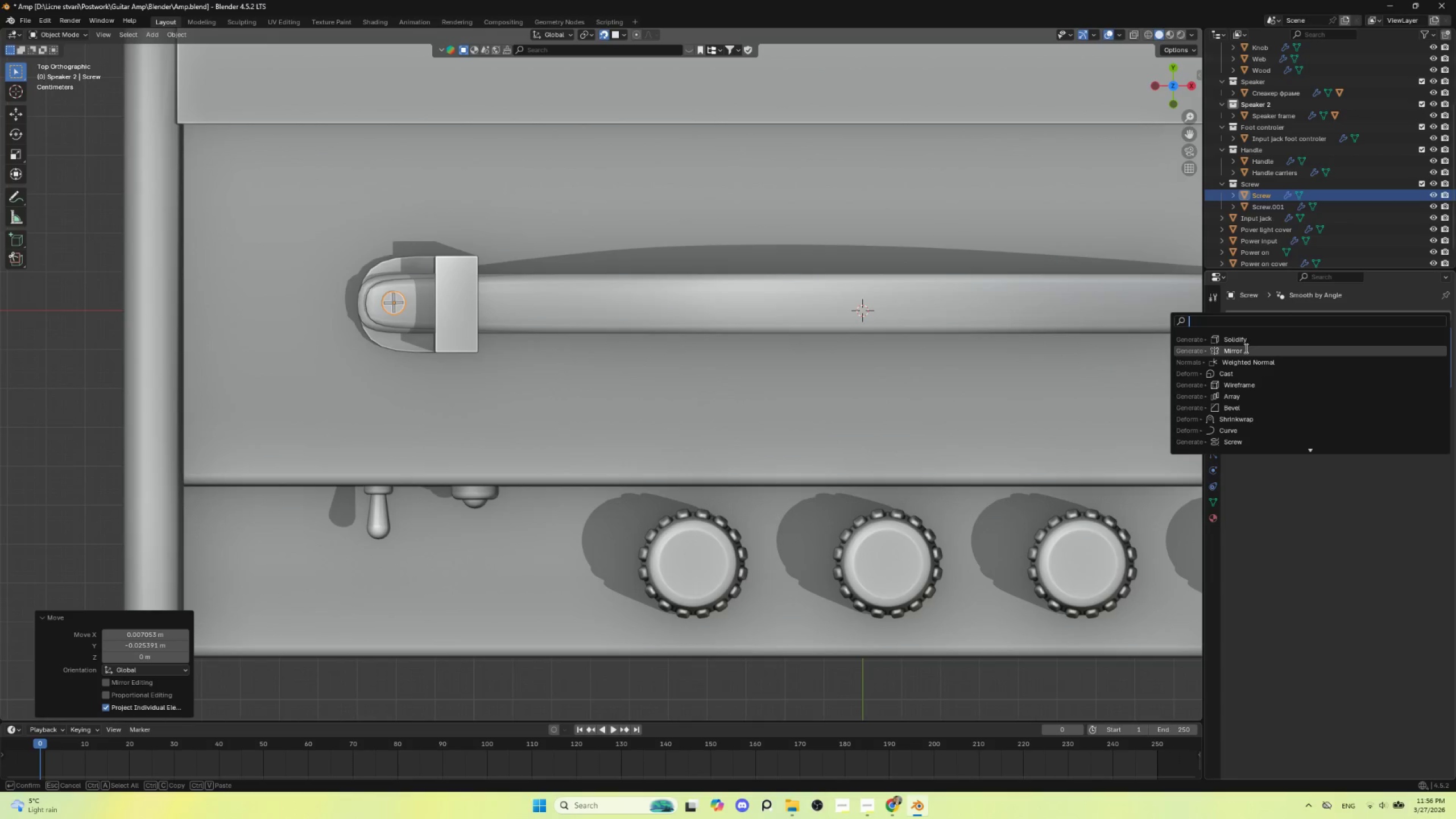 
left_click([1245, 348])
 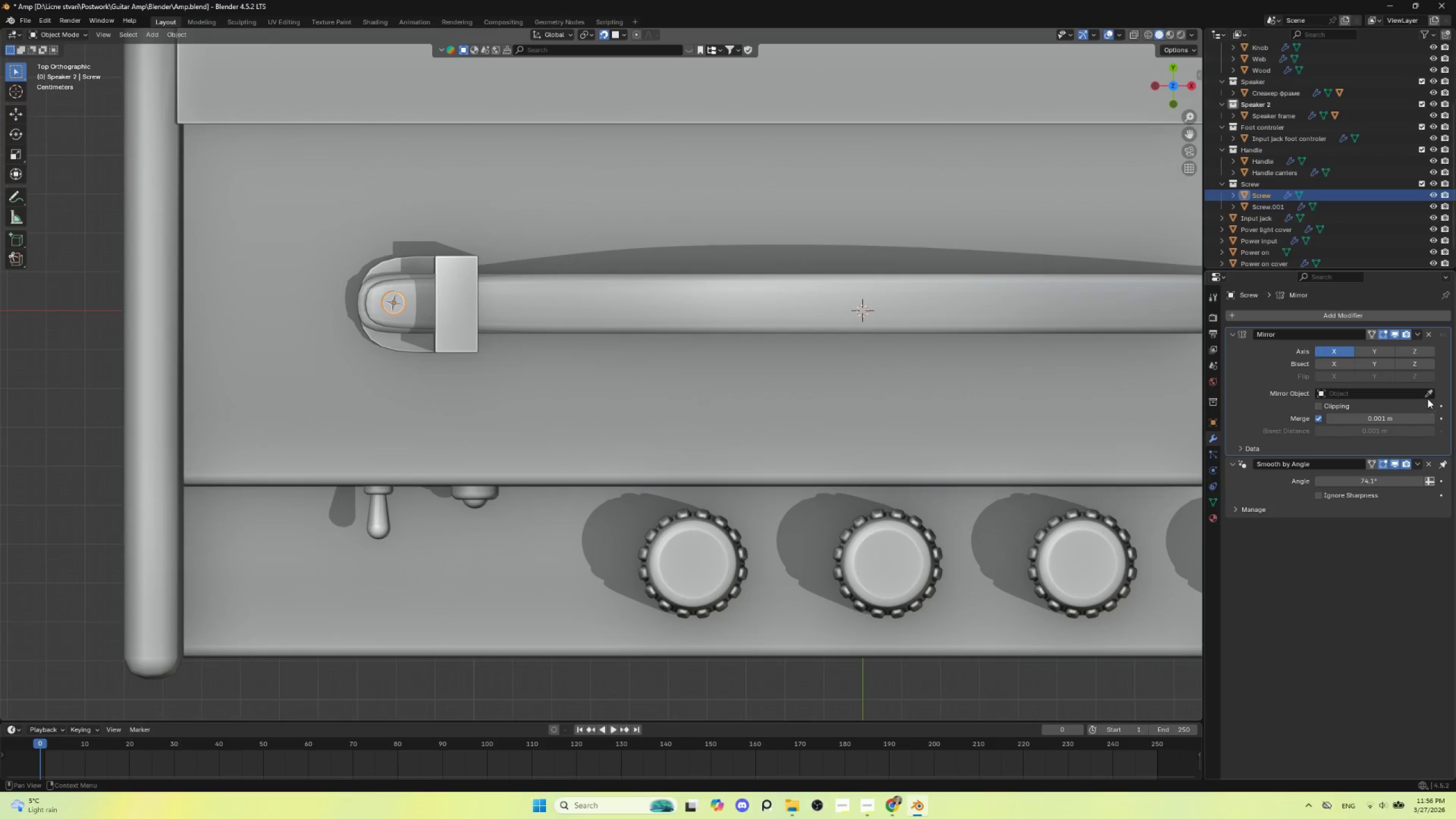 
left_click([1428, 398])
 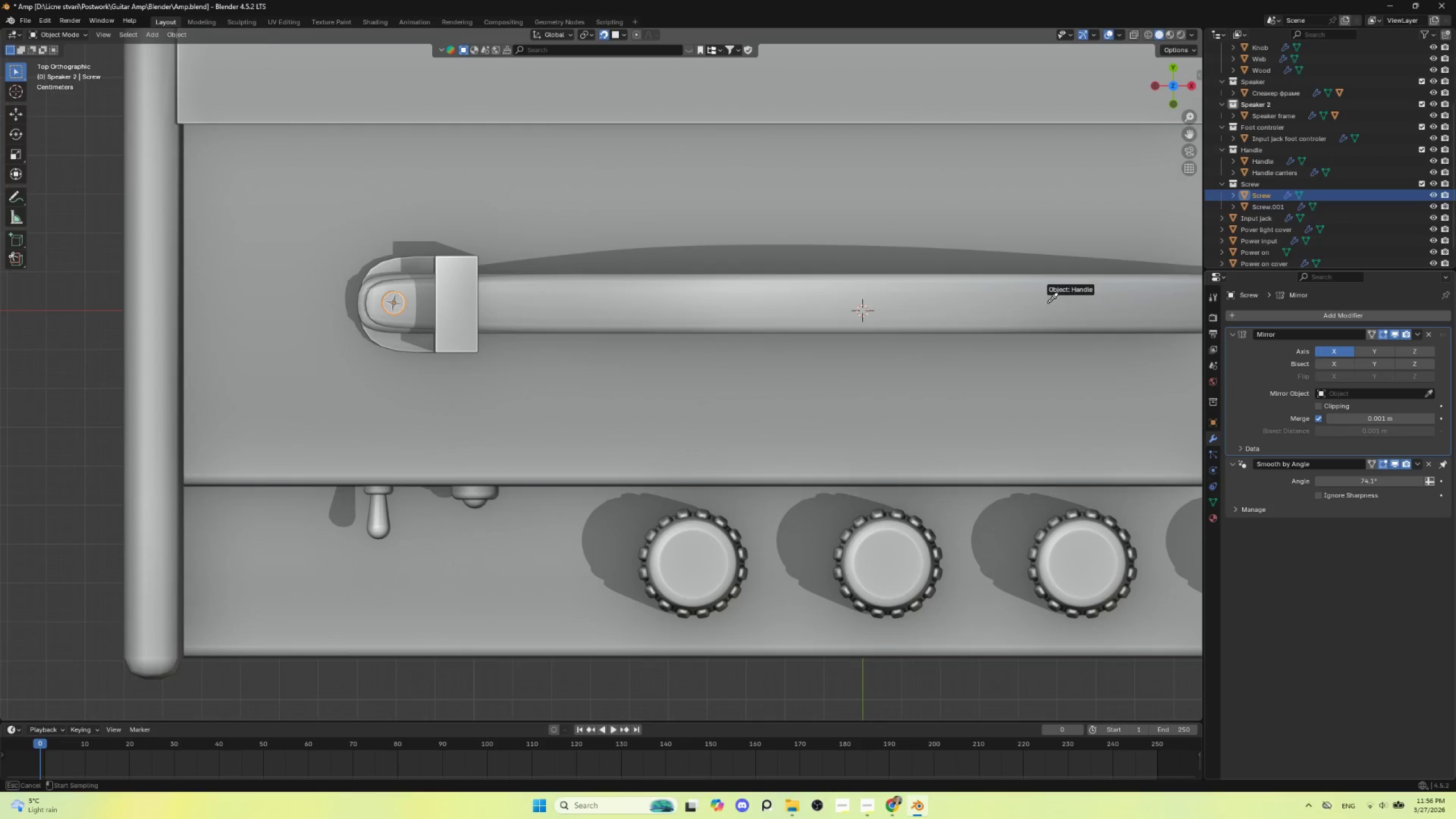 
left_click([1047, 303])
 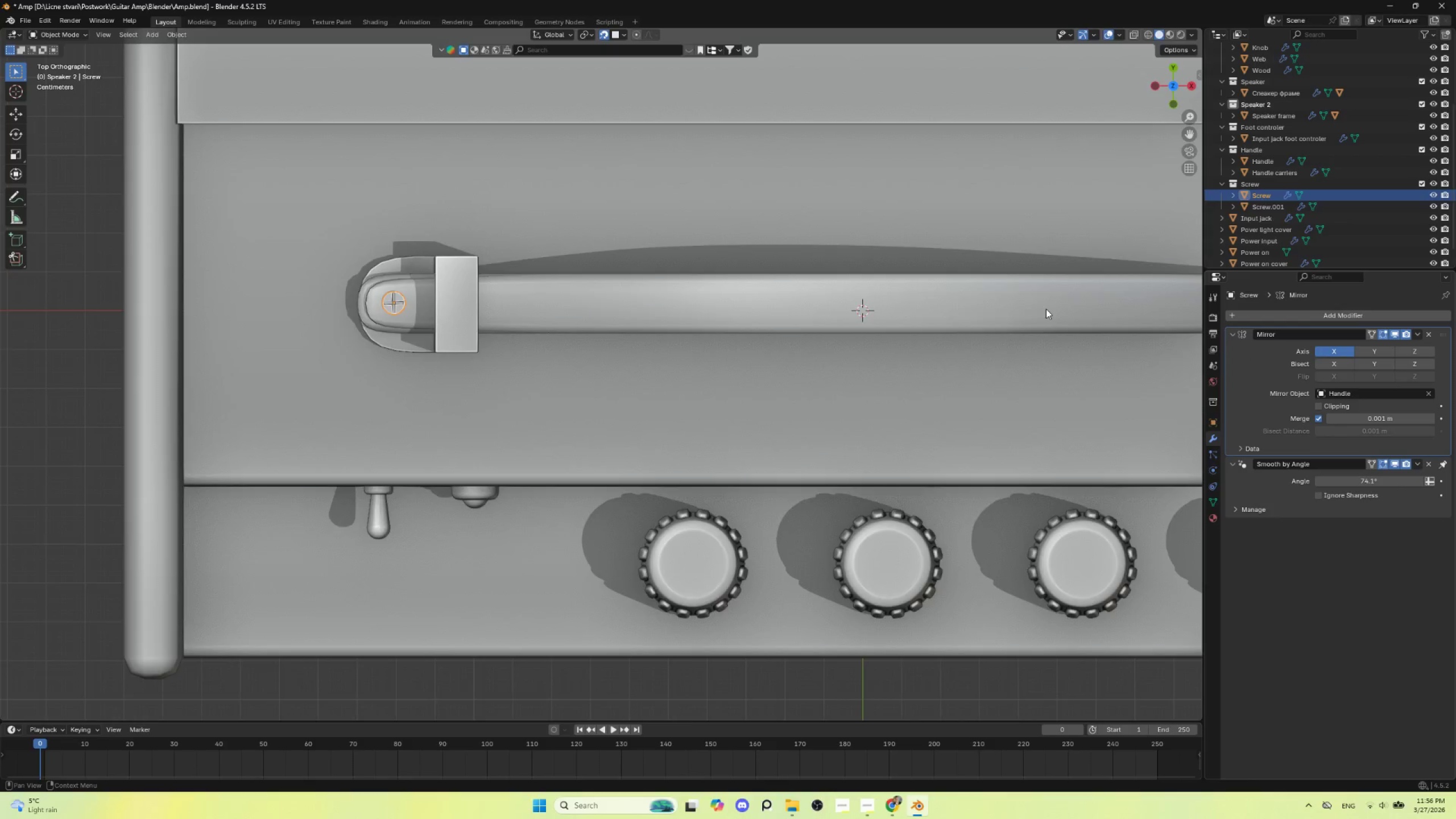 
hold_key(key=ShiftLeft, duration=0.56)
 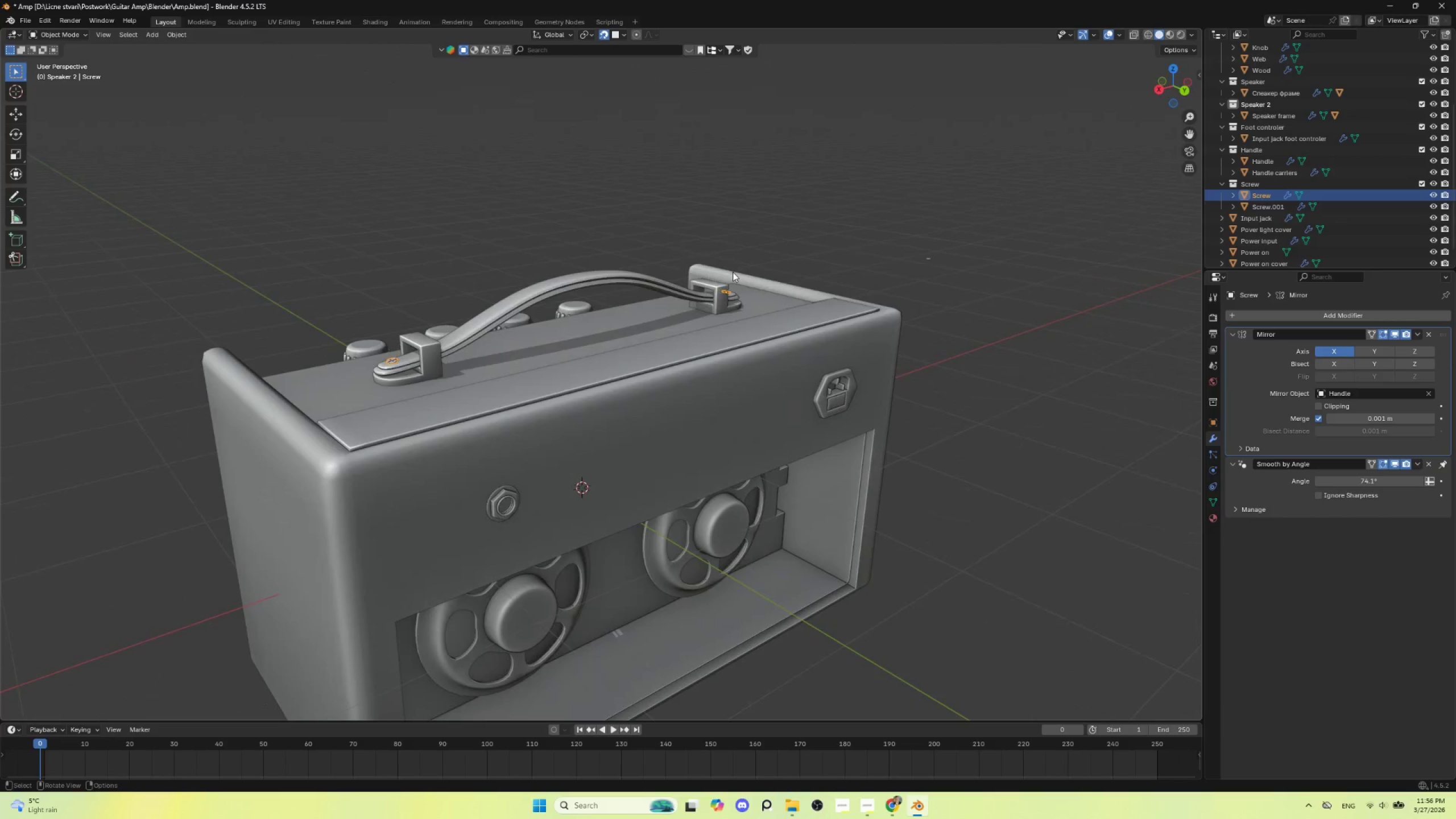 
scroll: coordinate [959, 369], scroll_direction: down, amount: 5.0
 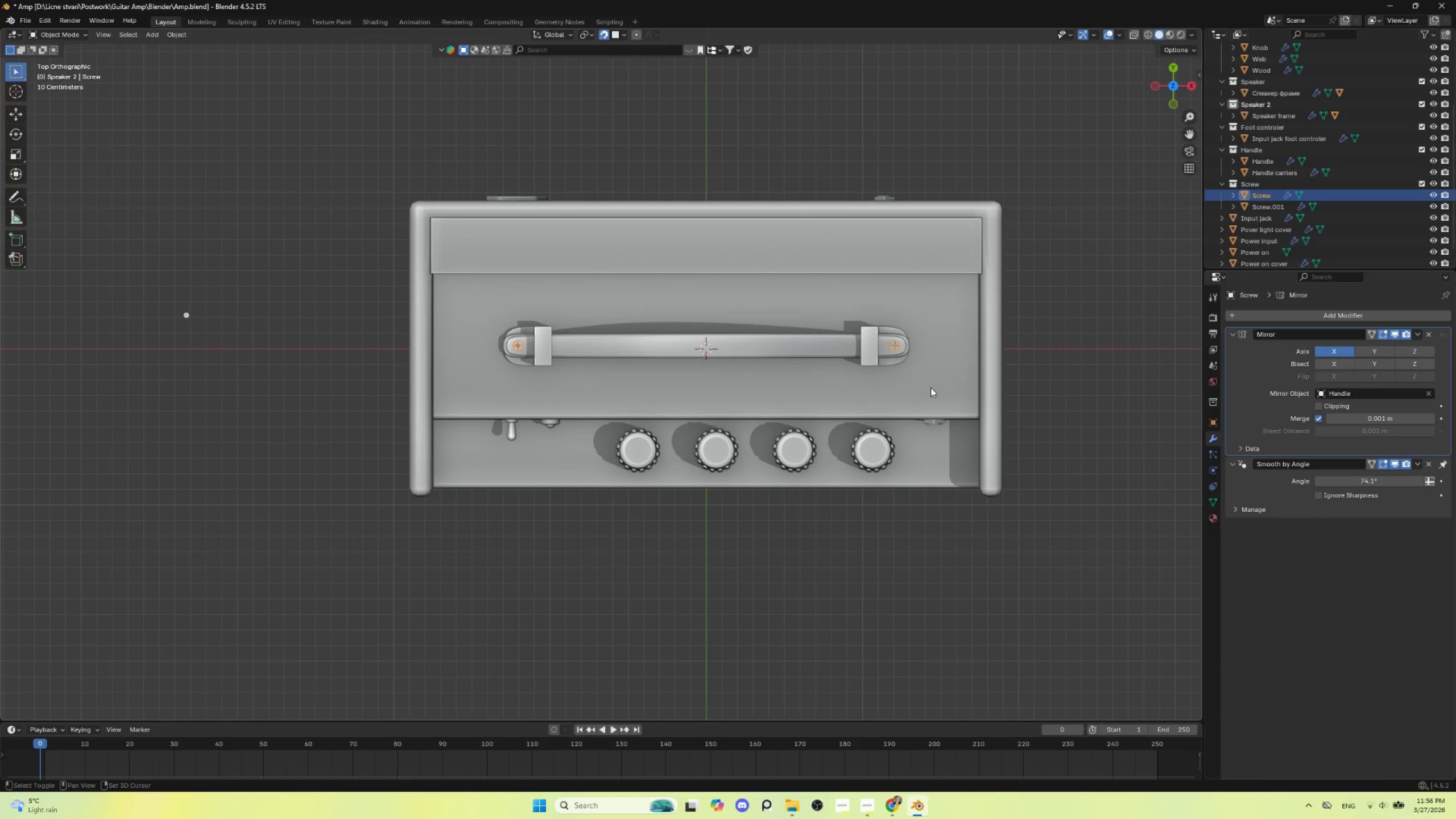 
left_click([896, 218])
 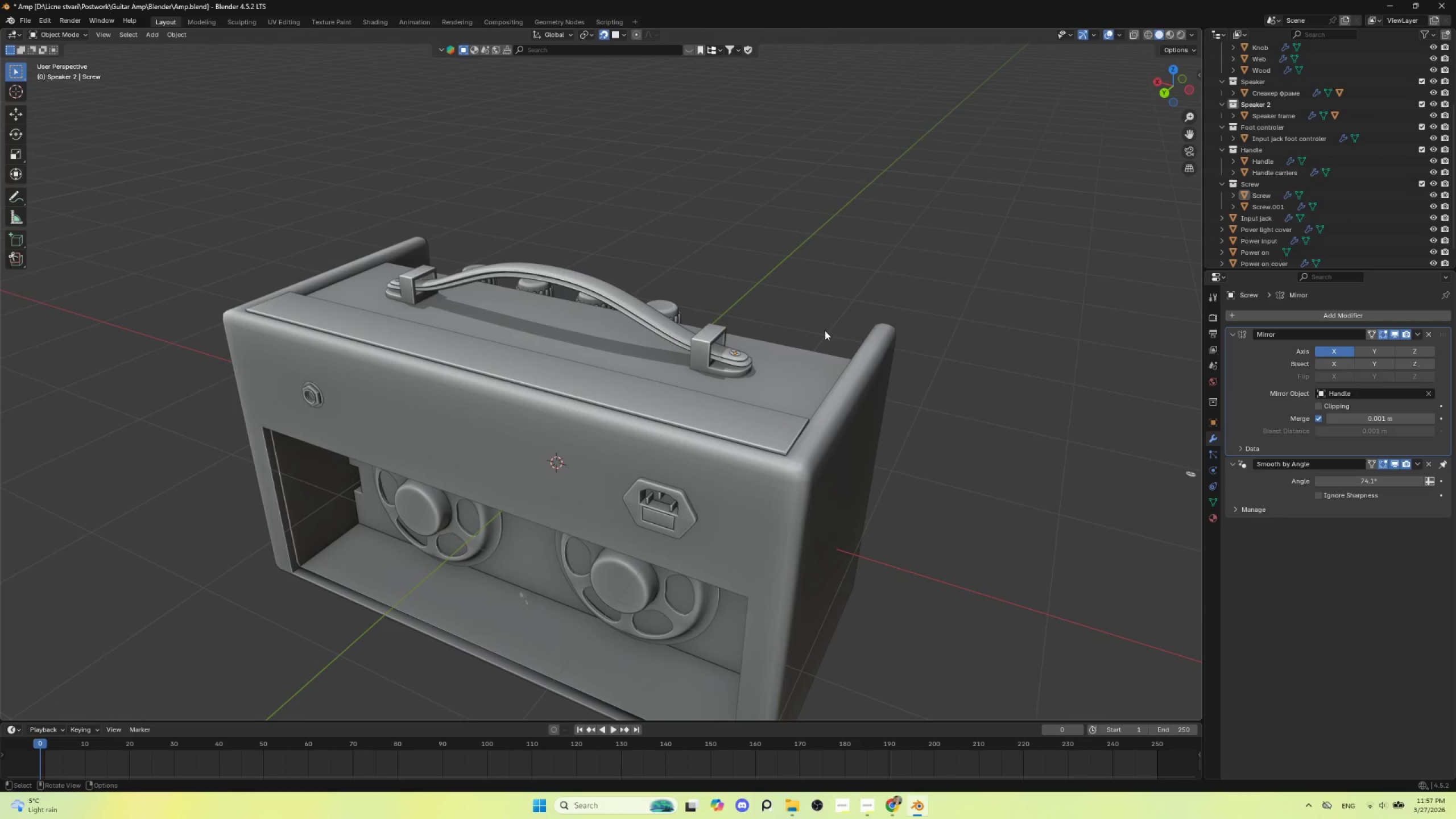 
wait(10.56)
 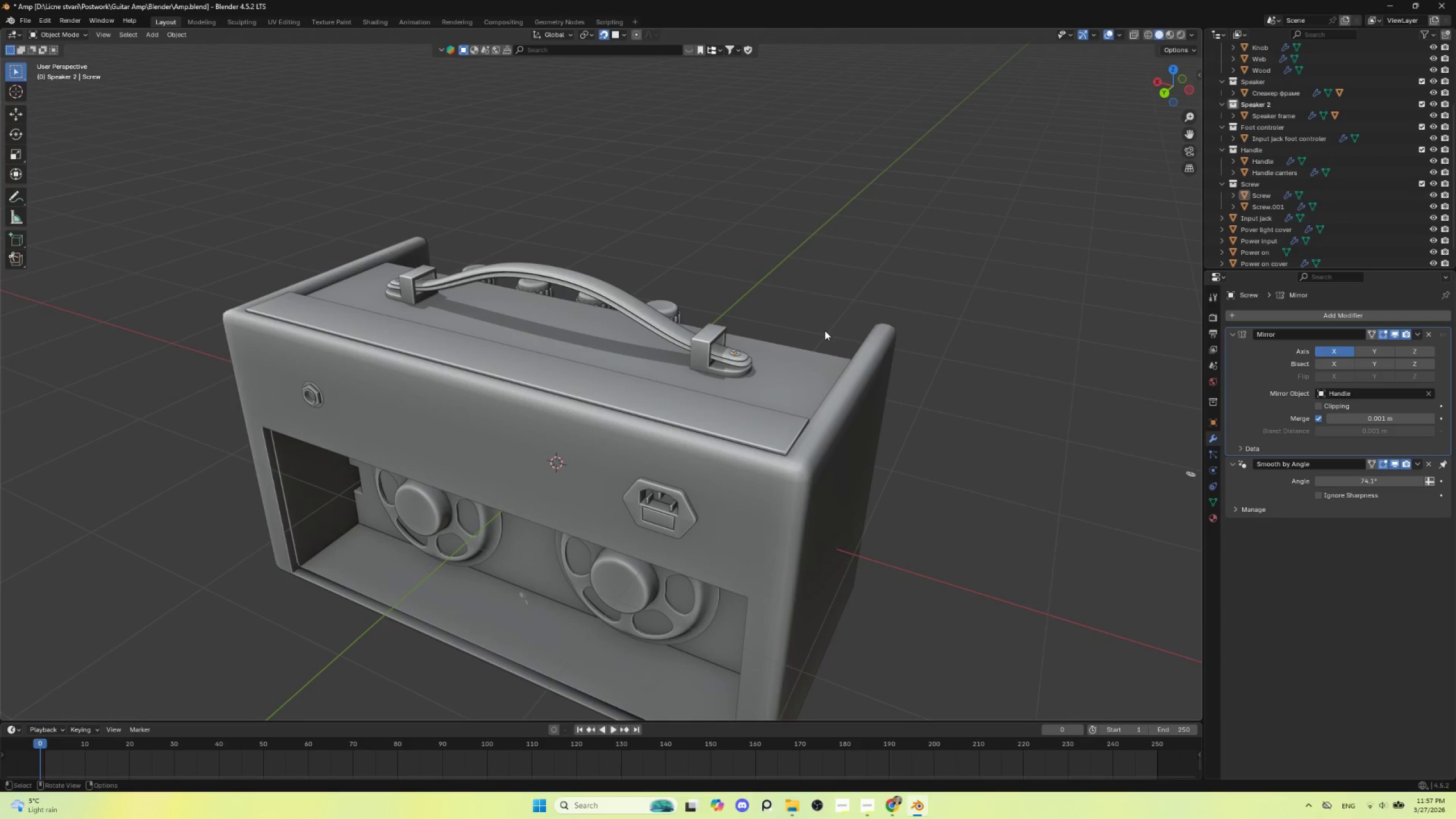 
hold_key(key=AltLeft, duration=0.72)
 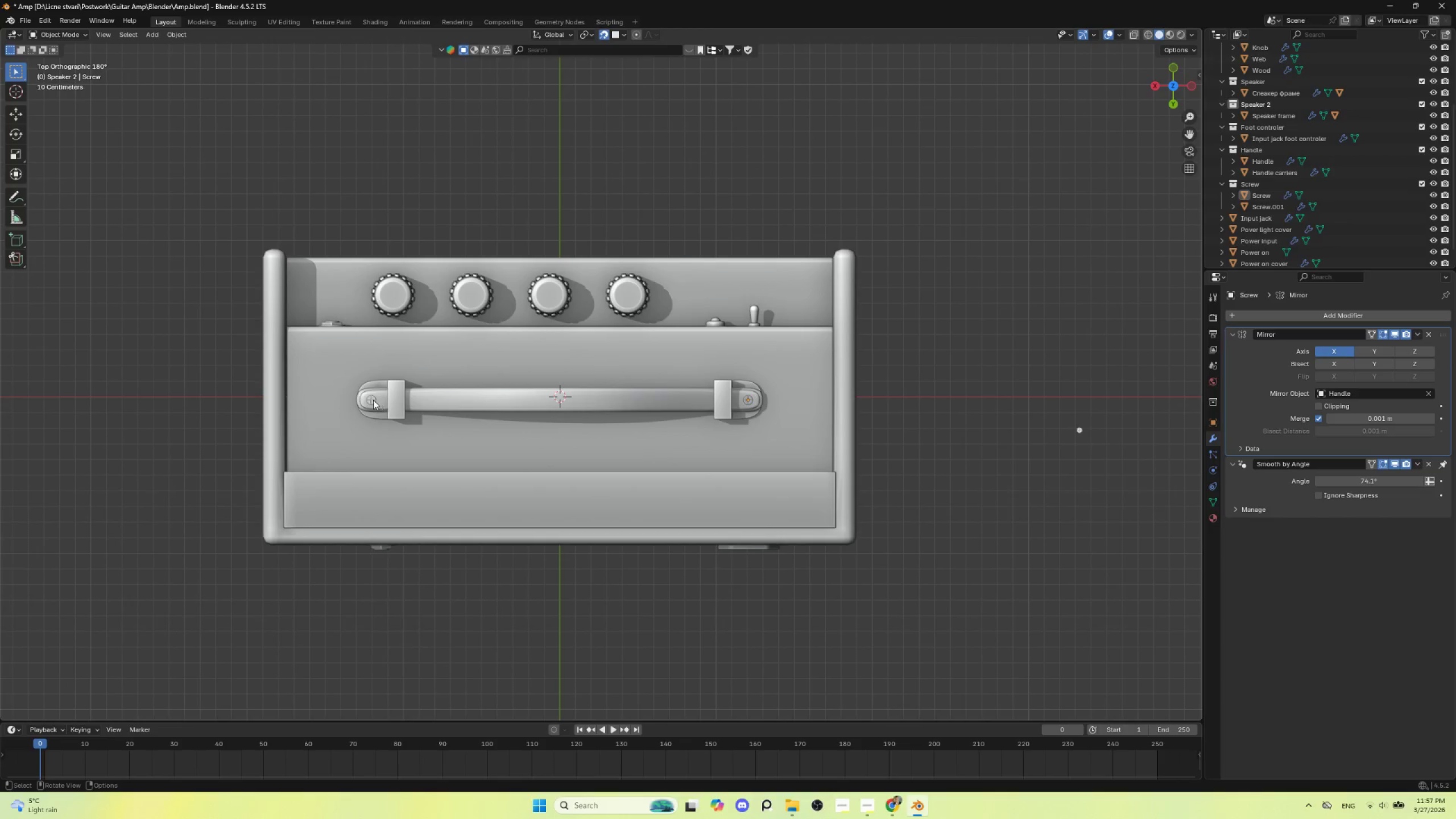 
left_click([366, 398])
 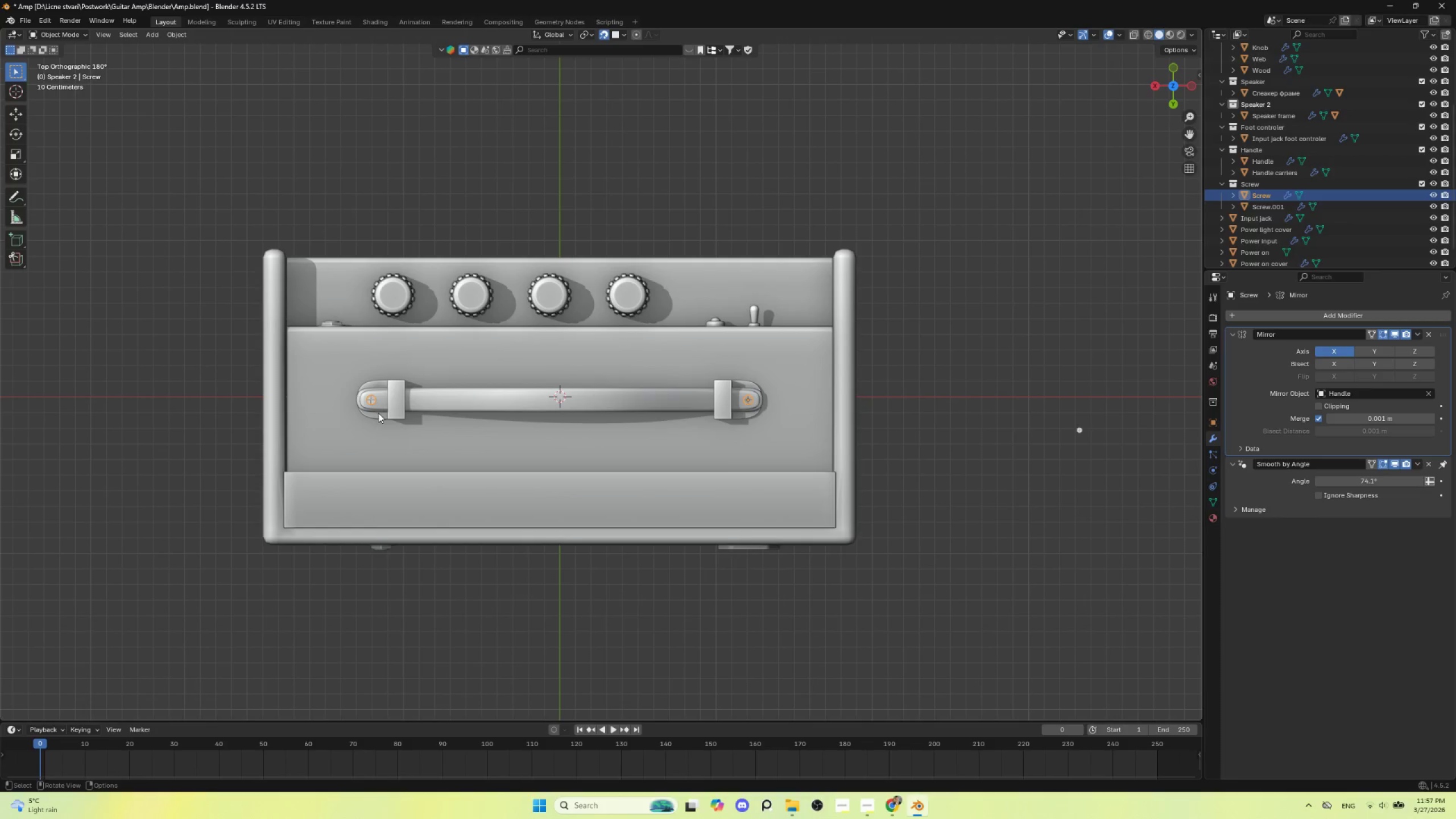 
key(Shift+D)
 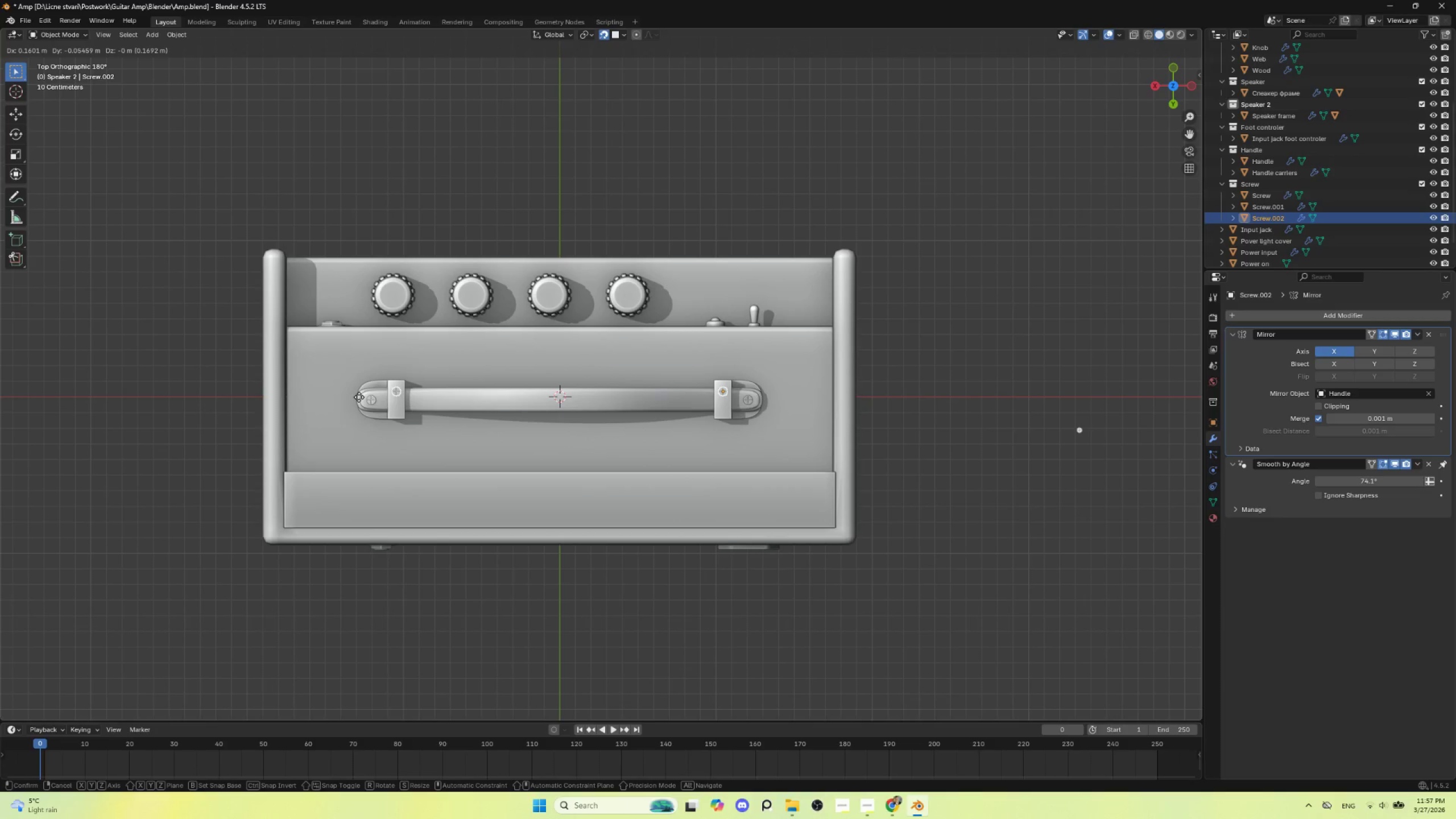 
wait(5.34)
 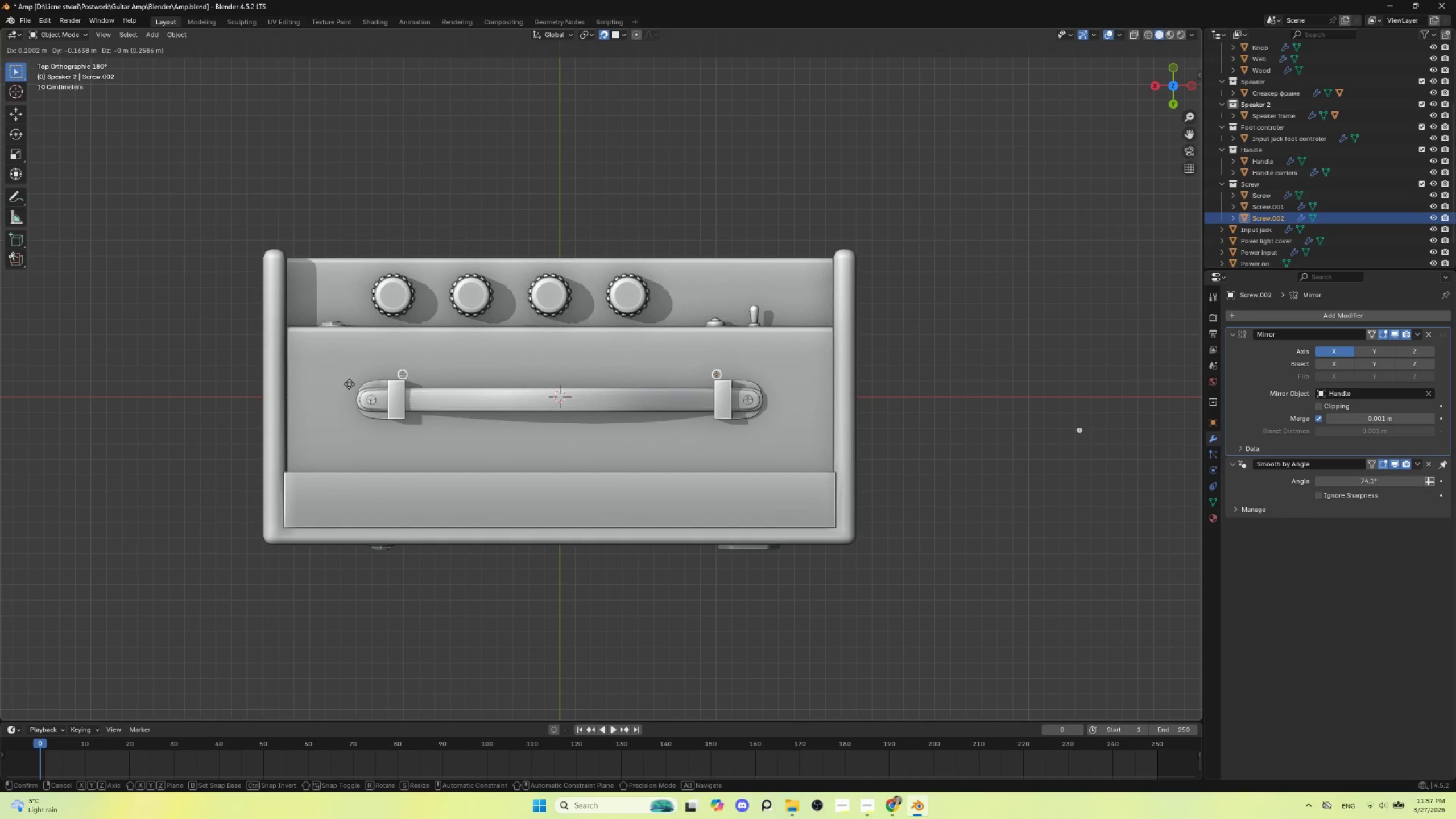 
left_click([359, 395])
 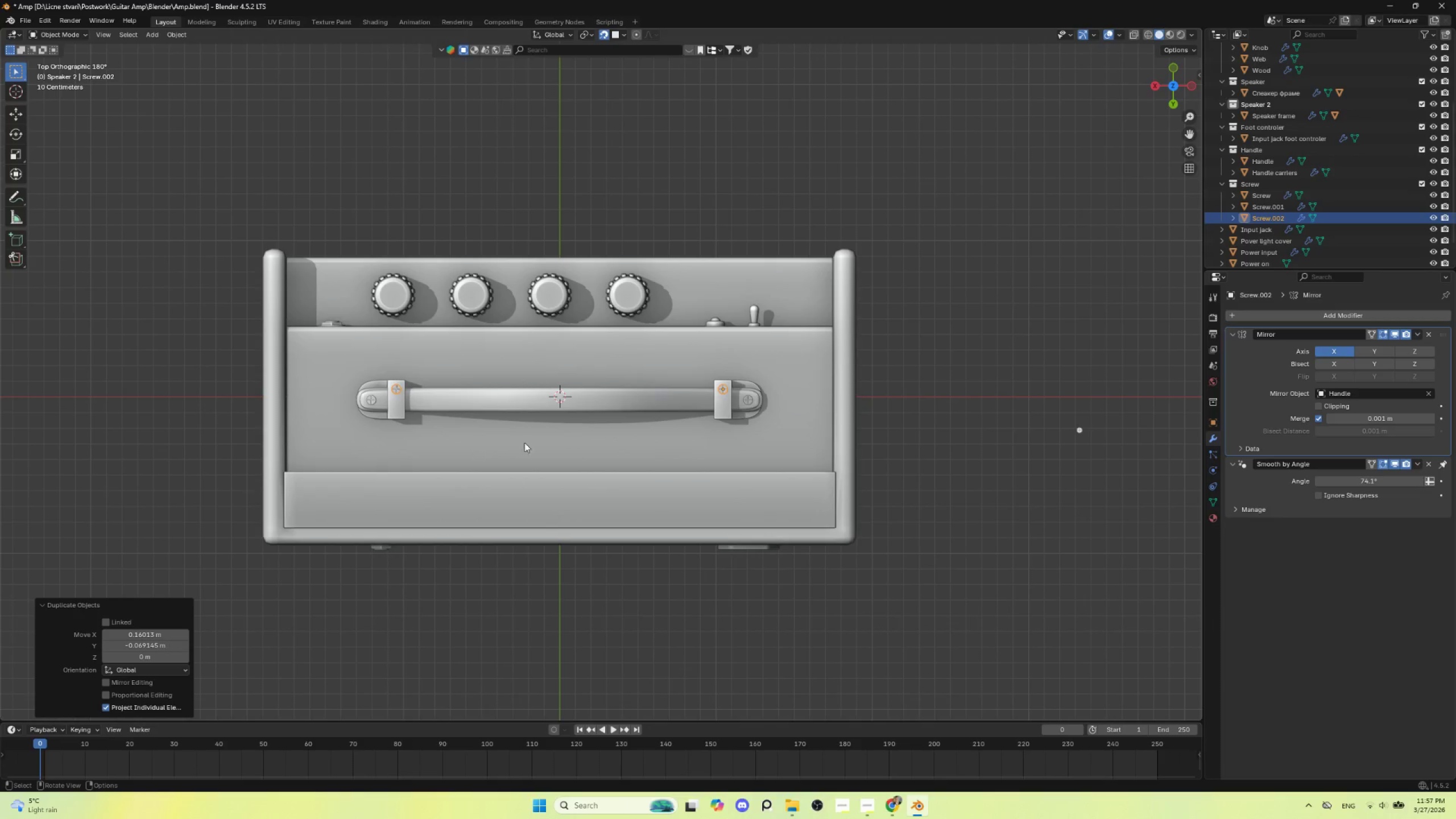 
scroll: coordinate [567, 431], scroll_direction: up, amount: 2.0
 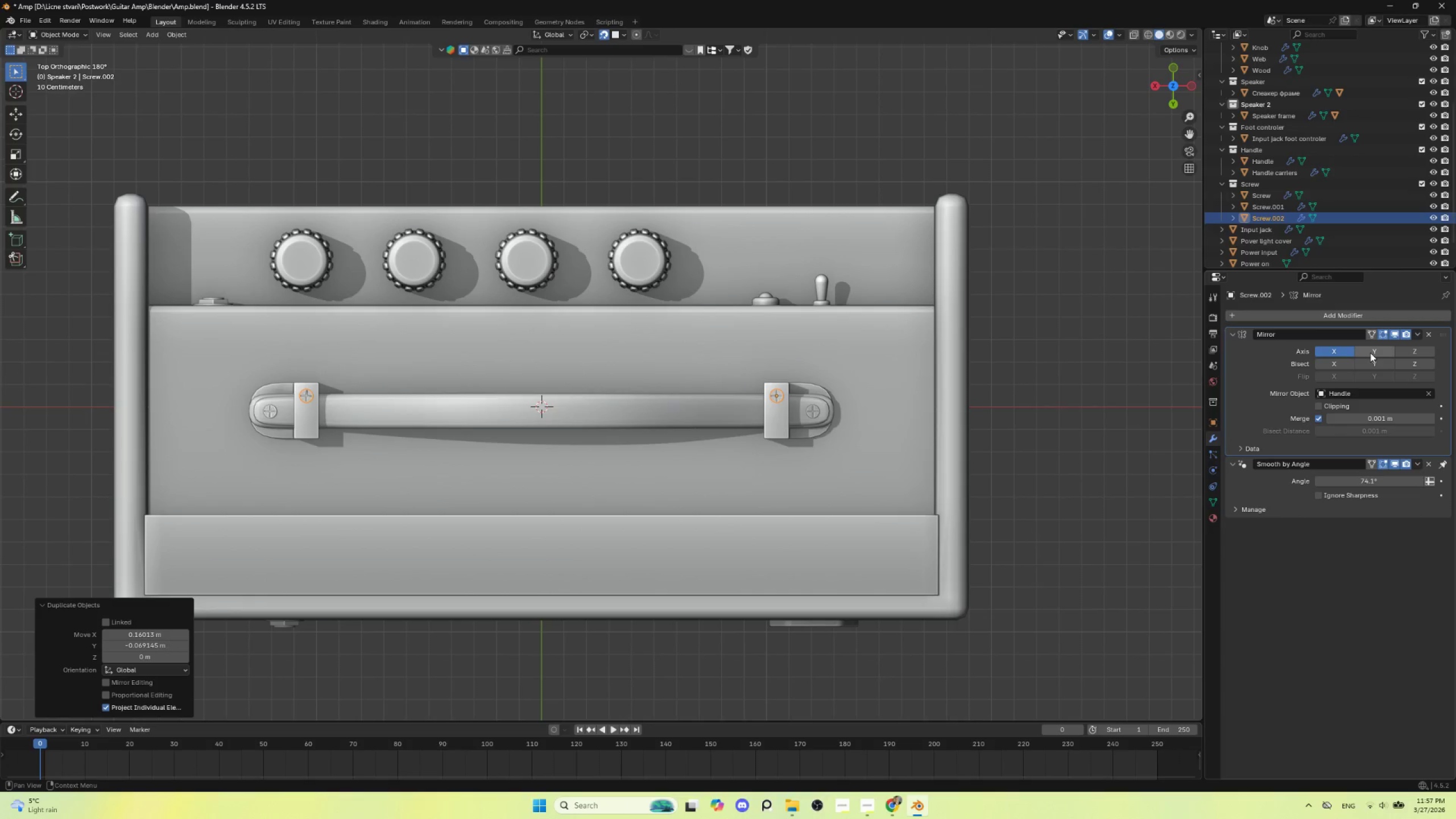 
left_click([1371, 353])
 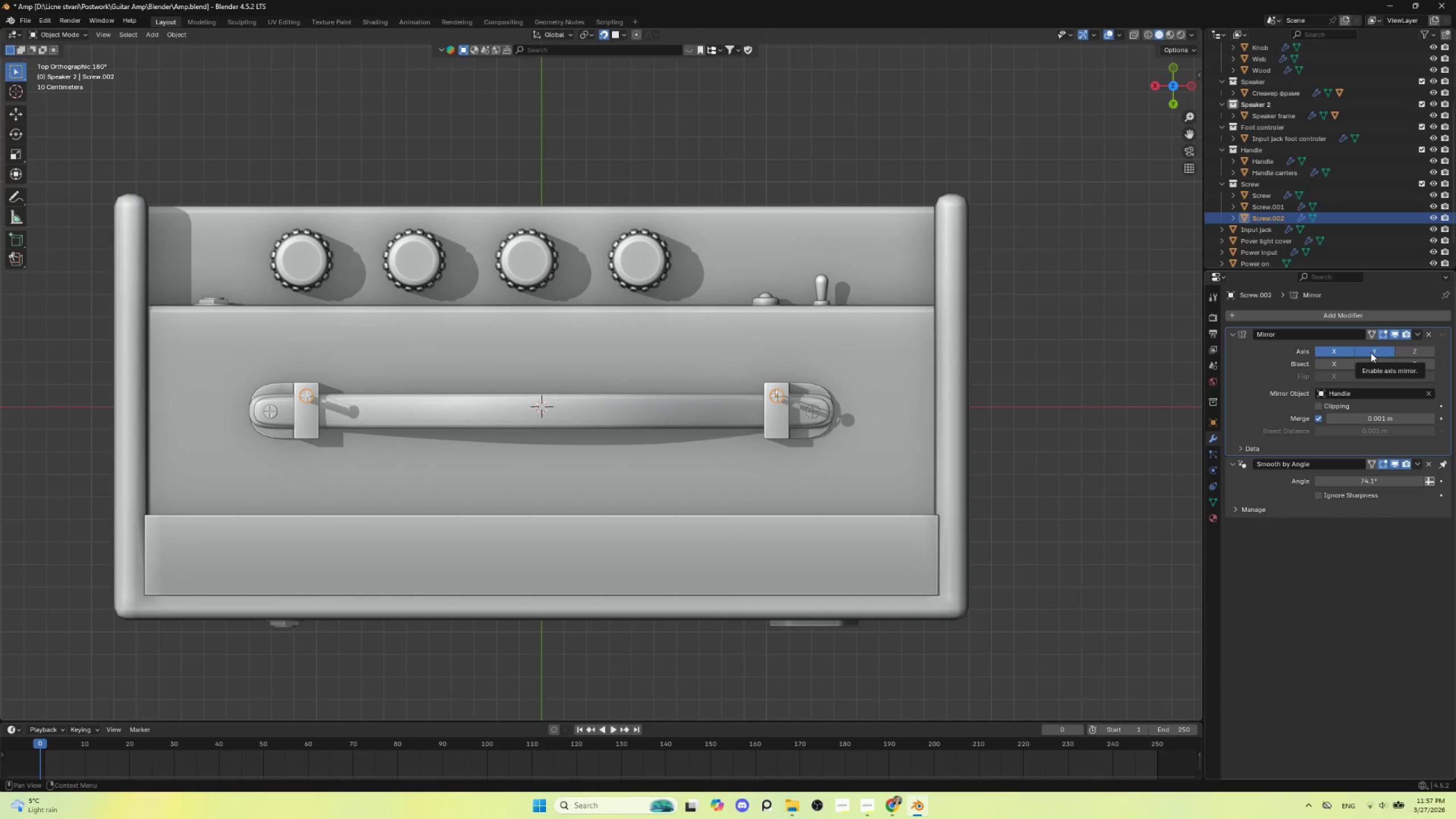 
left_click([1371, 353])
 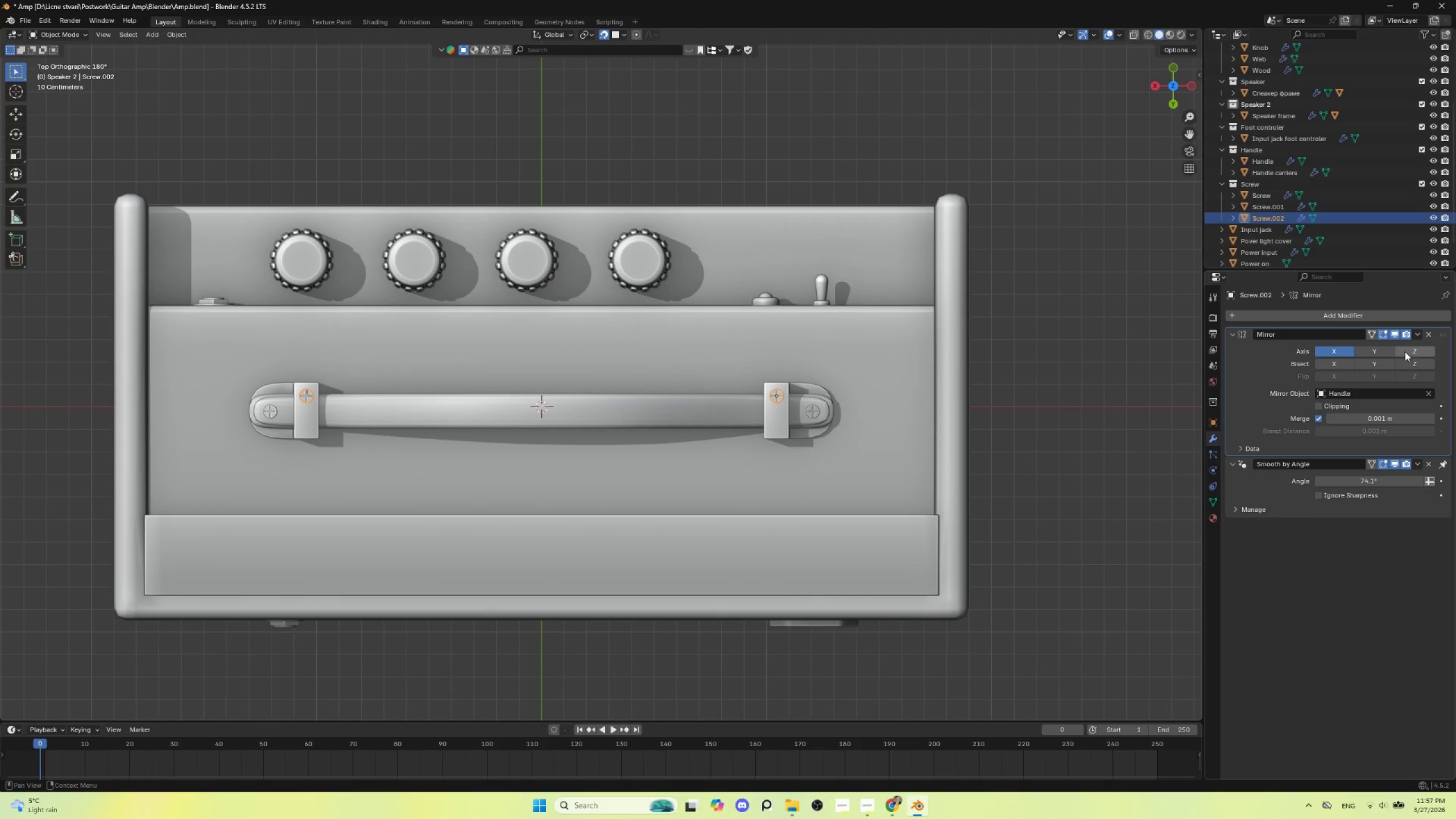 
left_click([1412, 351])
 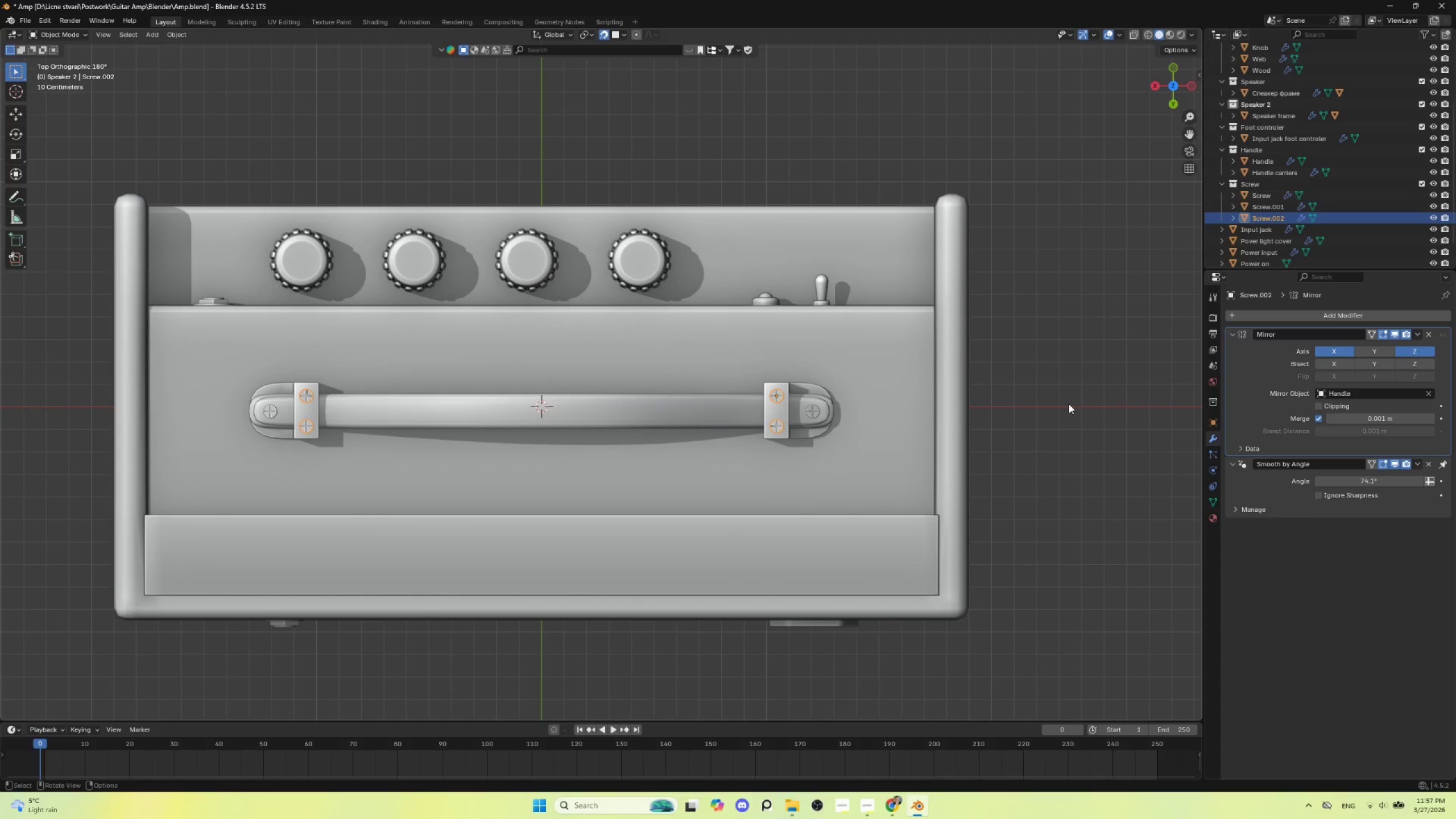 
left_click([1068, 404])
 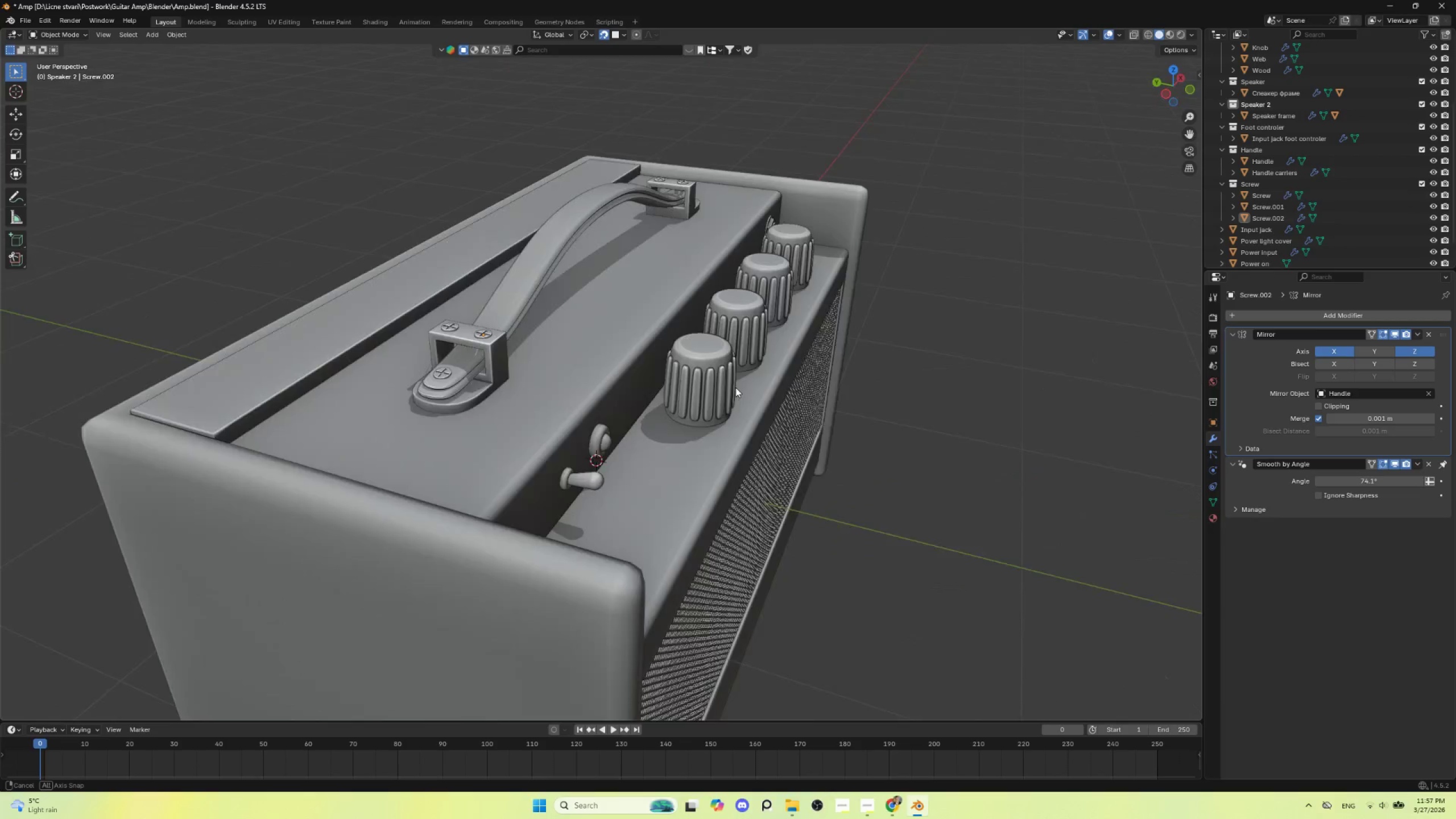 
scroll: coordinate [598, 439], scroll_direction: up, amount: 4.0
 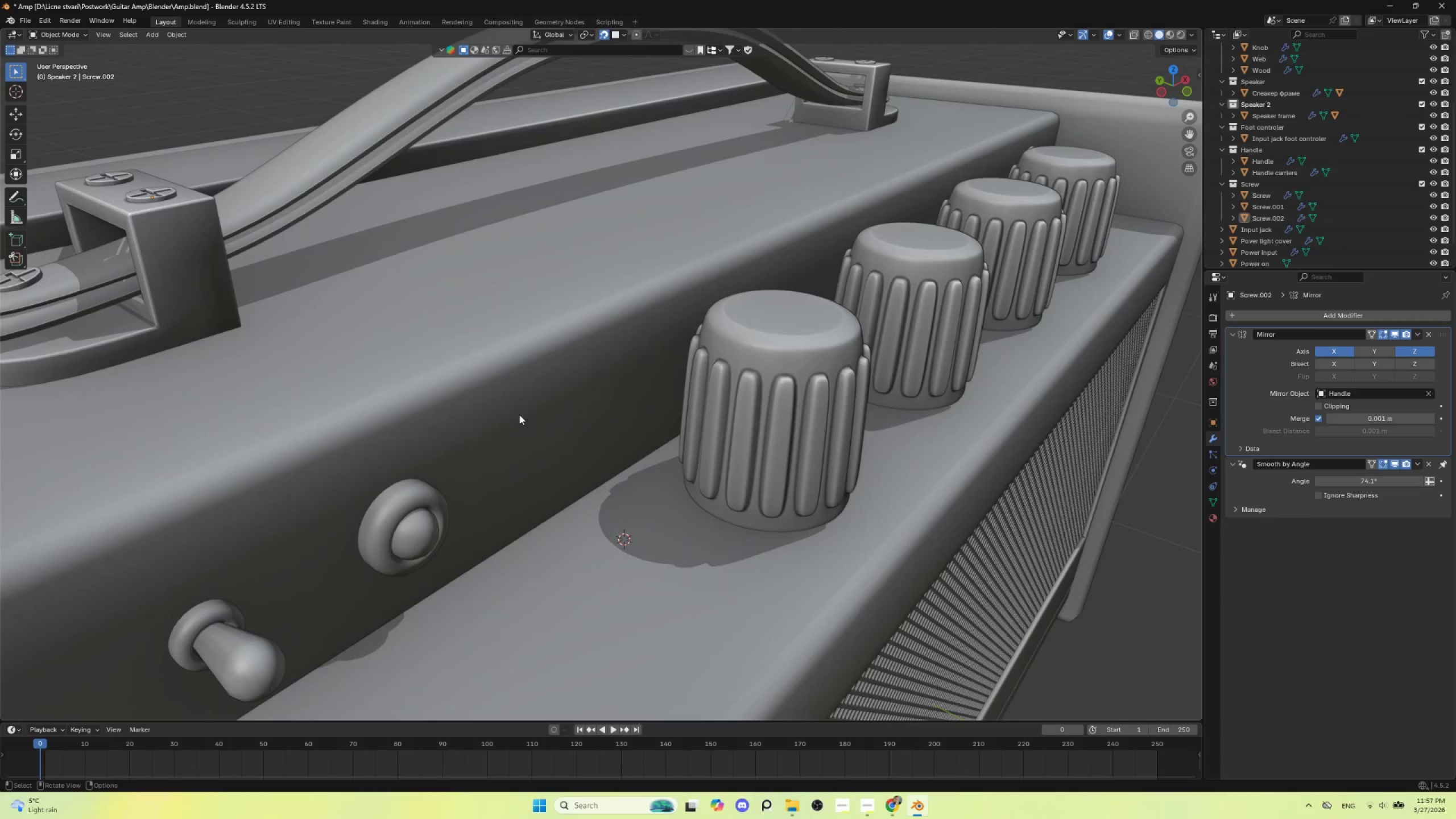 
scroll: coordinate [523, 407], scroll_direction: down, amount: 4.0
 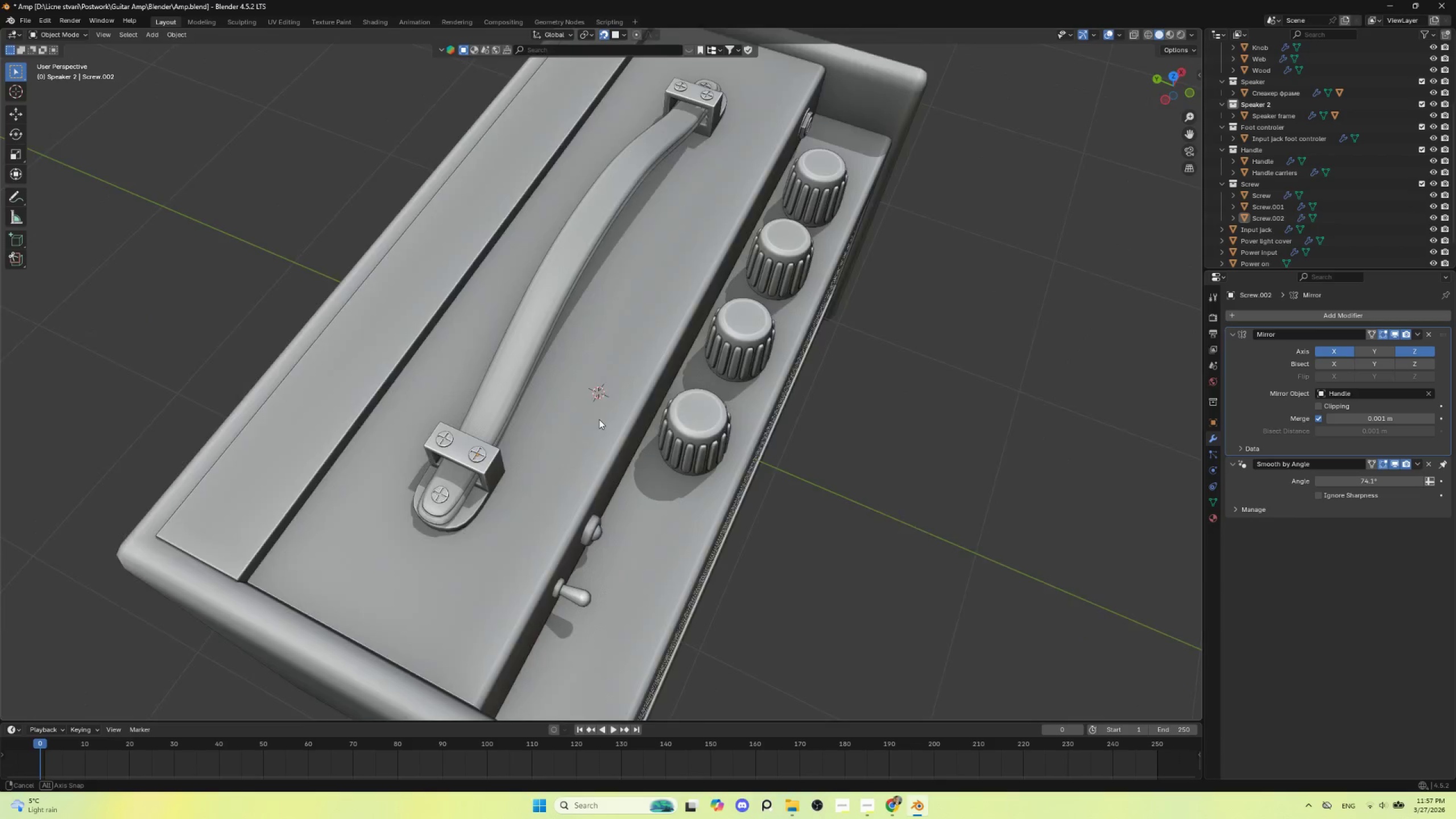 
hold_key(key=AltLeft, duration=0.45)
 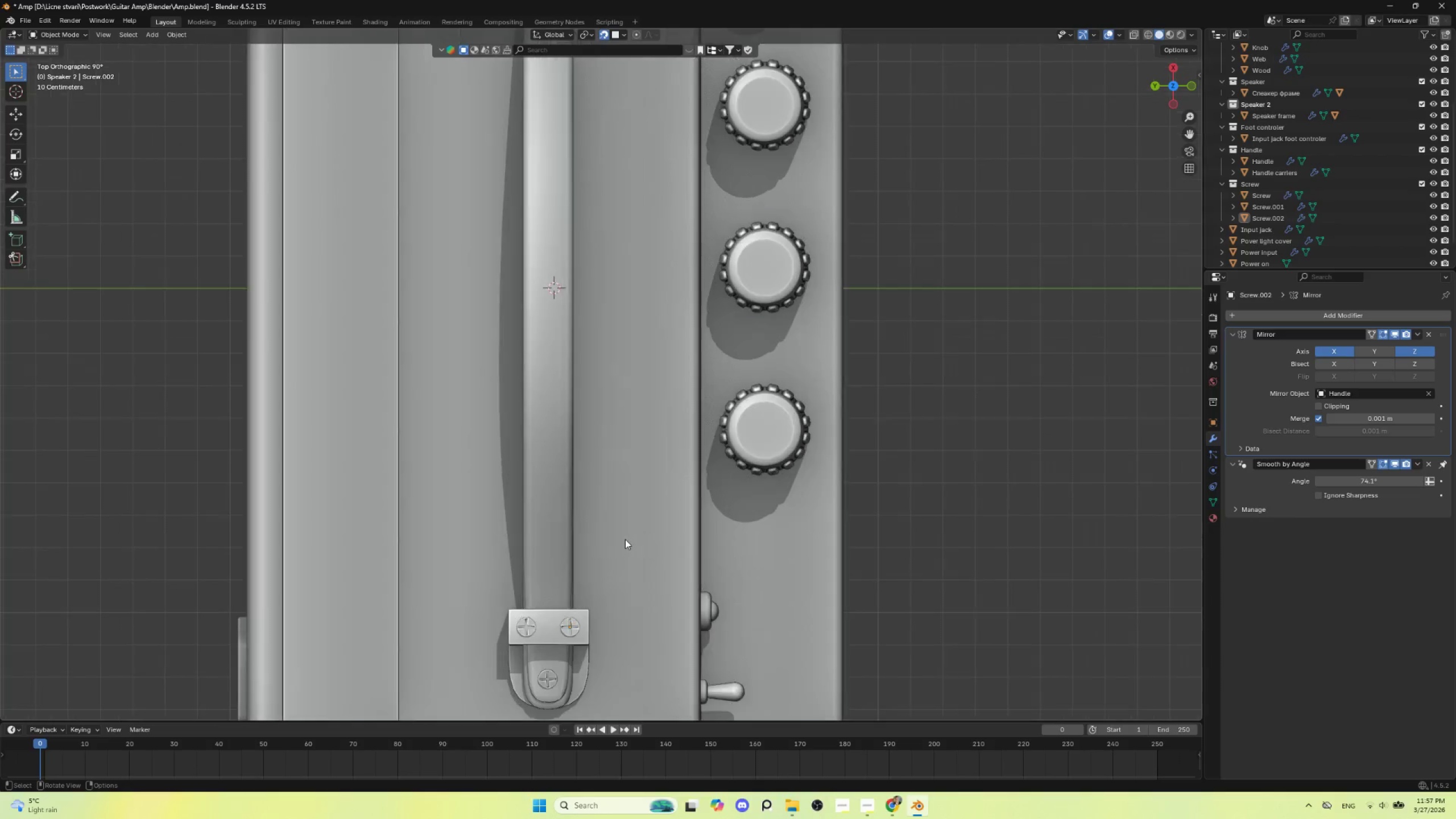 
hold_key(key=ShiftLeft, duration=0.48)
 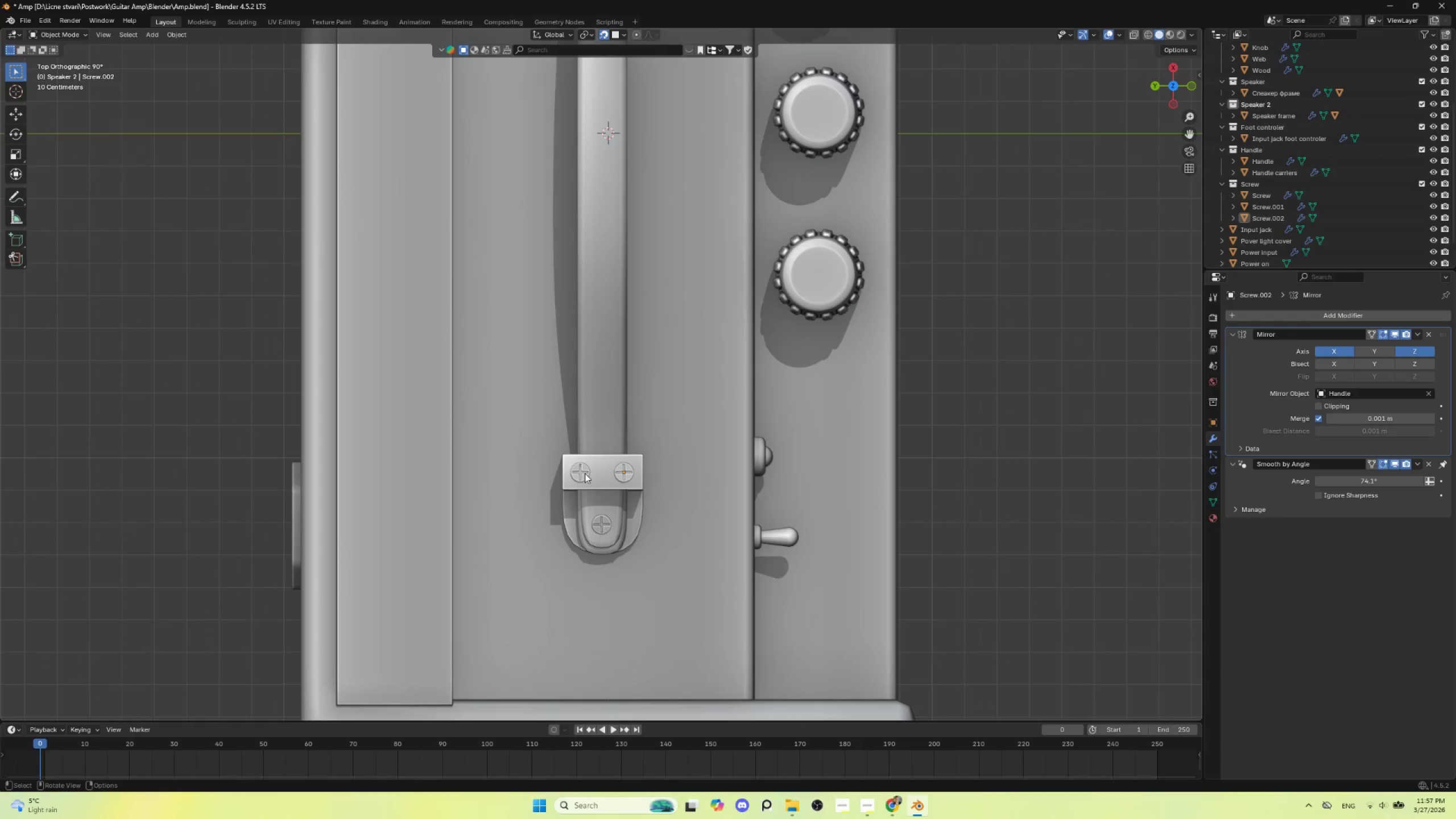 
scroll: coordinate [625, 539], scroll_direction: up, amount: 2.0
 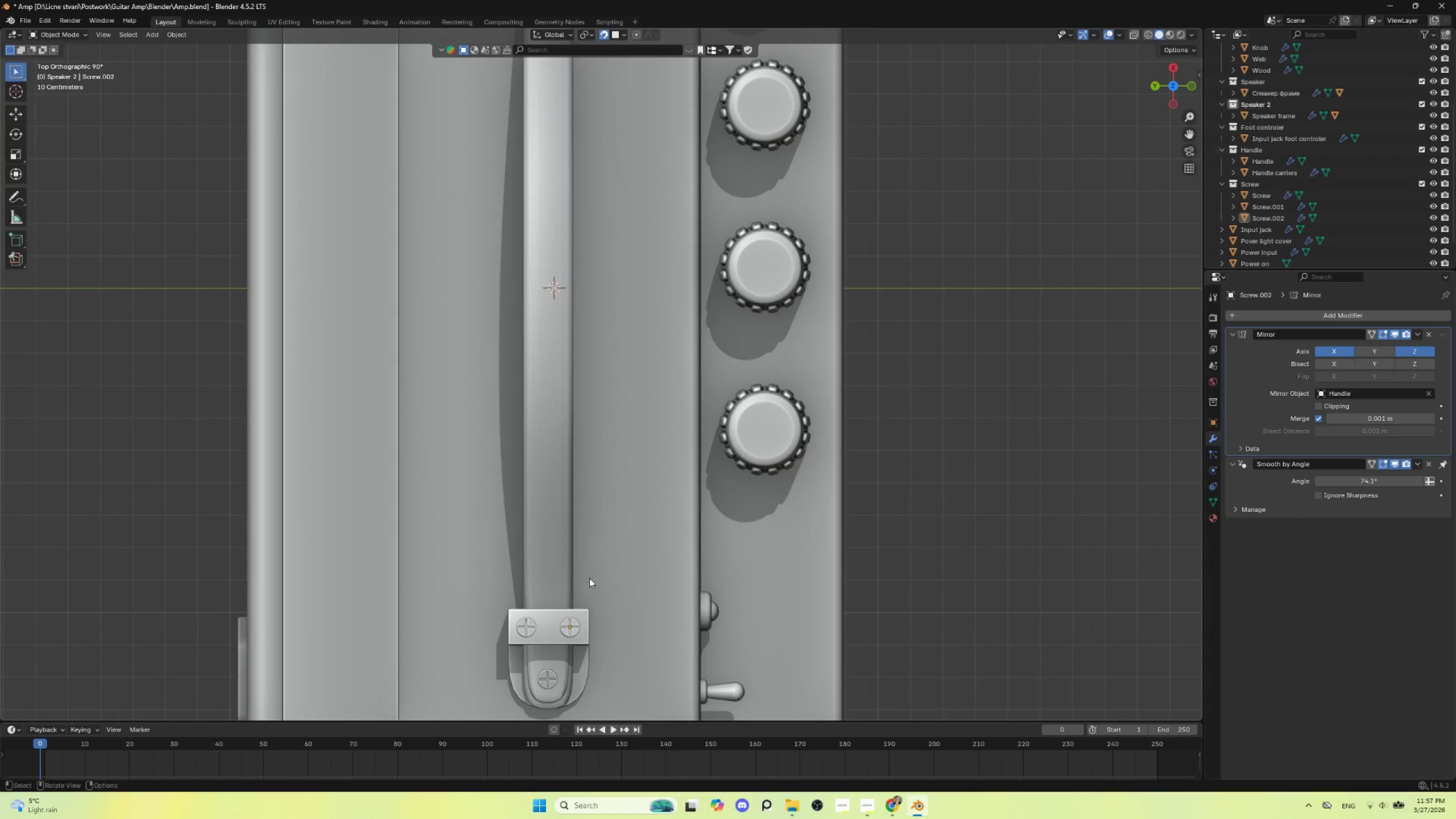 
left_click([584, 471])
 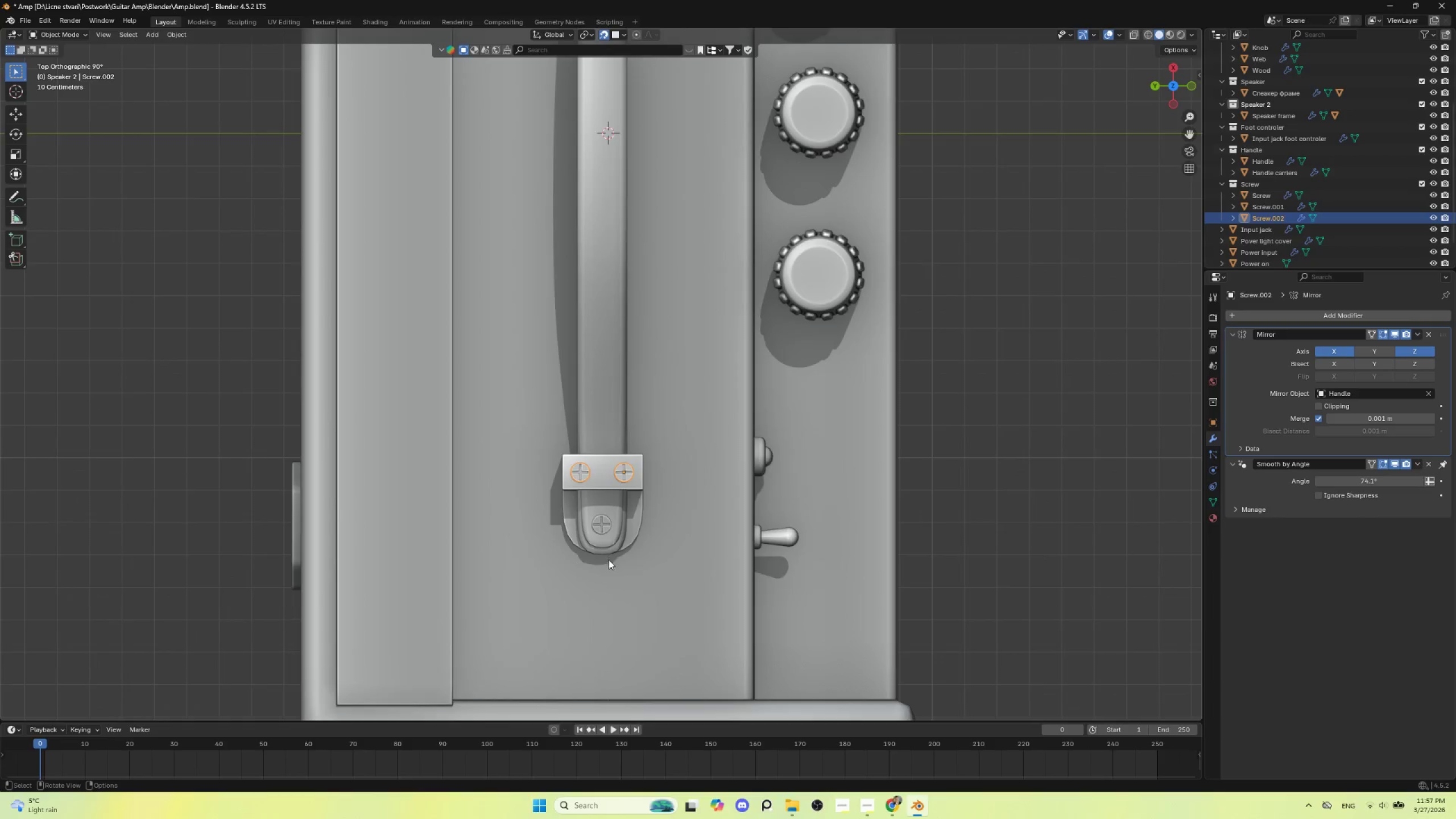 
scroll: coordinate [609, 560], scroll_direction: up, amount: 3.0
 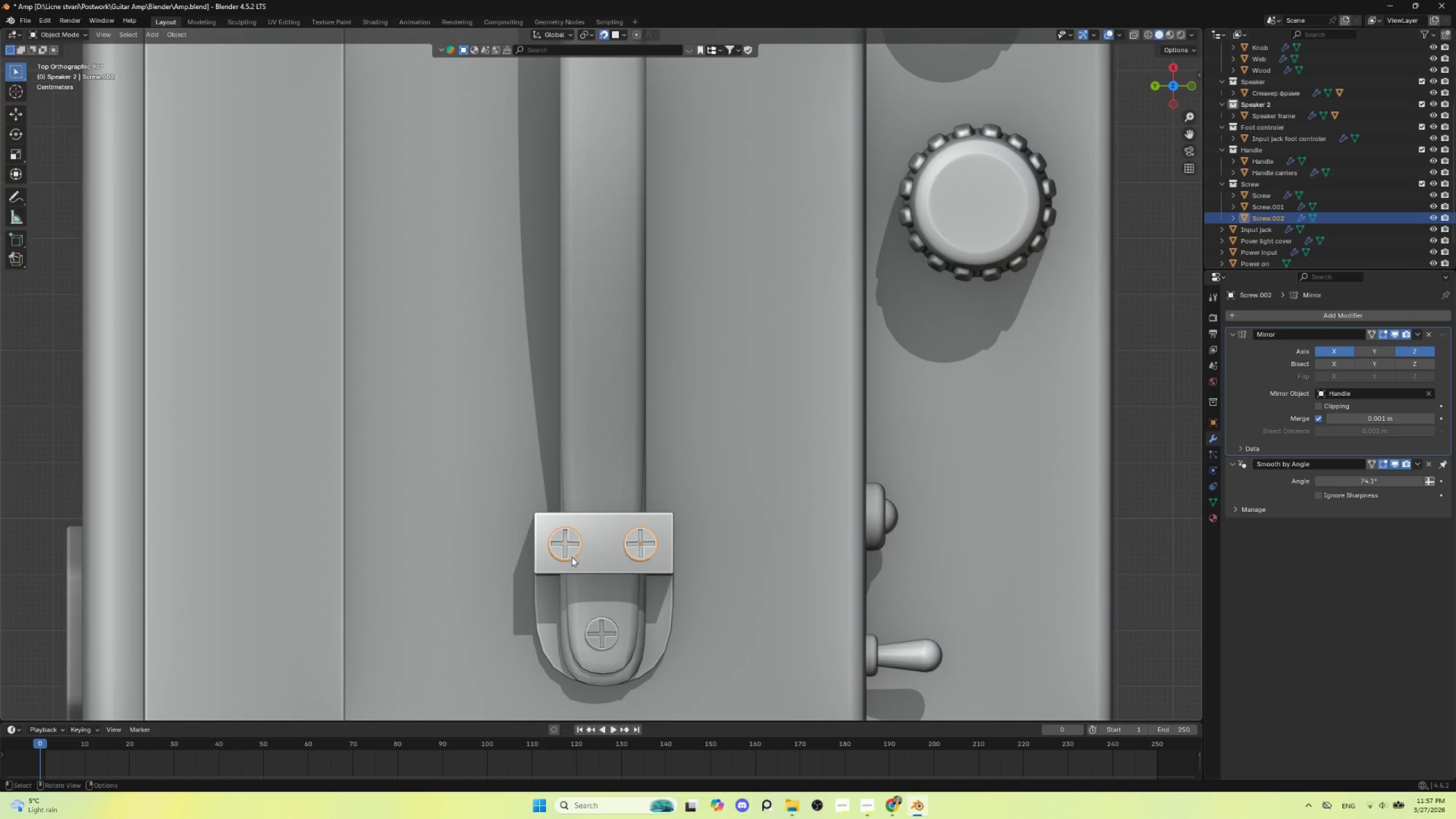 
key(G)
 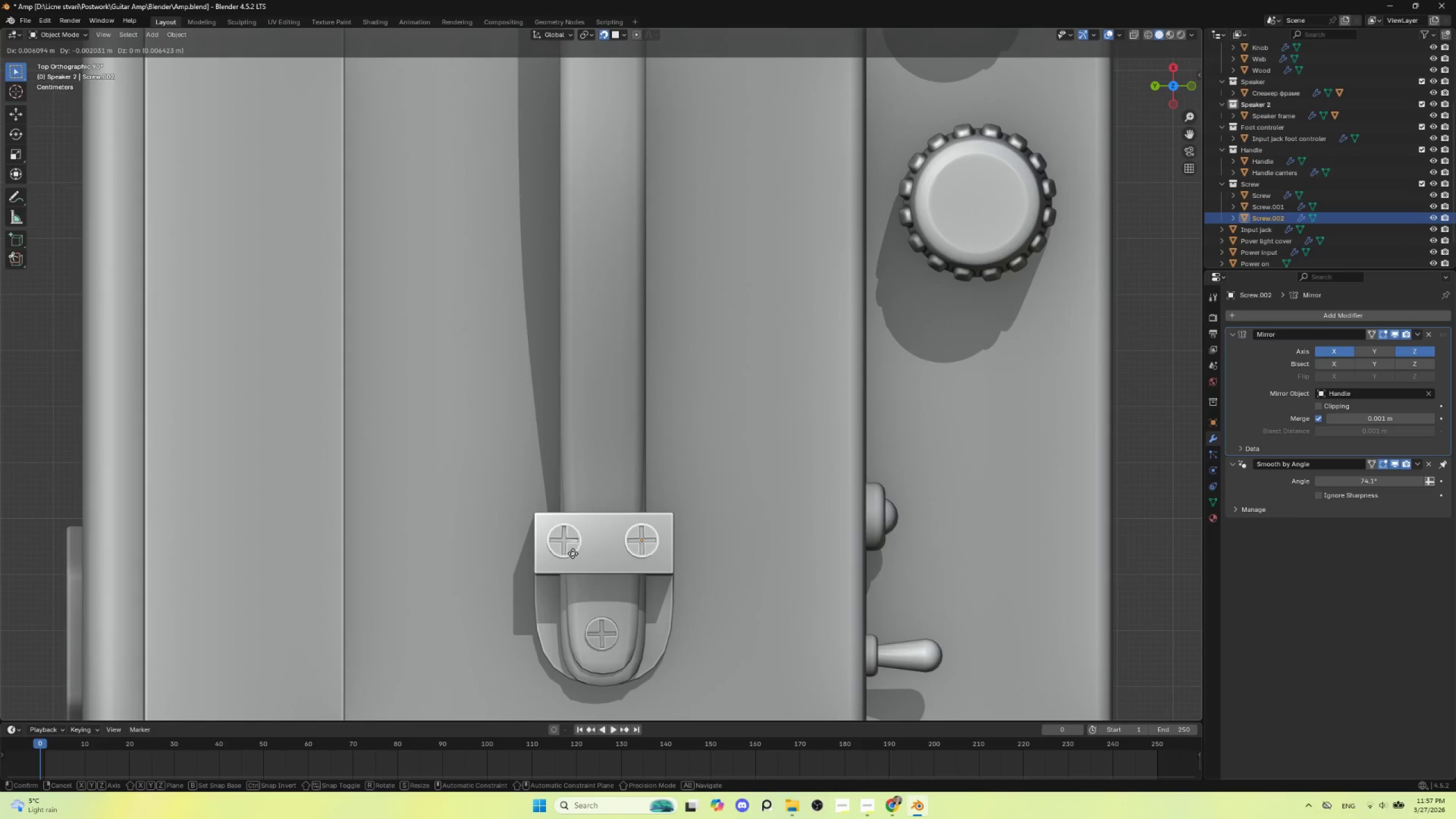 
left_click([573, 553])
 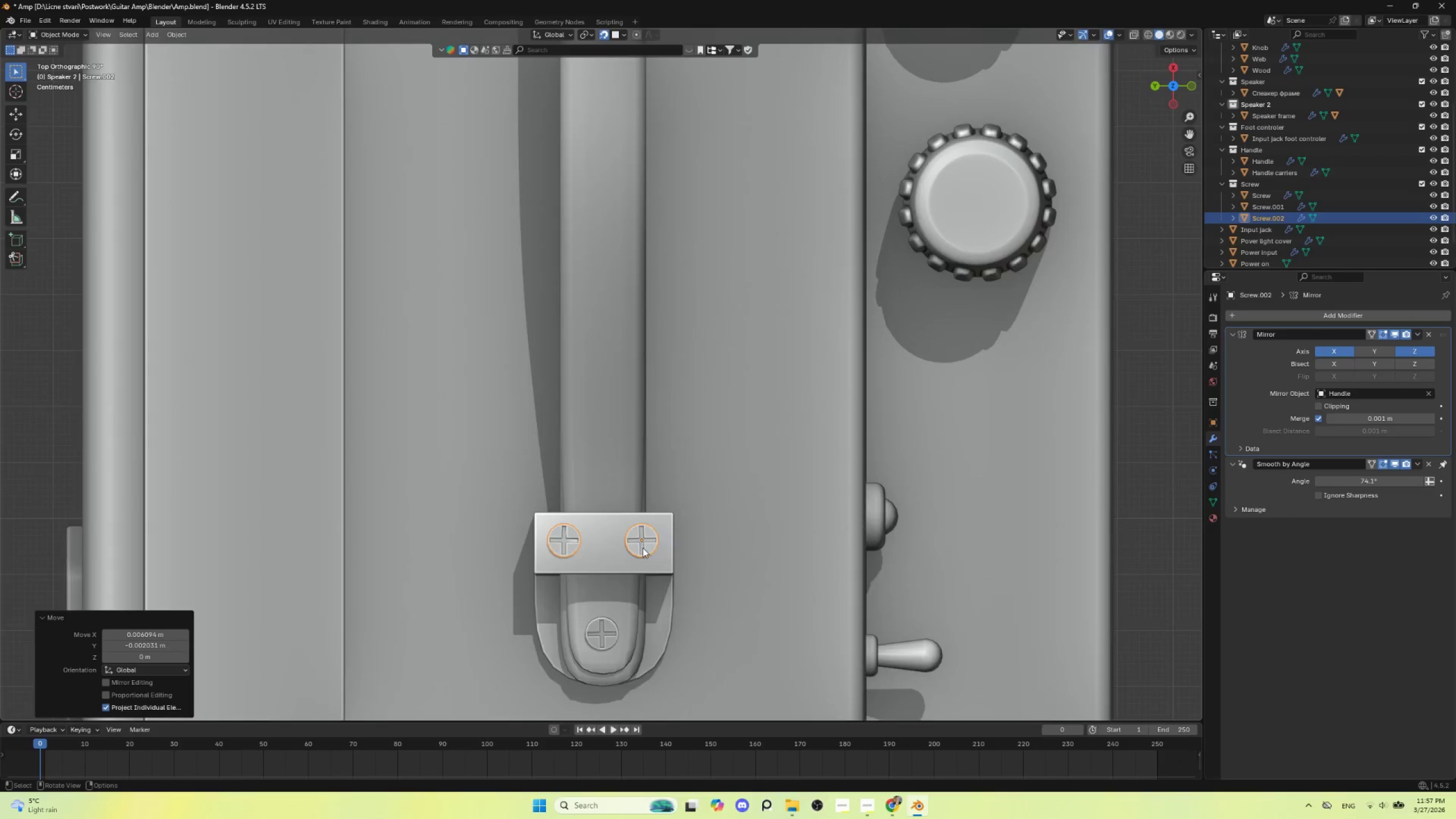 
scroll: coordinate [603, 361], scroll_direction: down, amount: 9.0
 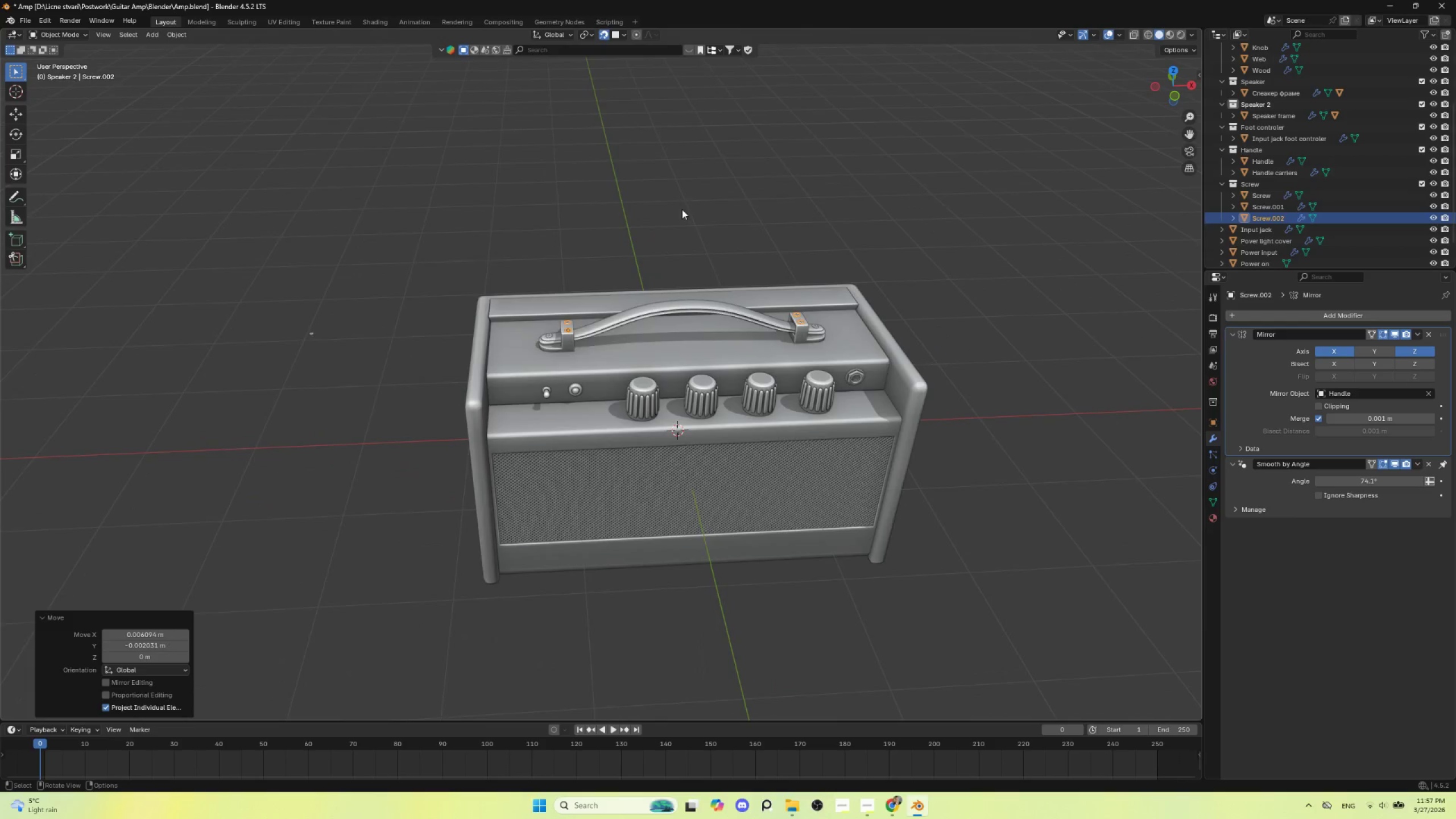 
left_click([679, 193])
 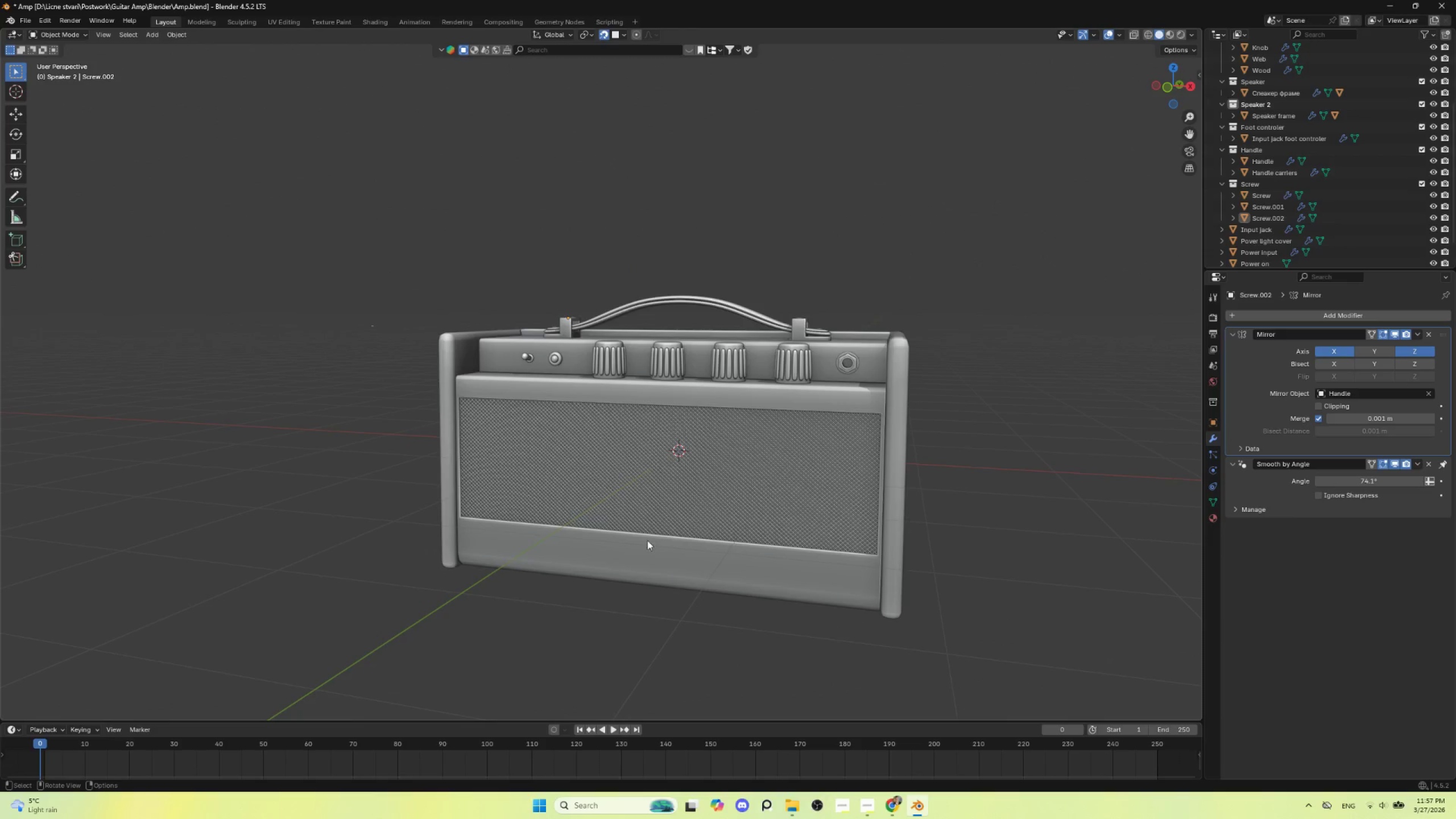 
left_click([27, 19])
 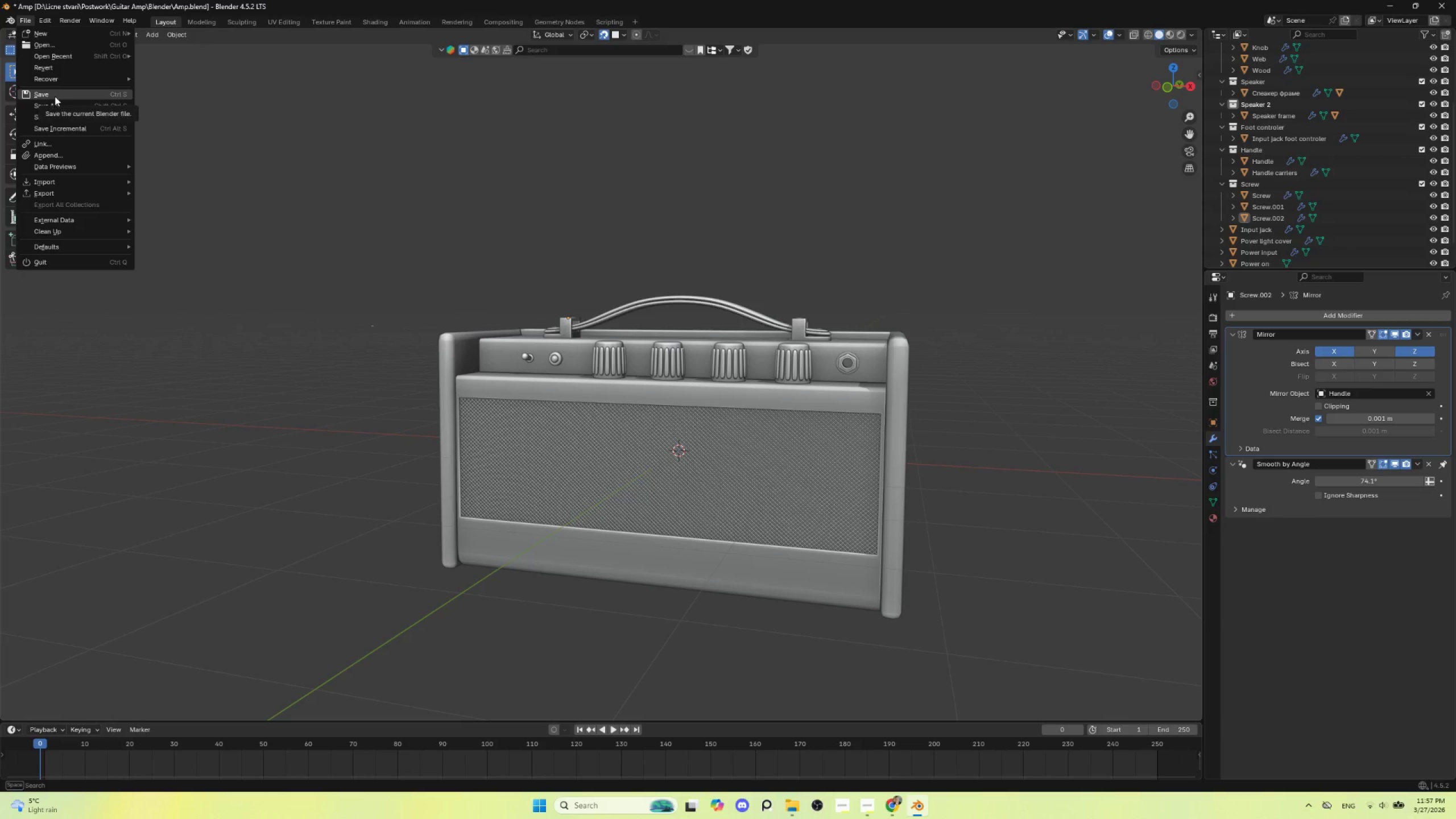 
left_click([55, 96])
 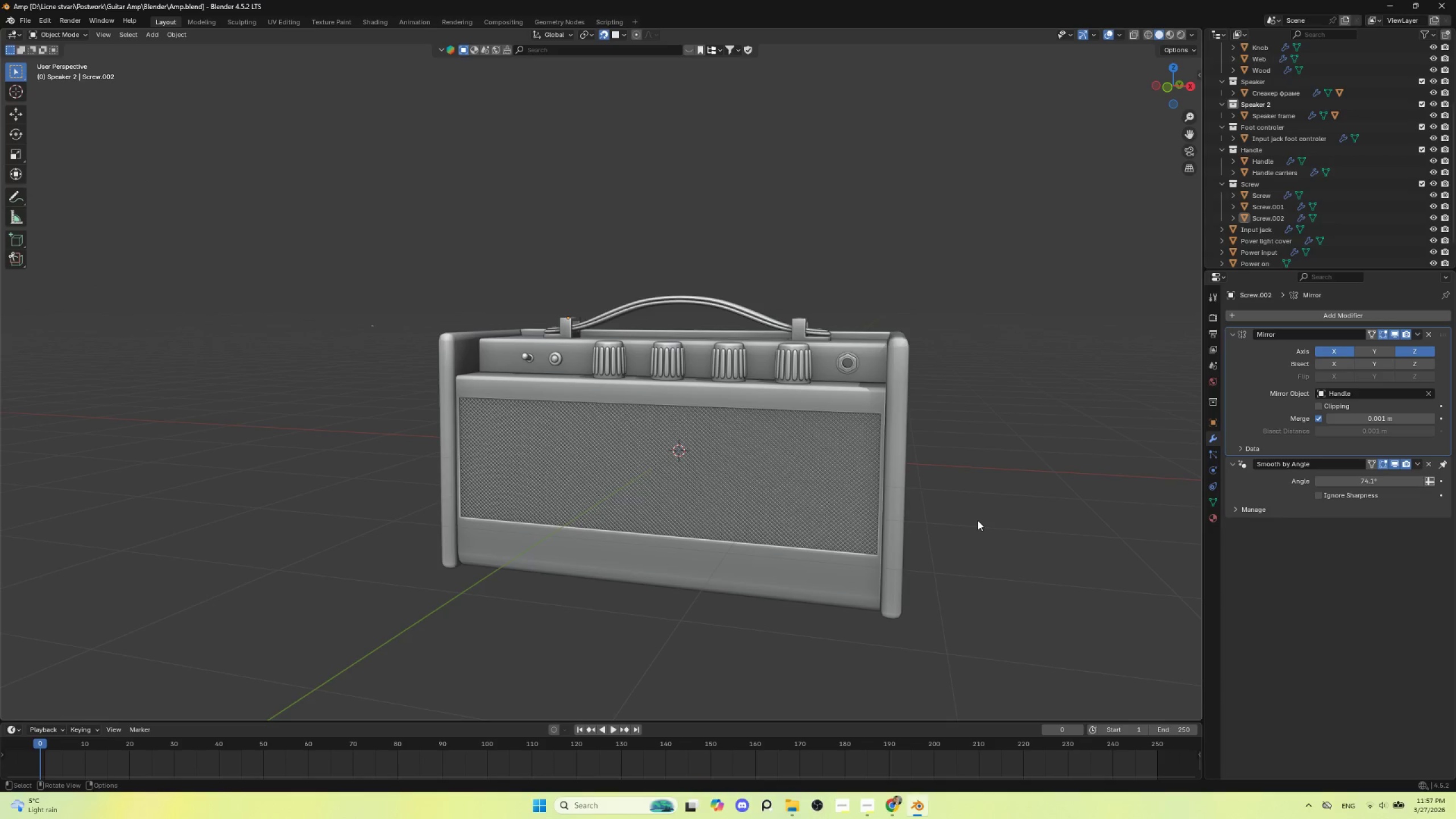 
wait(6.86)
 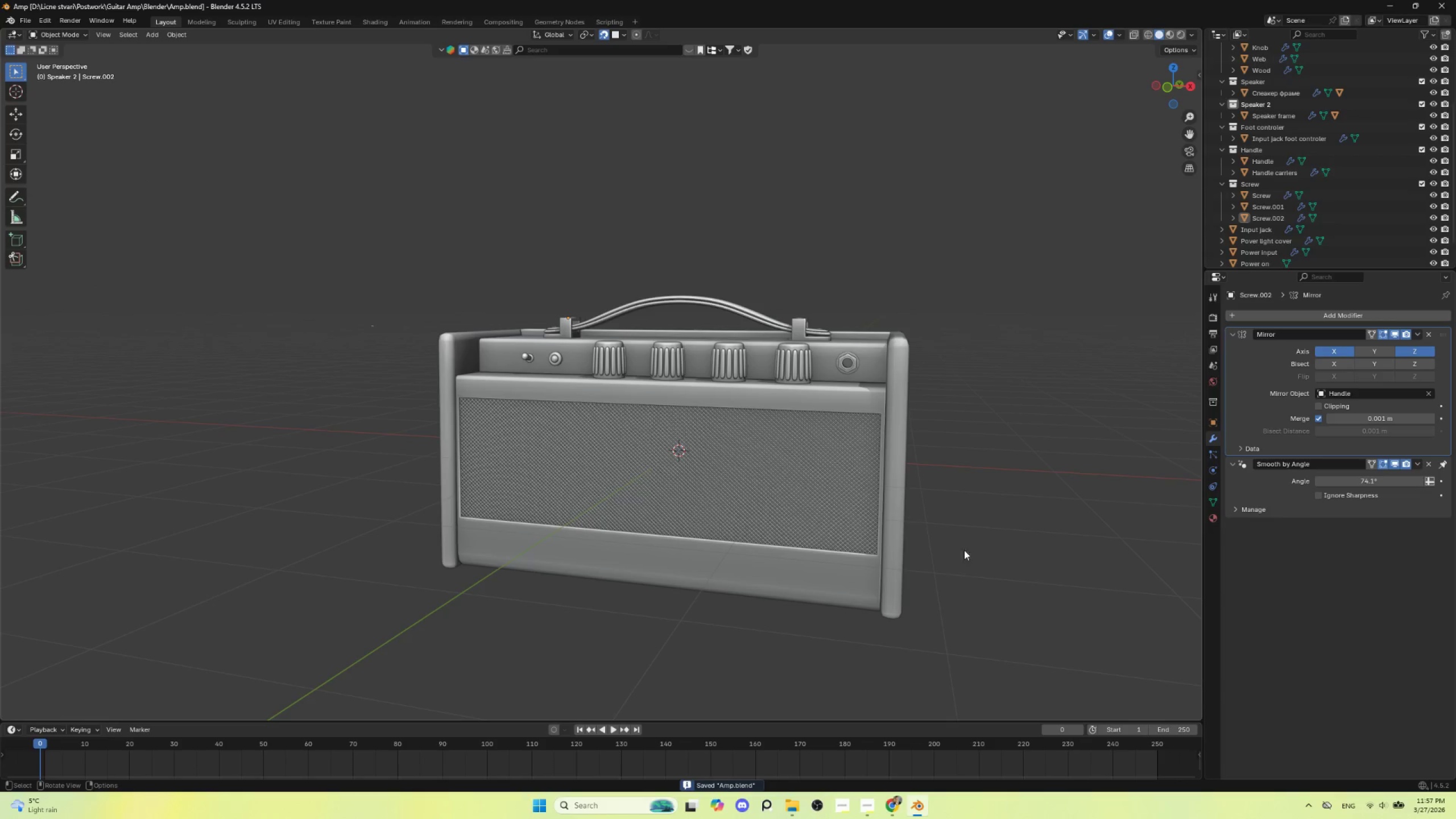 
left_click([898, 804])
 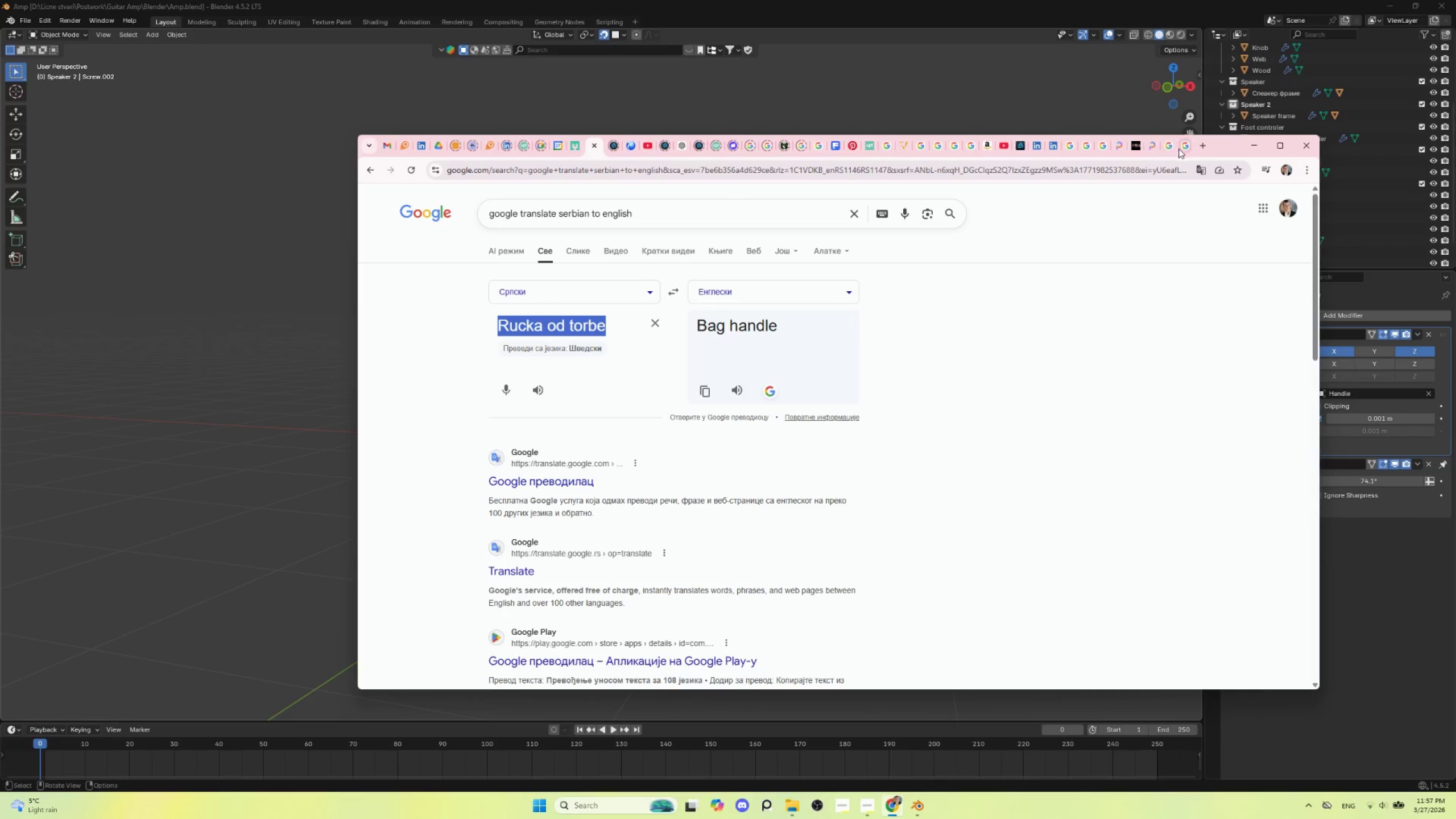 
left_click([1152, 150])
 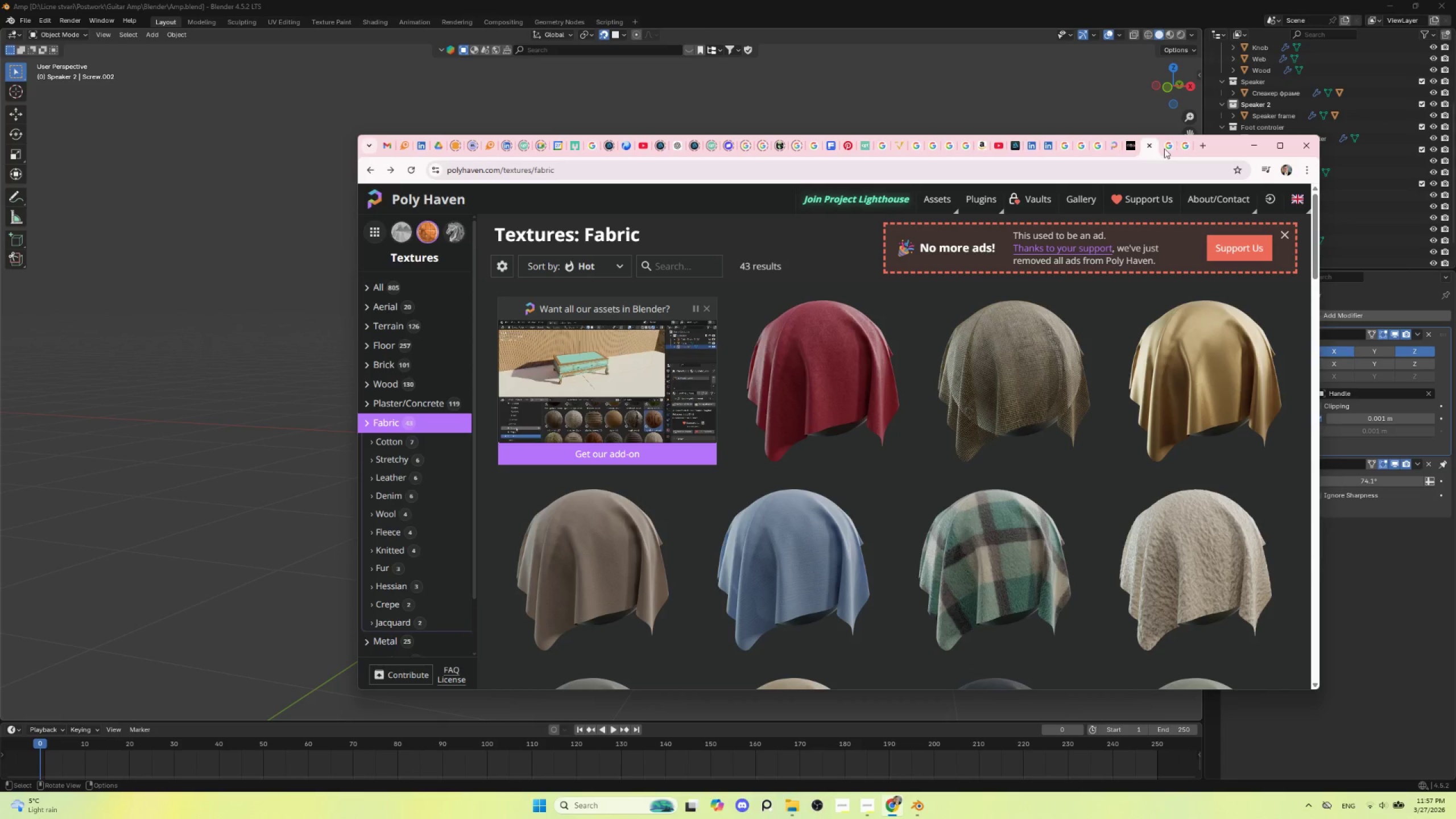 
left_click([1170, 147])
 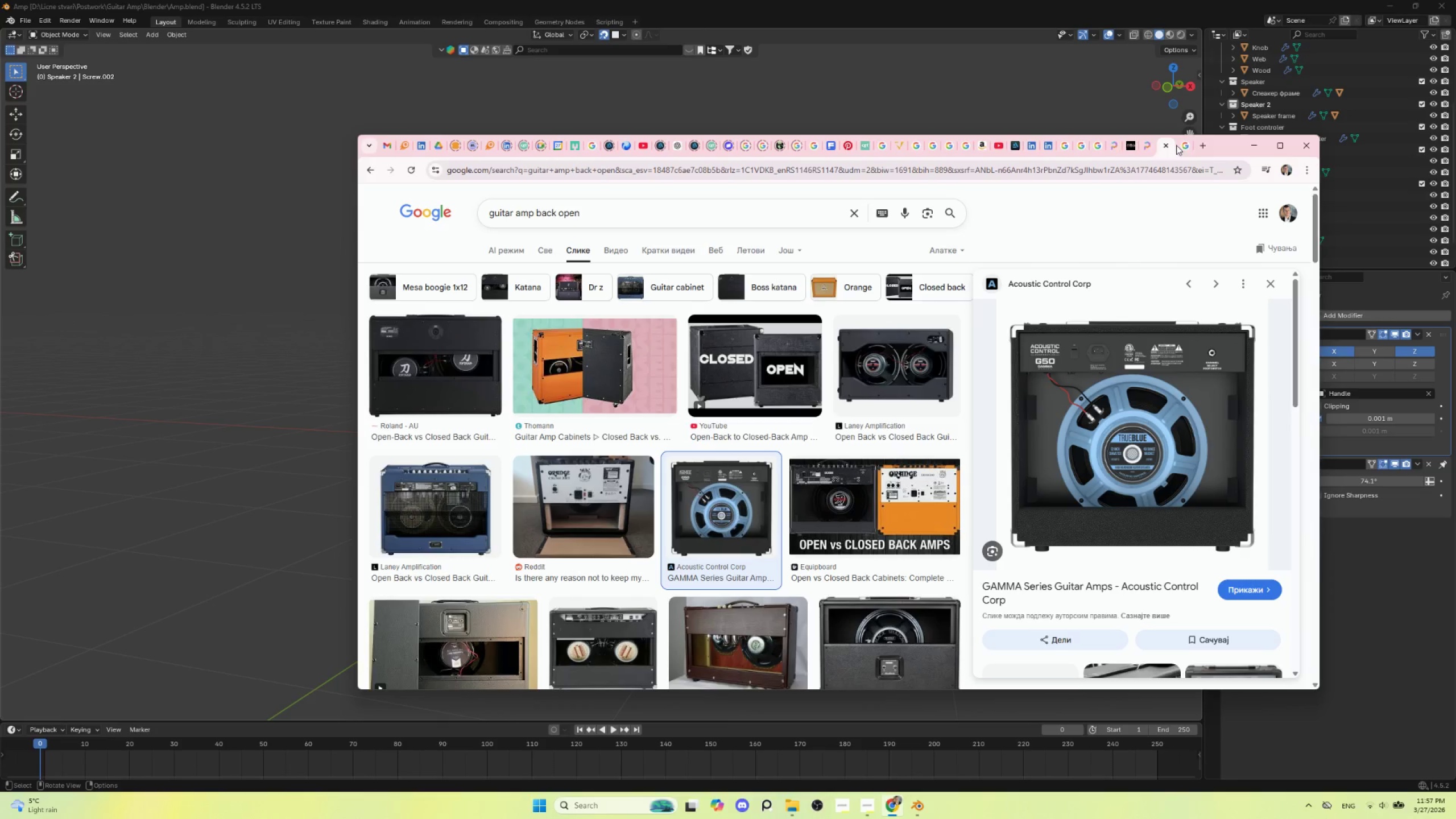 
mouse_move([1192, 134])
 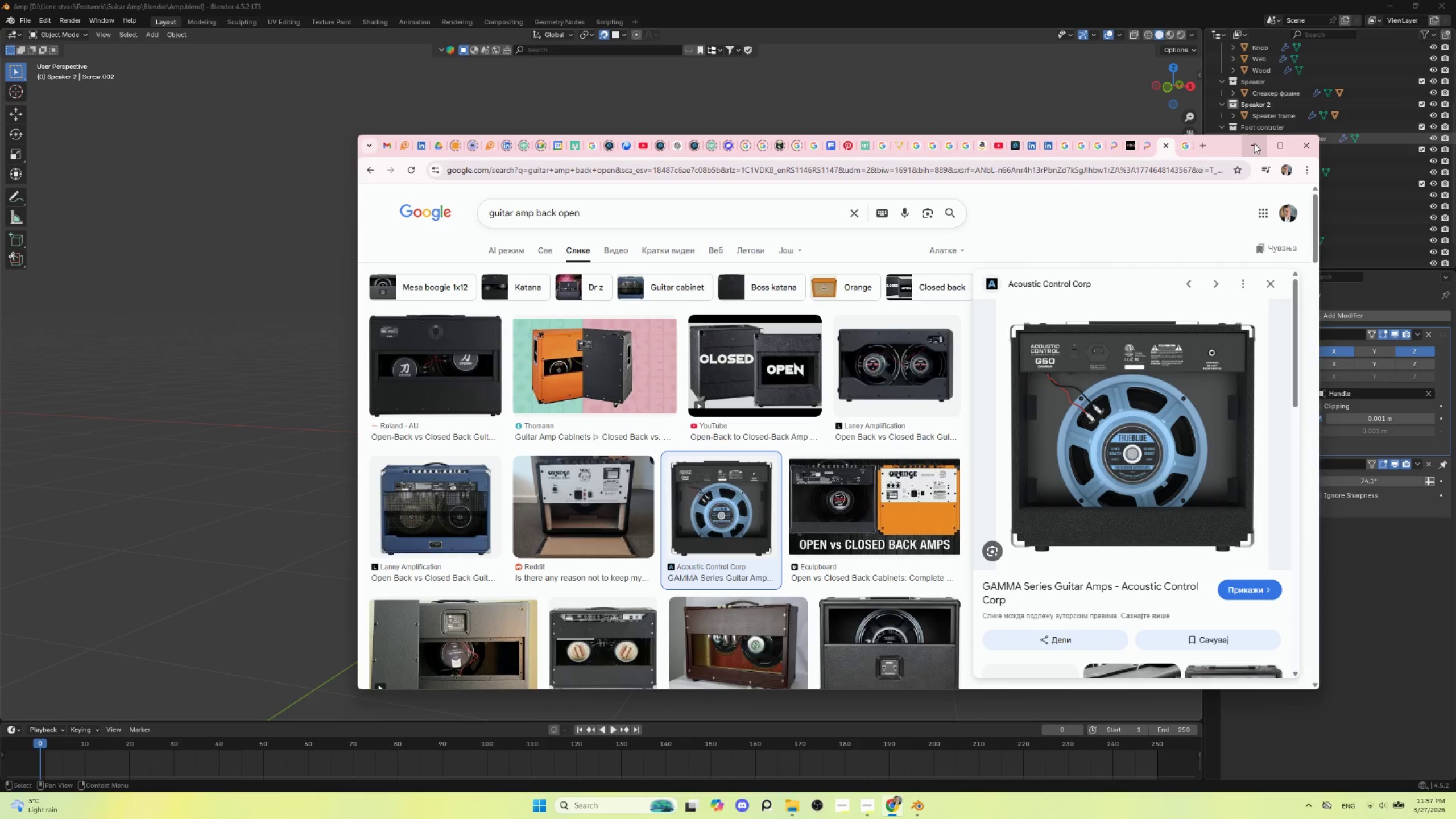 
left_click([1254, 143])
 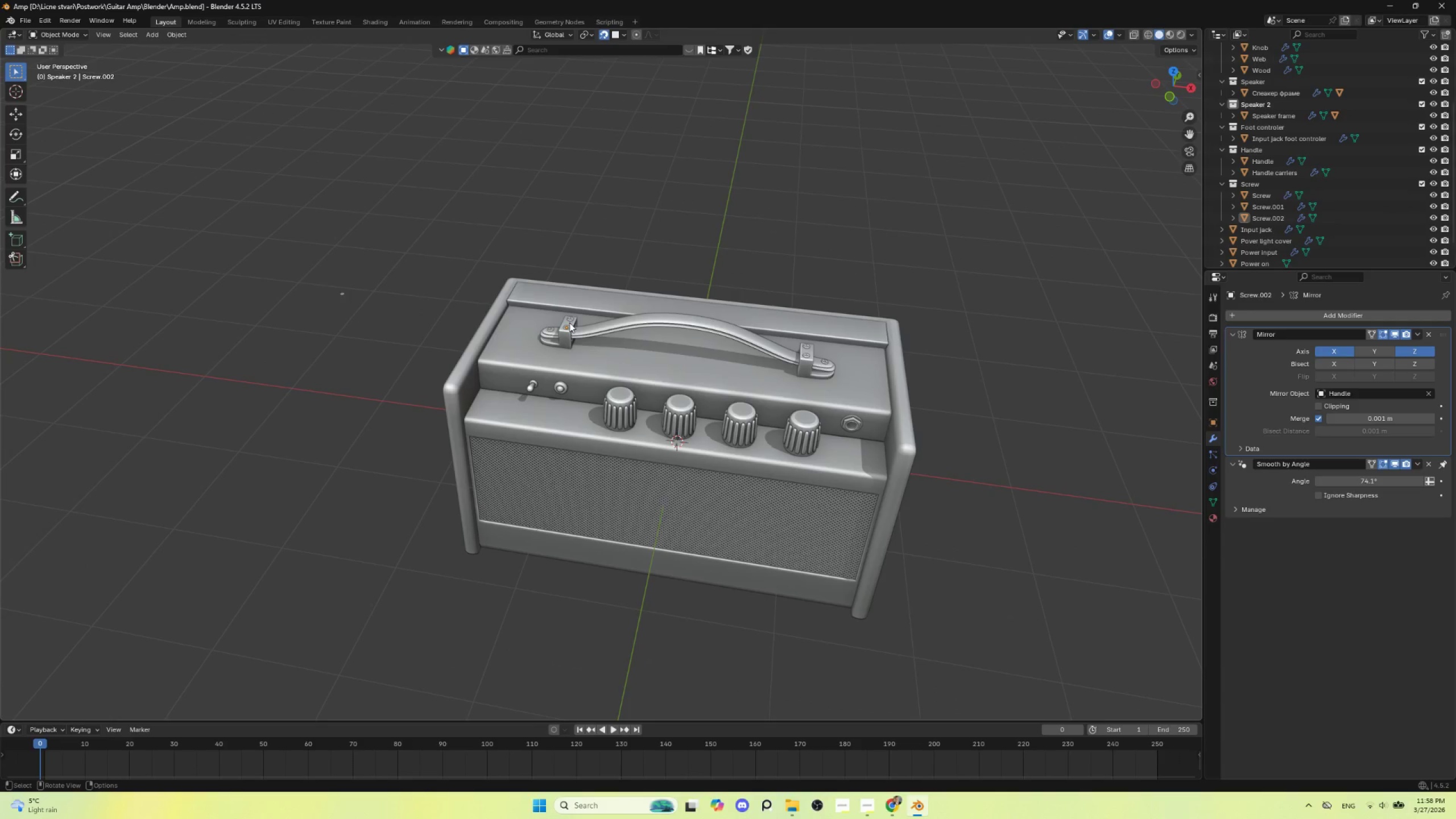 
left_click([568, 328])
 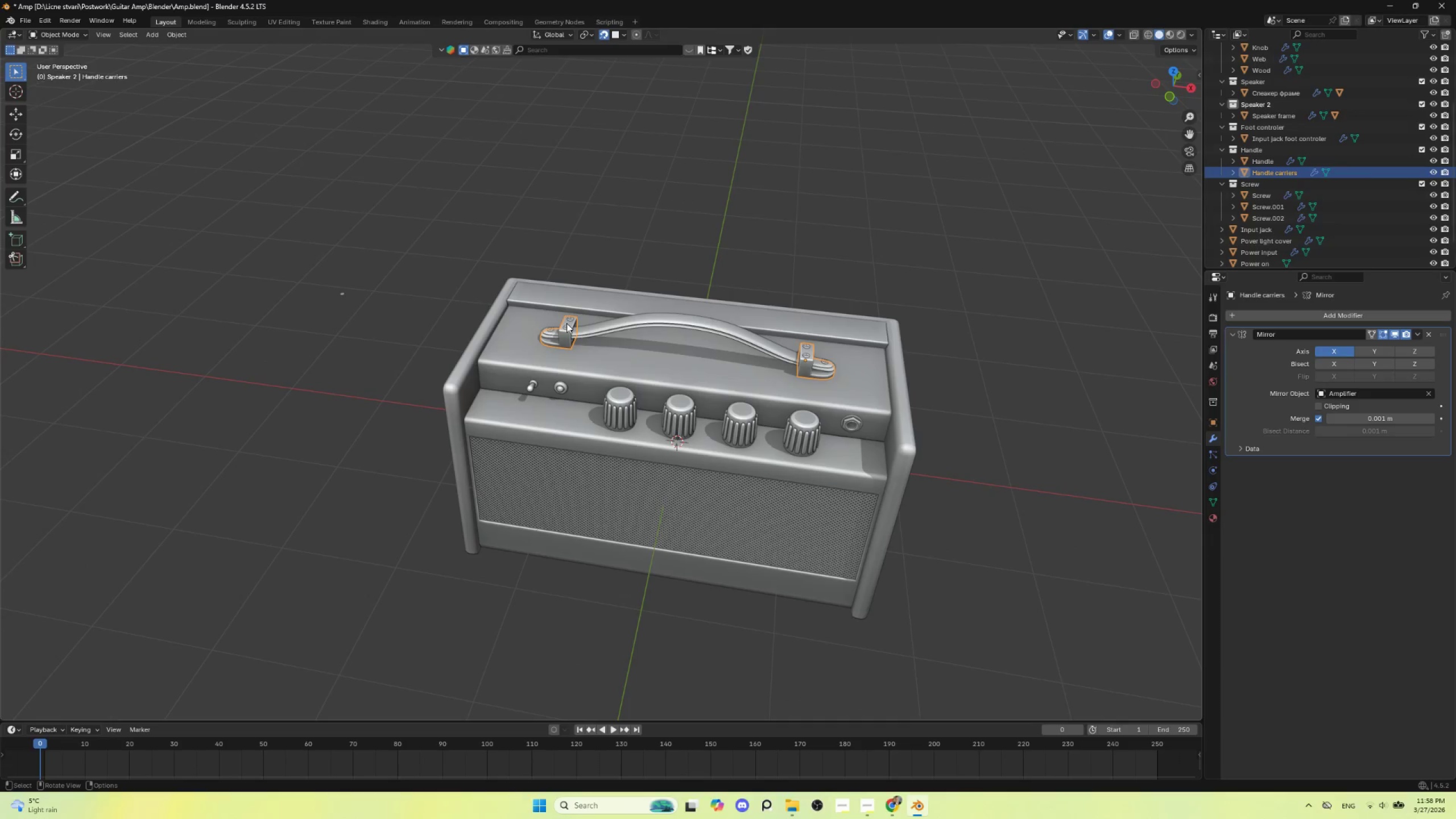 
left_click([569, 325])
 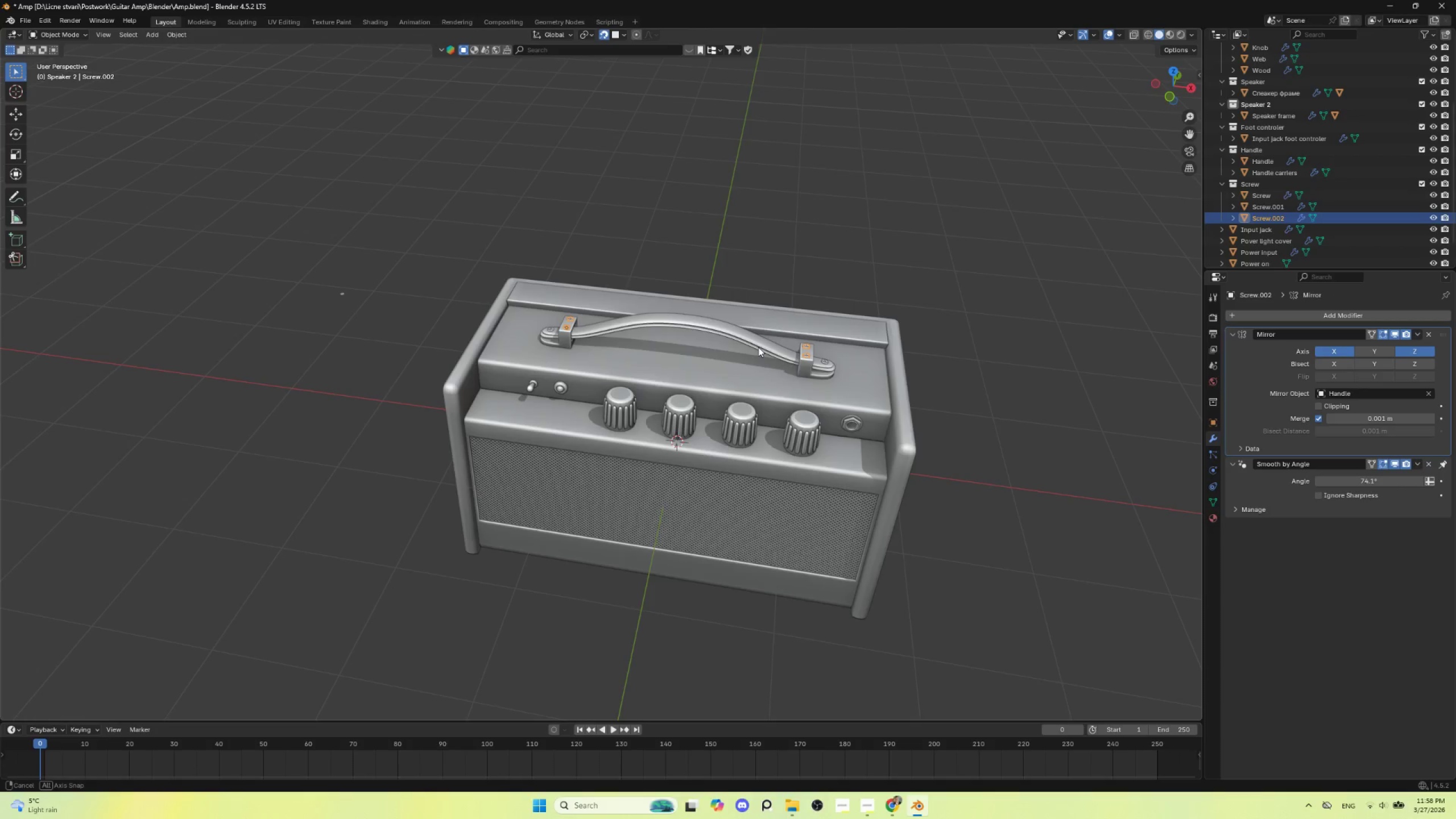 
hold_key(key=AltLeft, duration=0.38)
 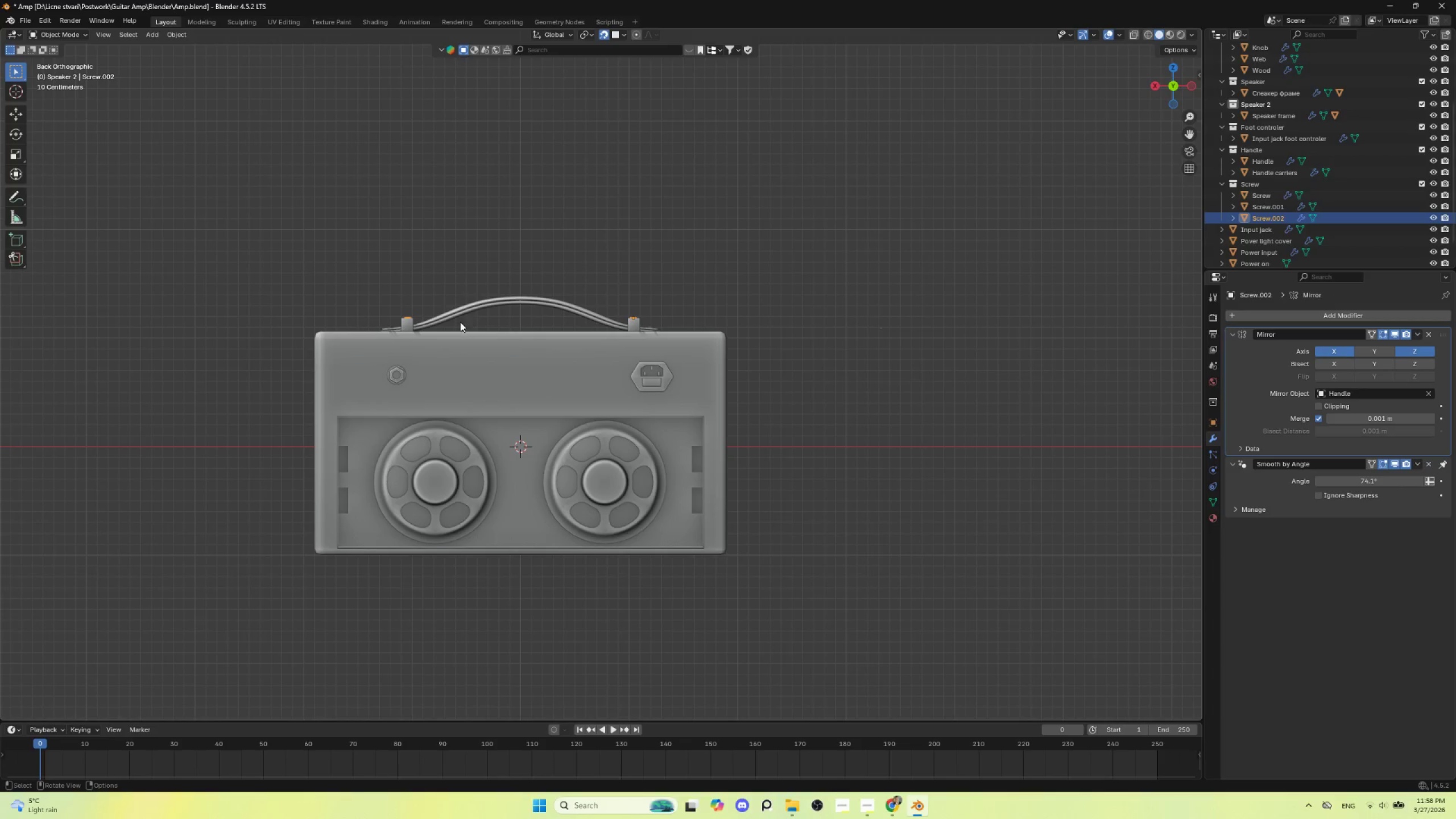 
key(Shift+D)
 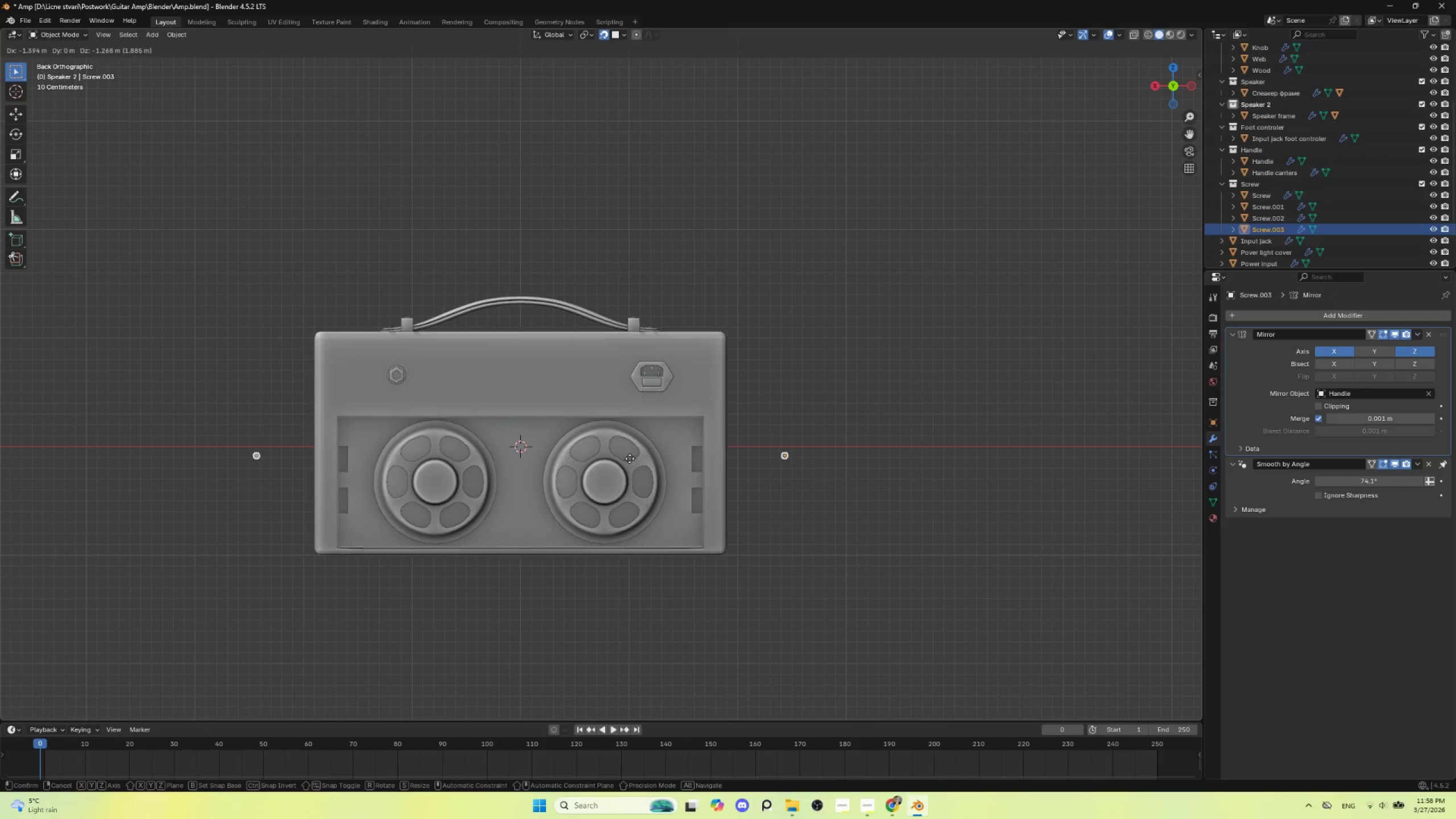 
left_click([631, 457])
 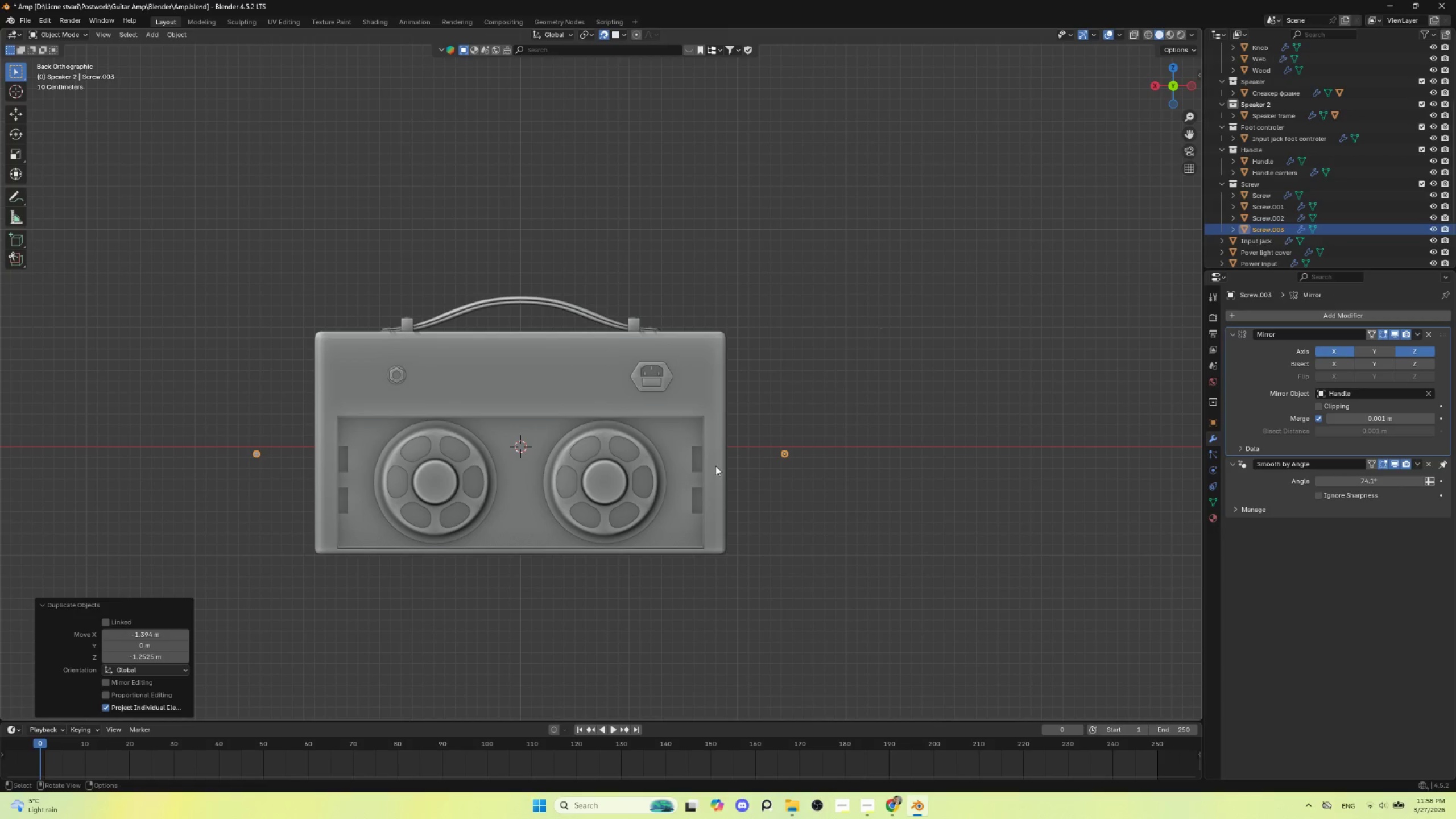 
key(R)
 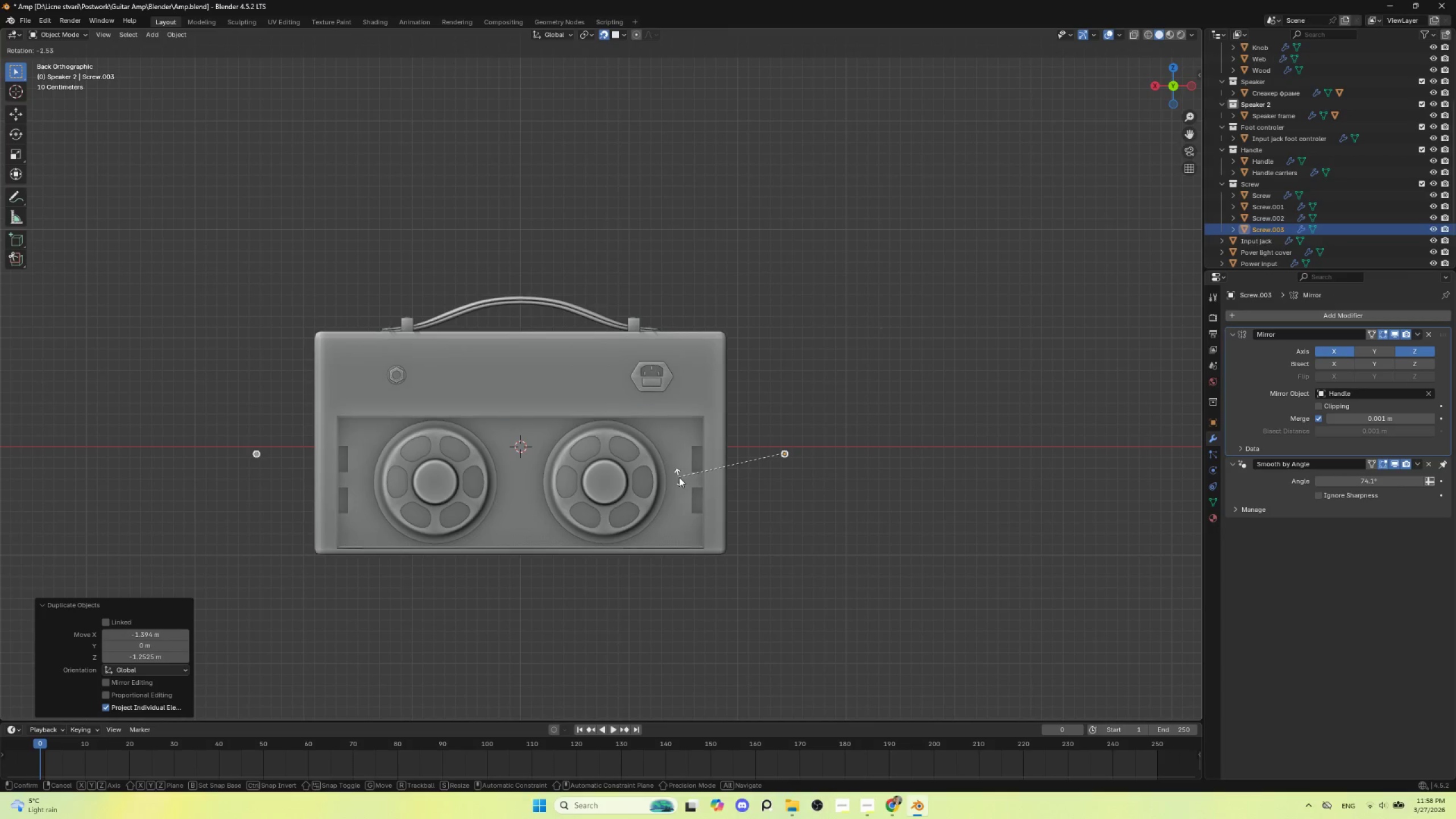 
key(Escape)
 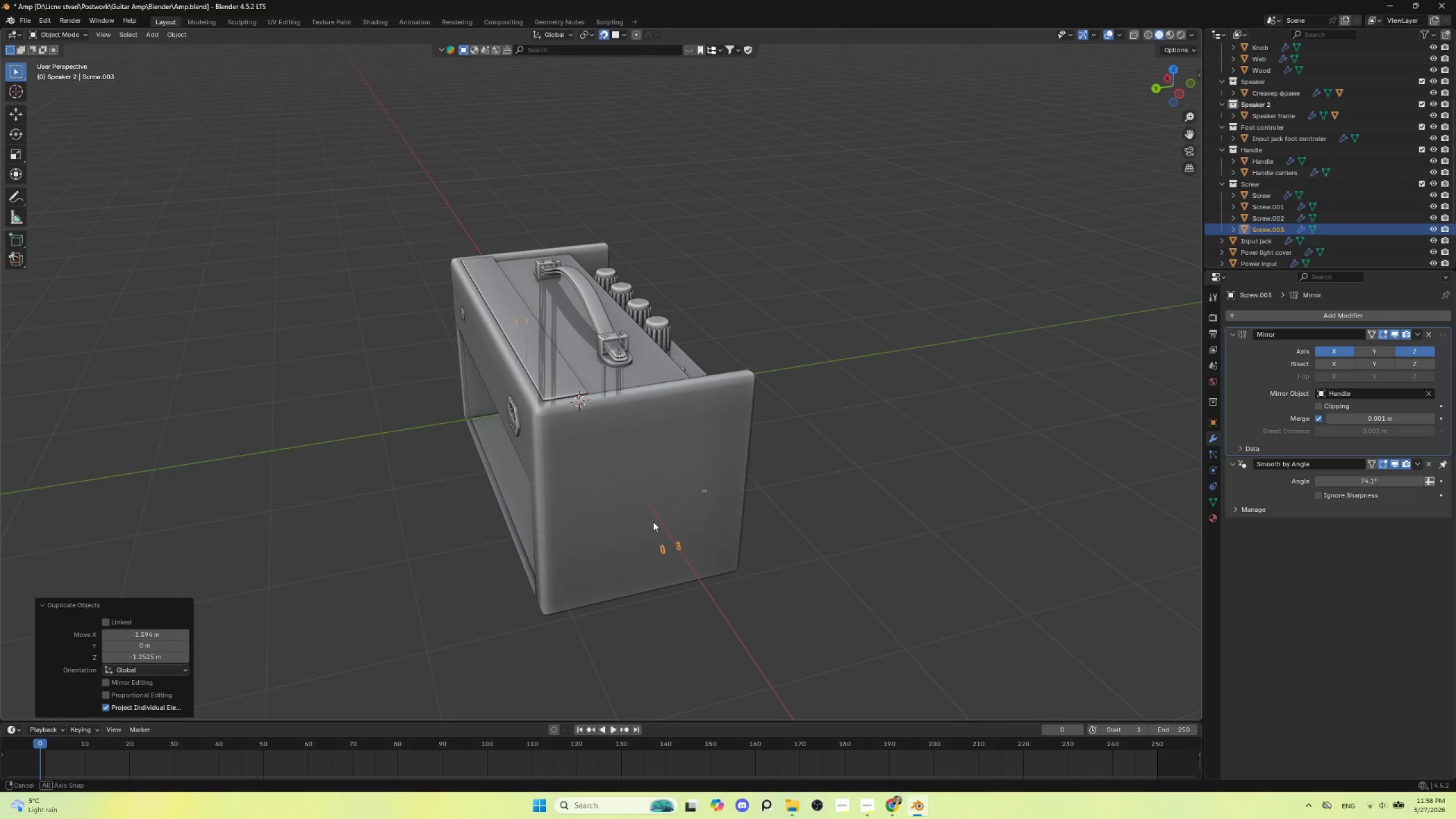 
wait(6.19)
 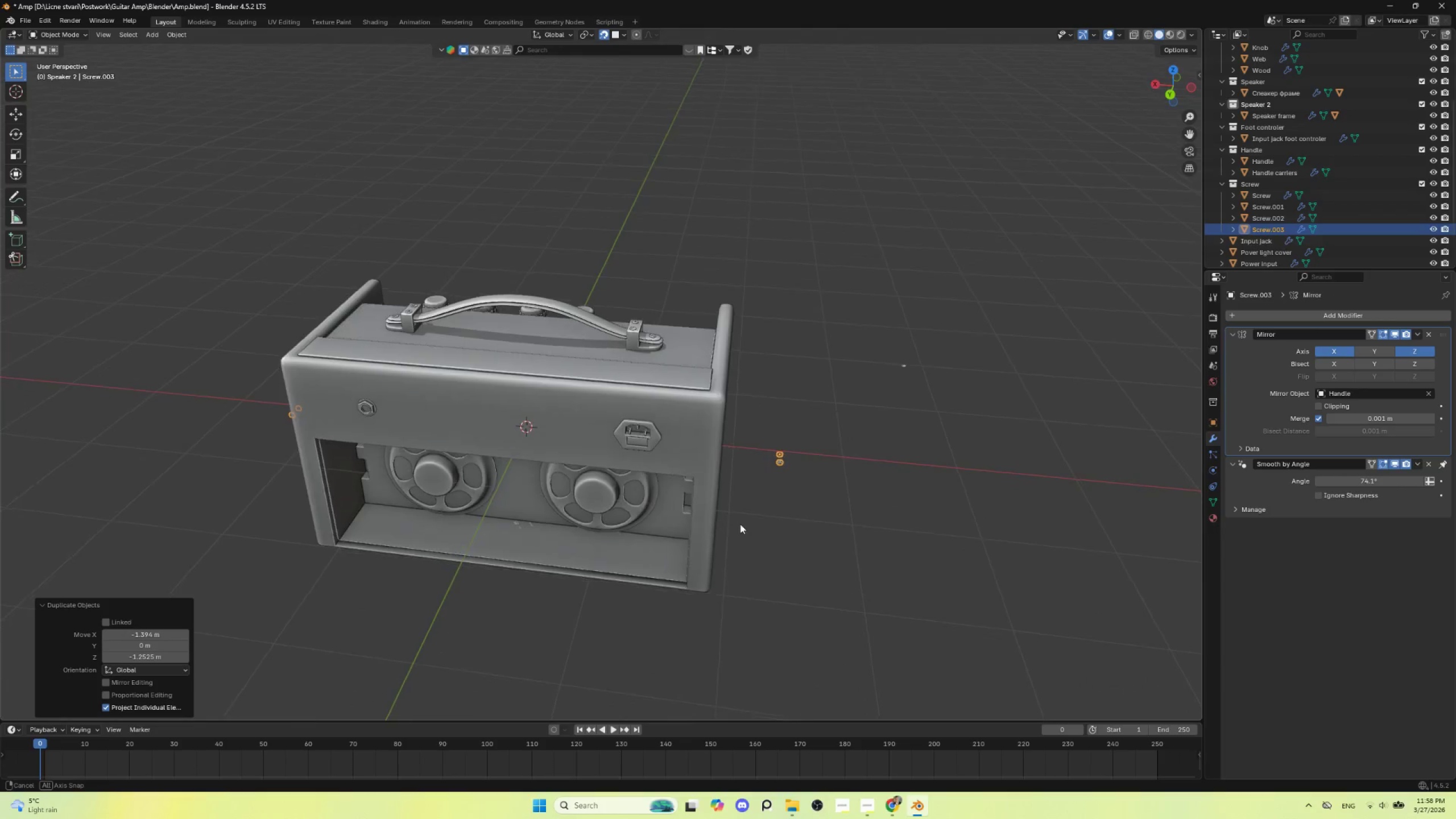 
hold_key(key=AltLeft, duration=0.44)
 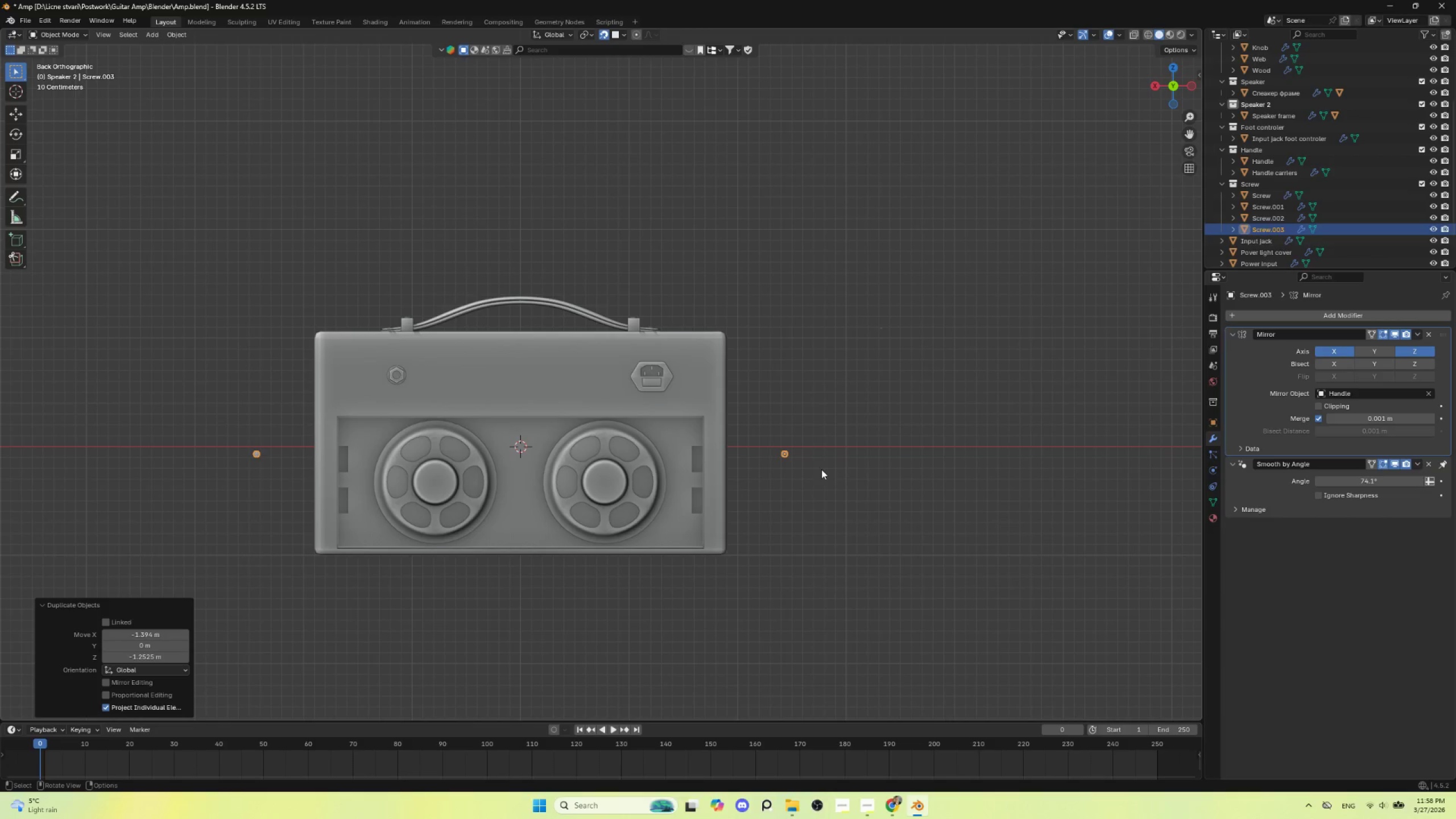 
key(G)
 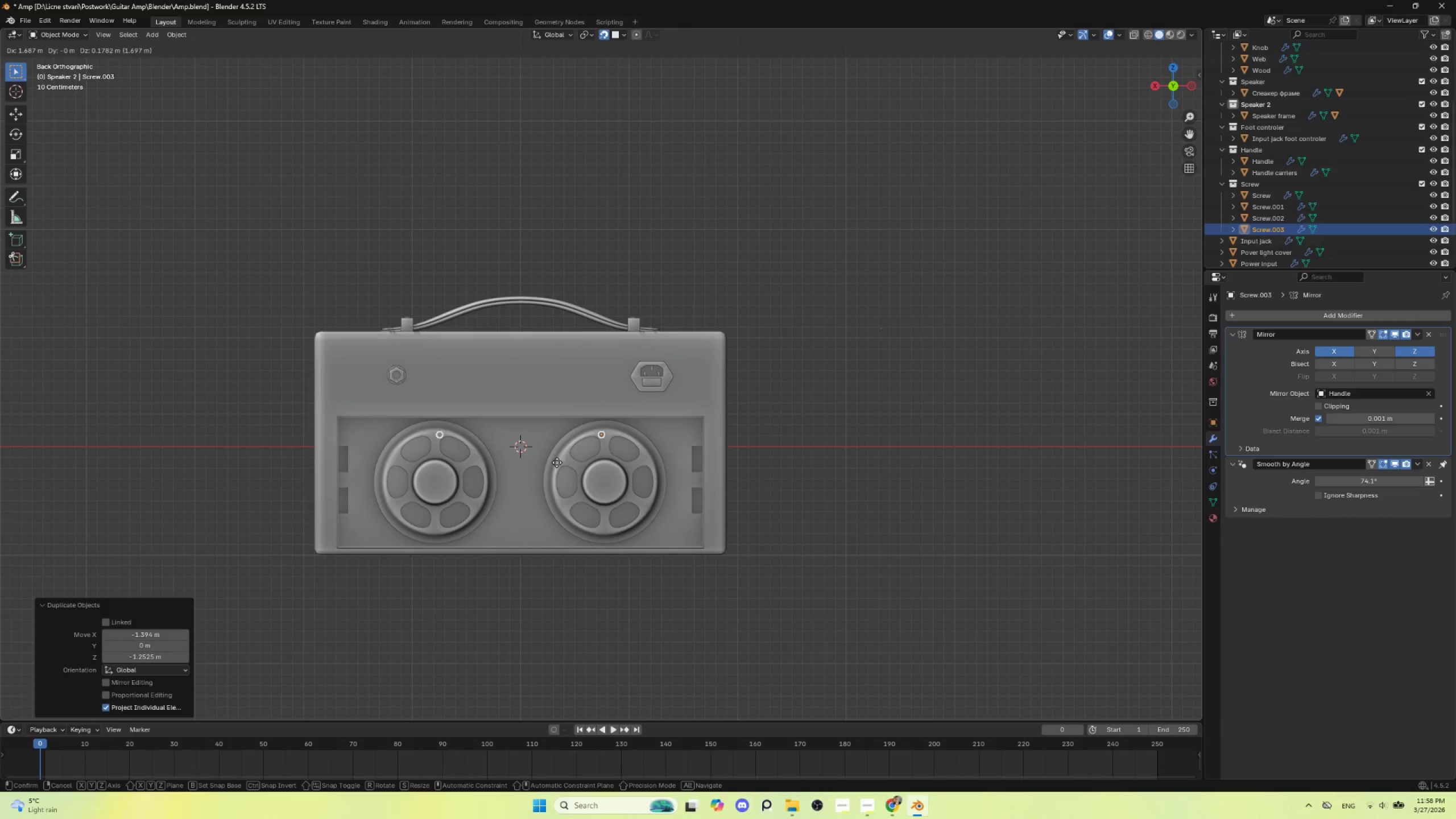 
left_click([560, 461])
 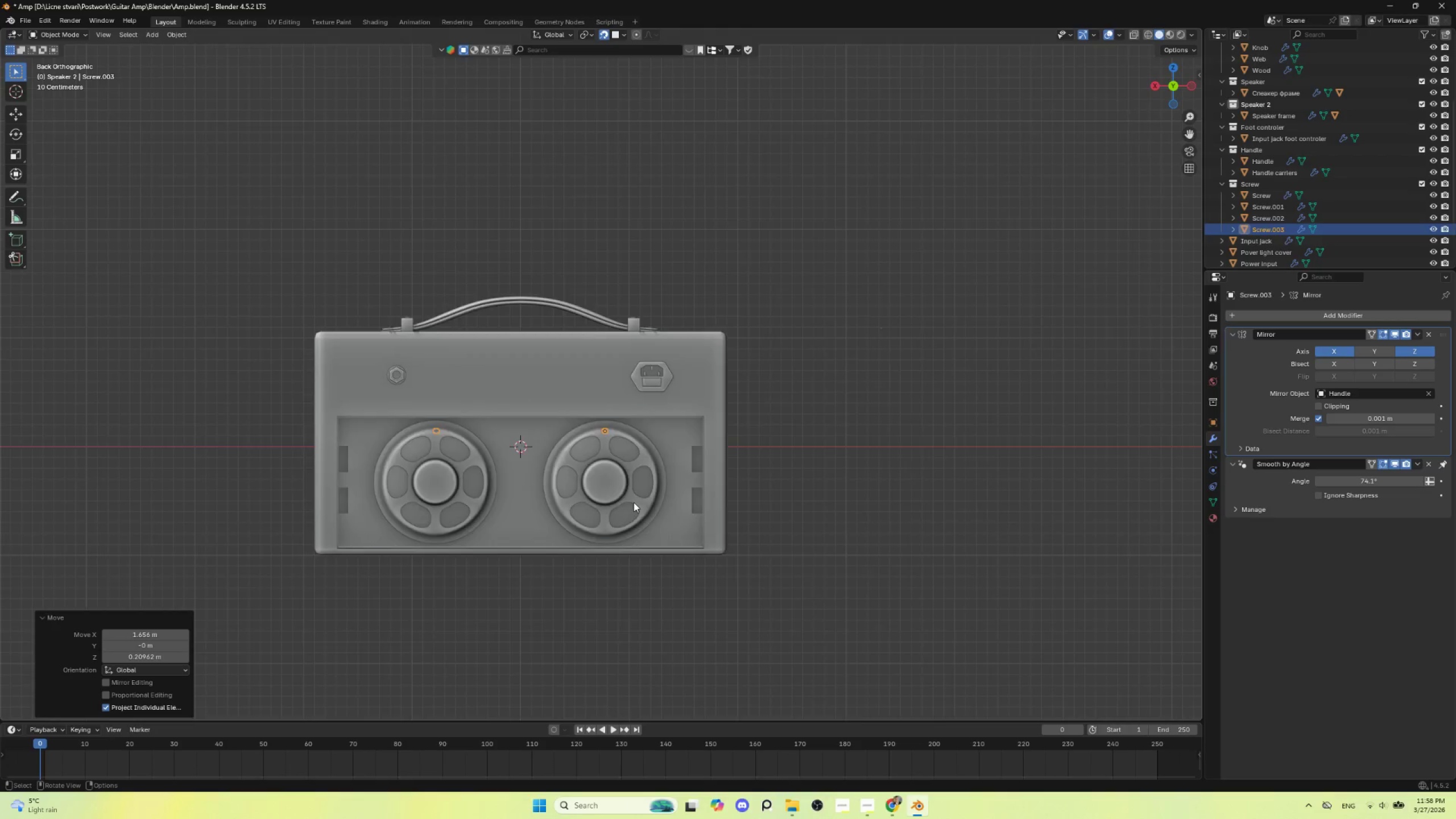 
hold_key(key=ShiftLeft, duration=0.62)
 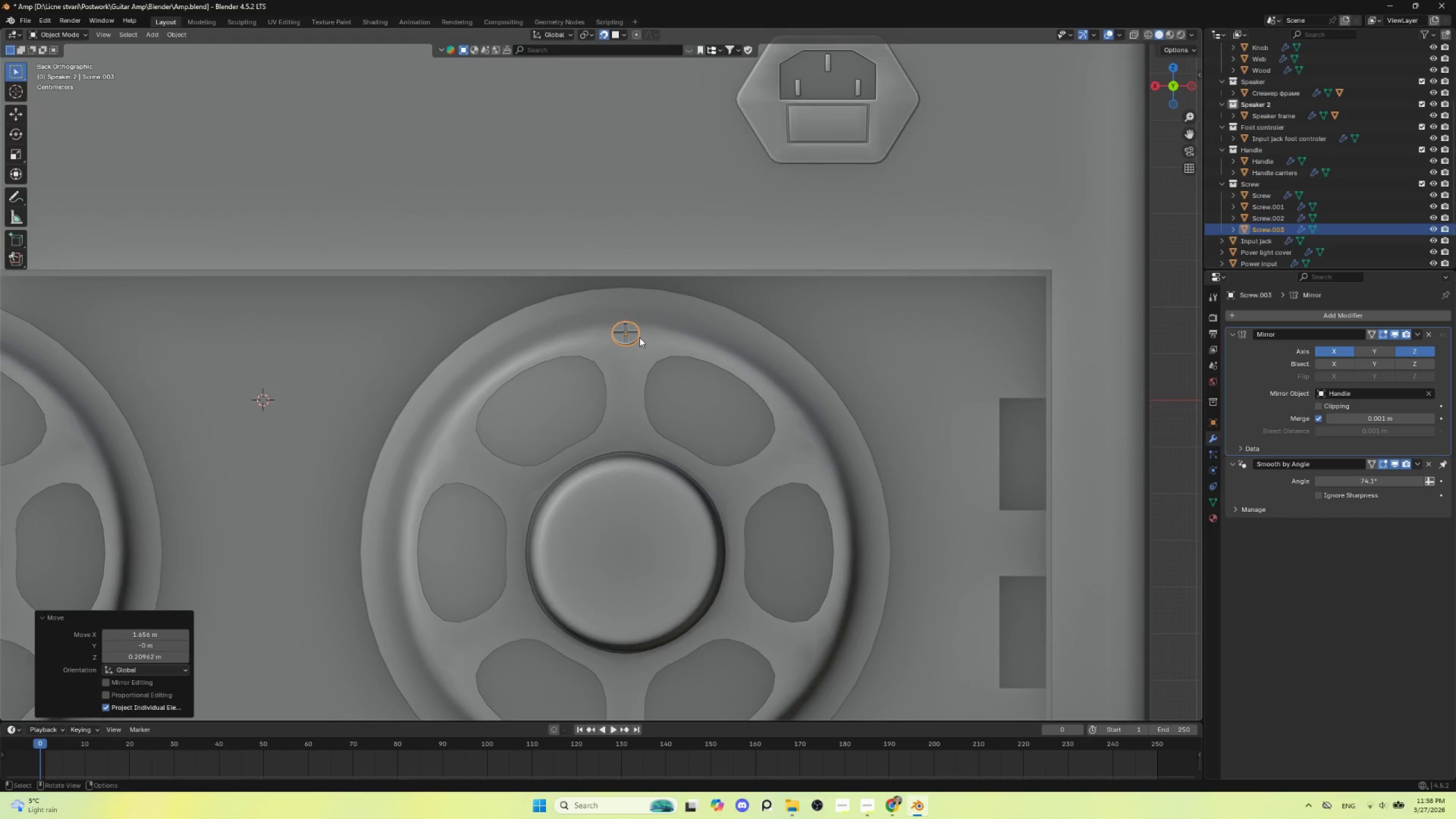 
scroll: coordinate [620, 506], scroll_direction: up, amount: 8.0
 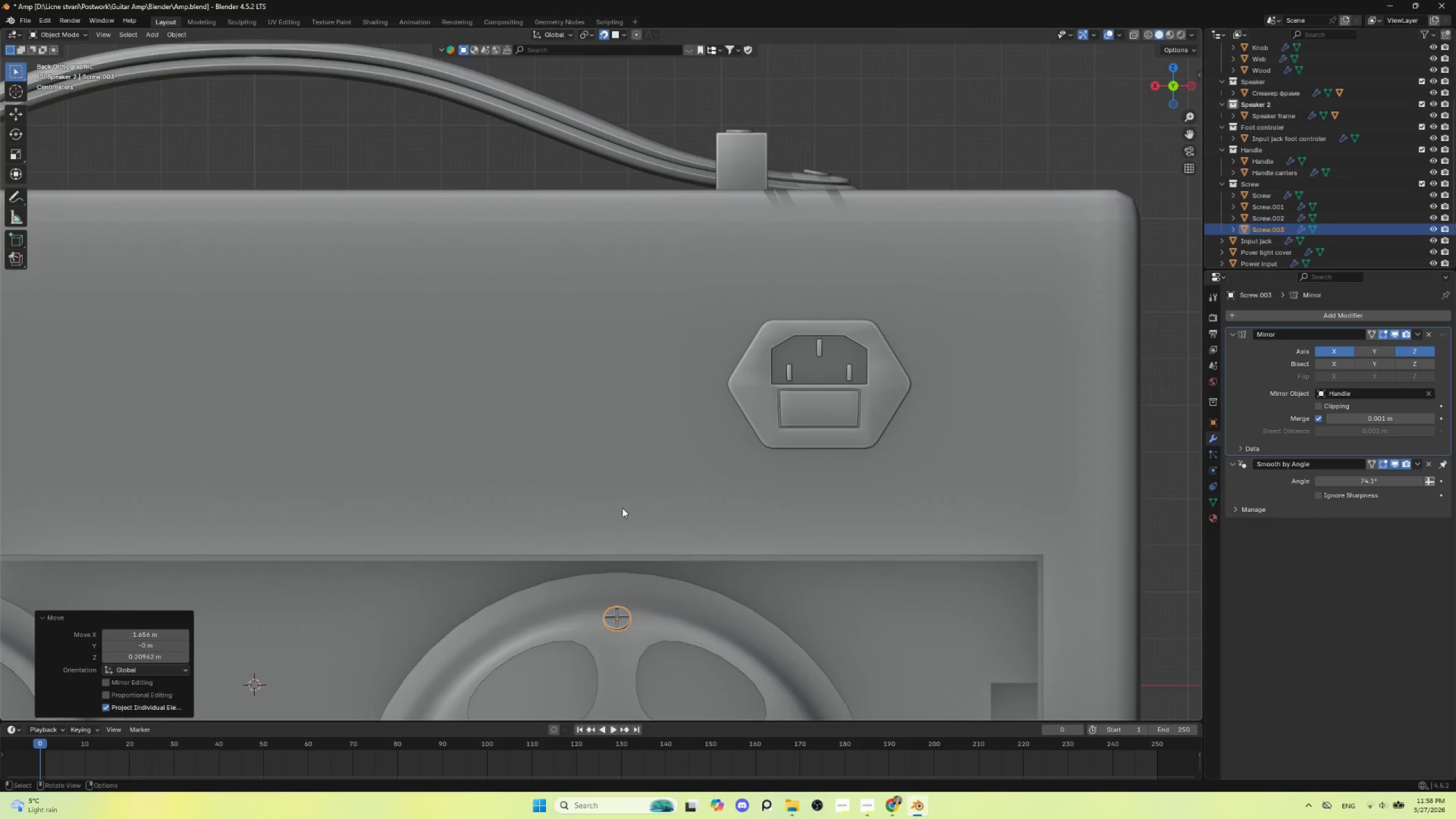 
scroll: coordinate [639, 342], scroll_direction: down, amount: 3.0
 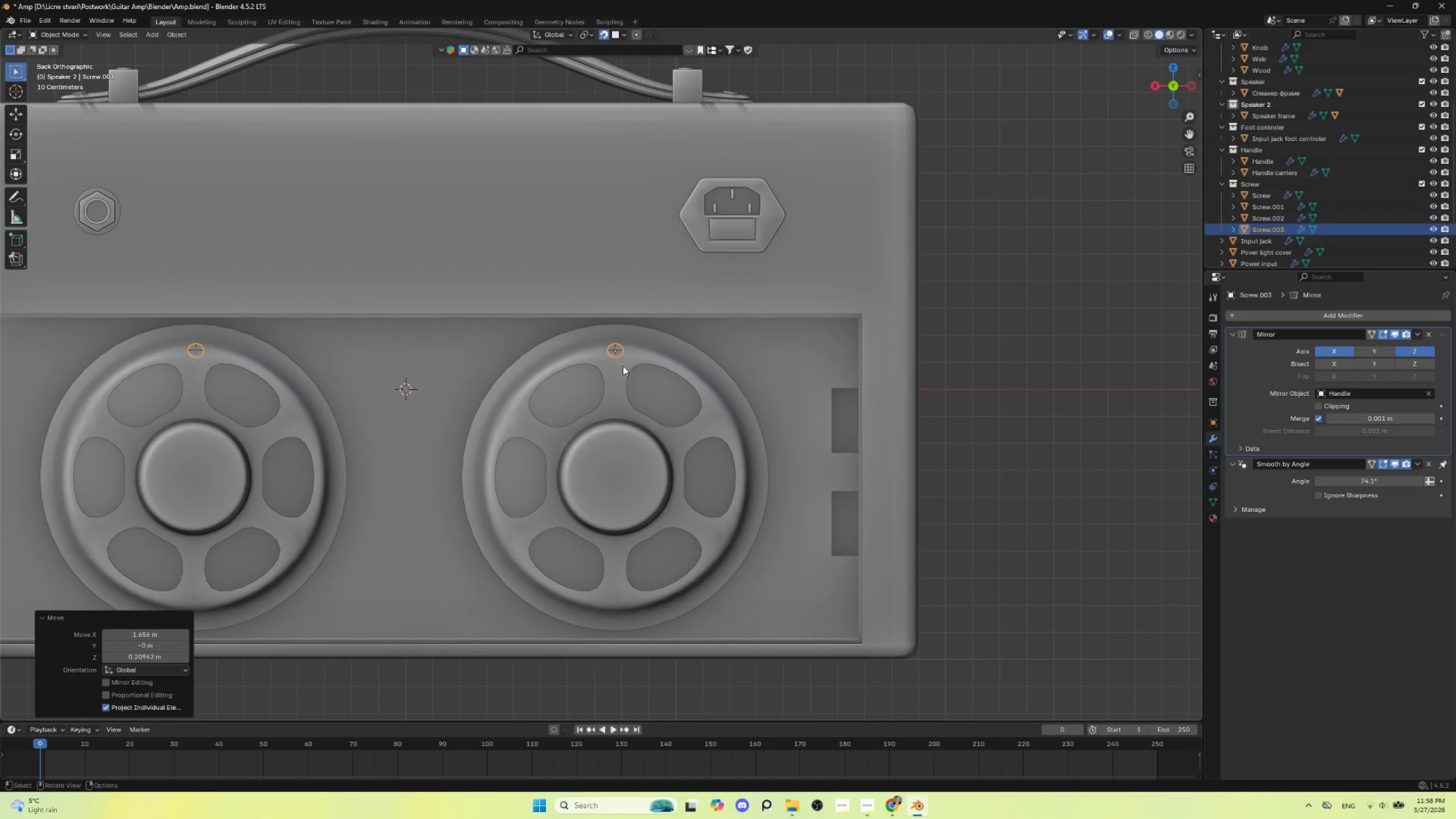 
key(G)
 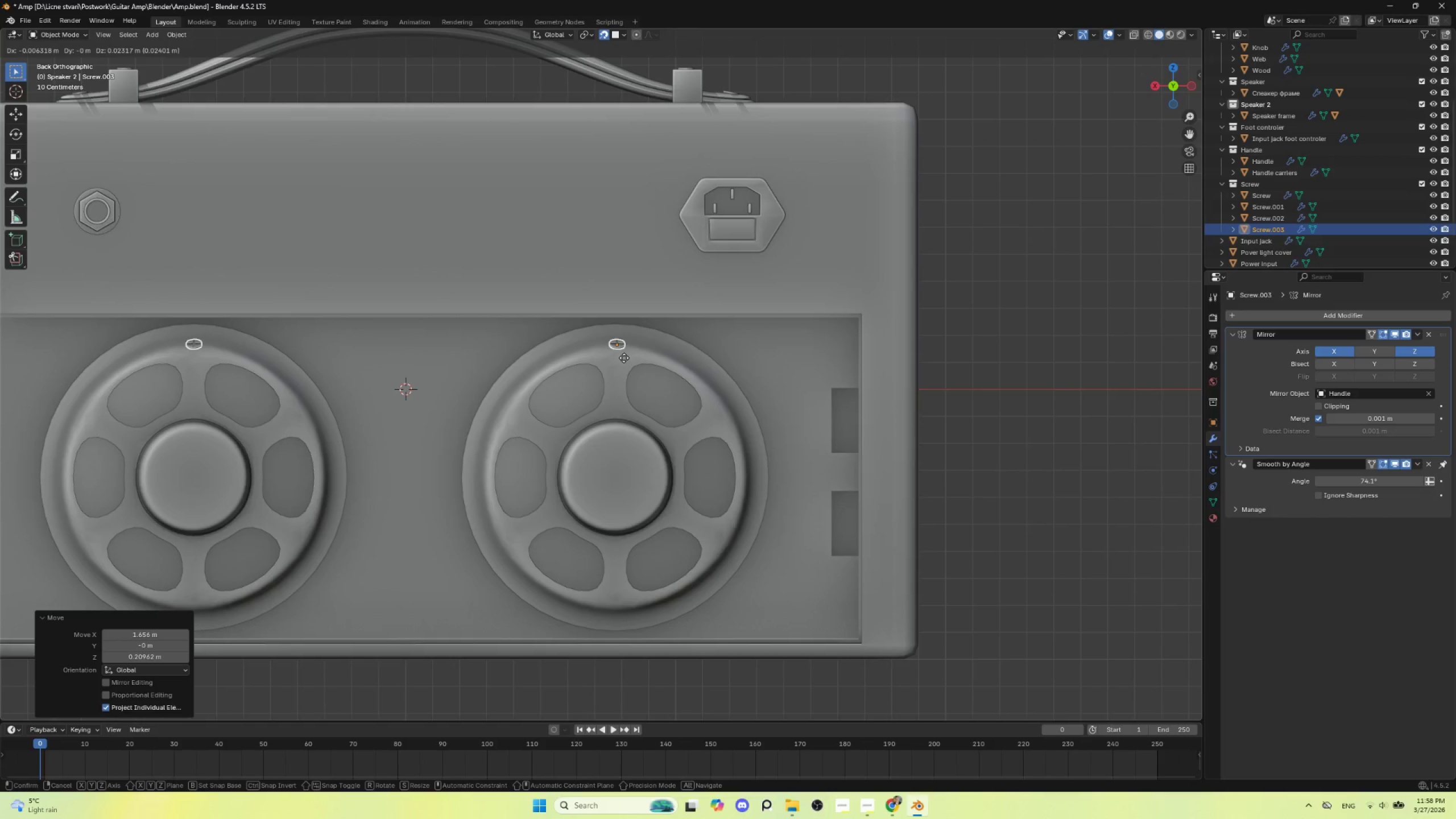 
left_click([624, 350])
 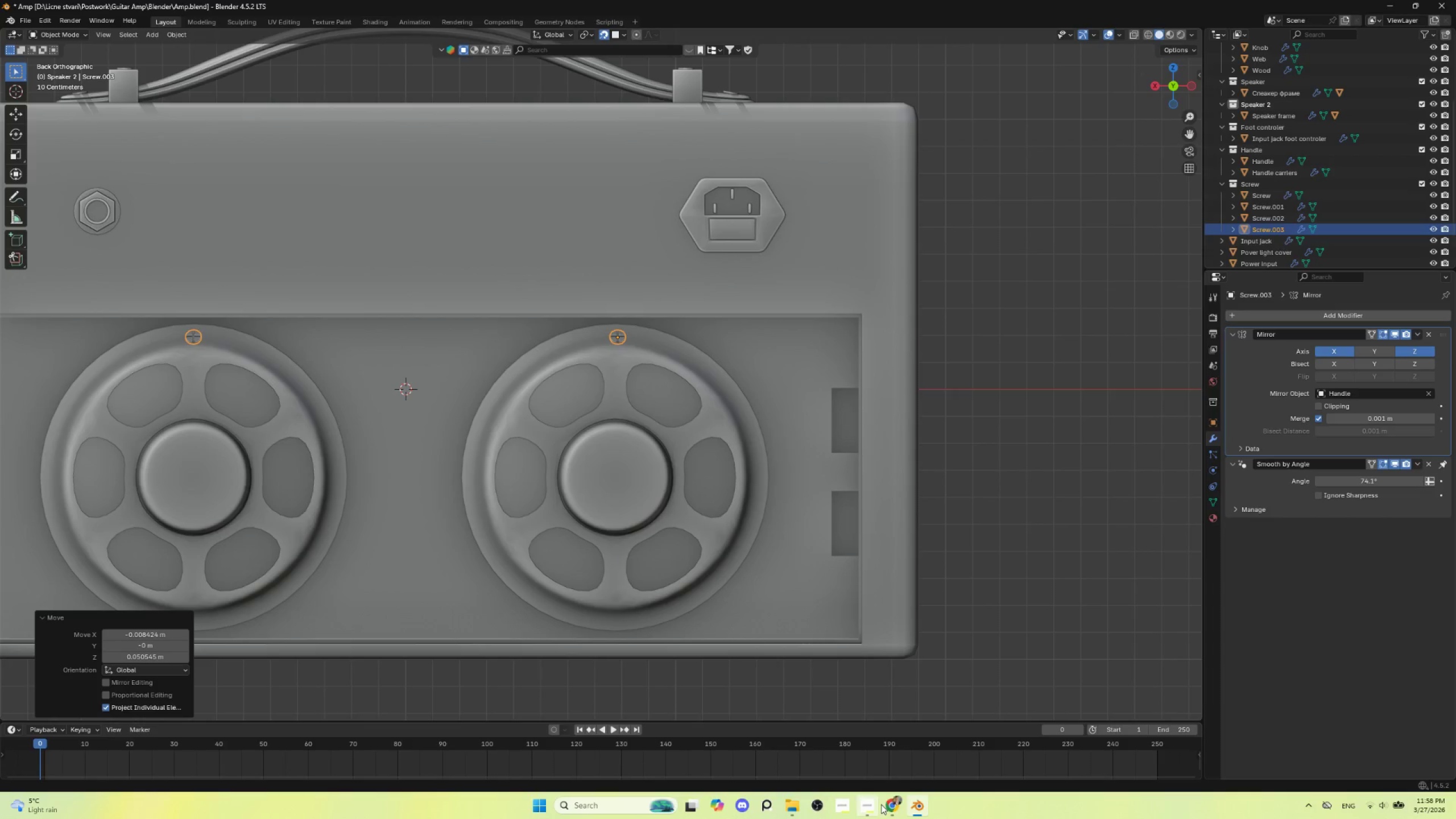 
left_click([892, 804])
 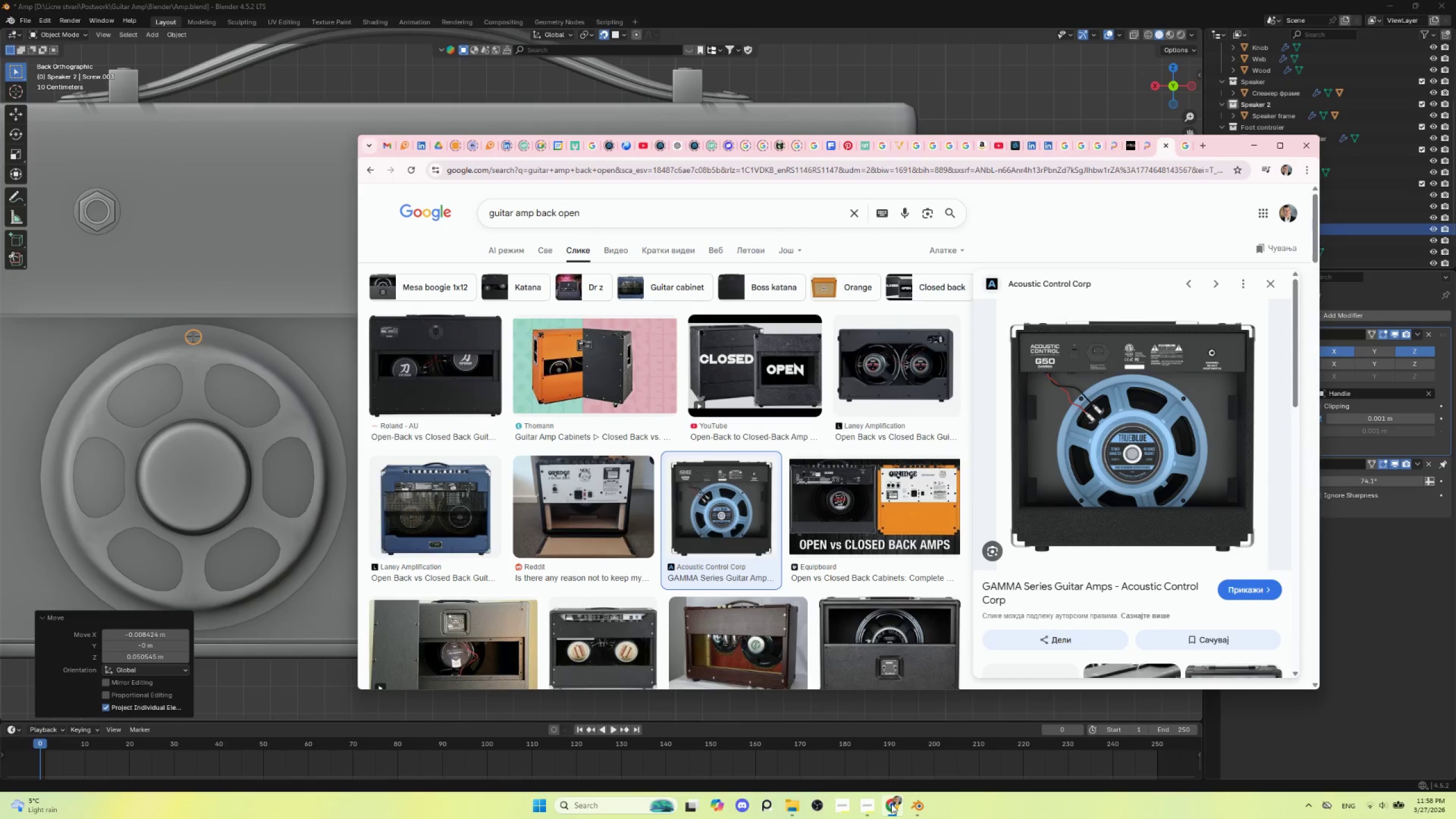 
left_click([891, 804])
 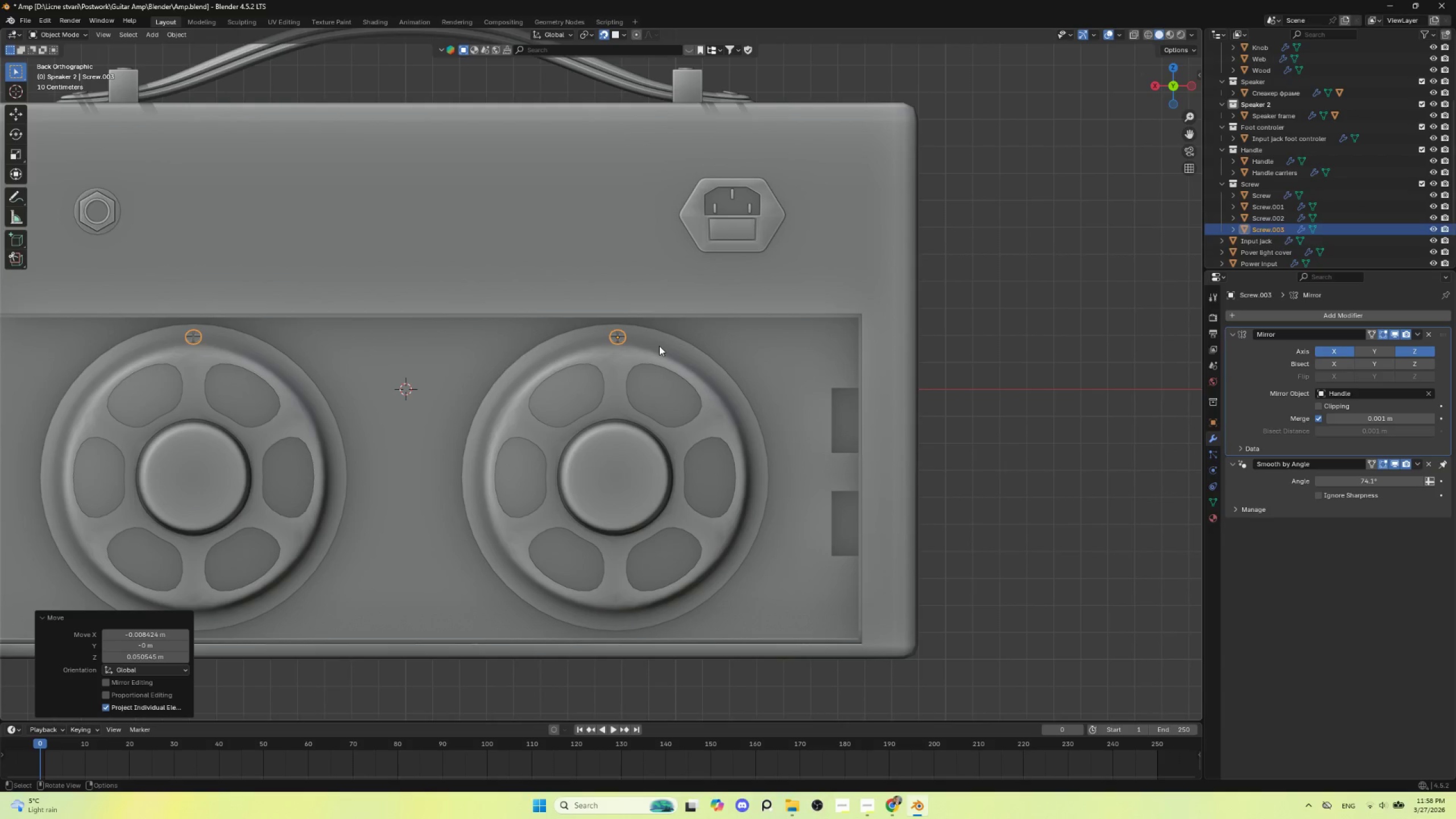 
key(G)
 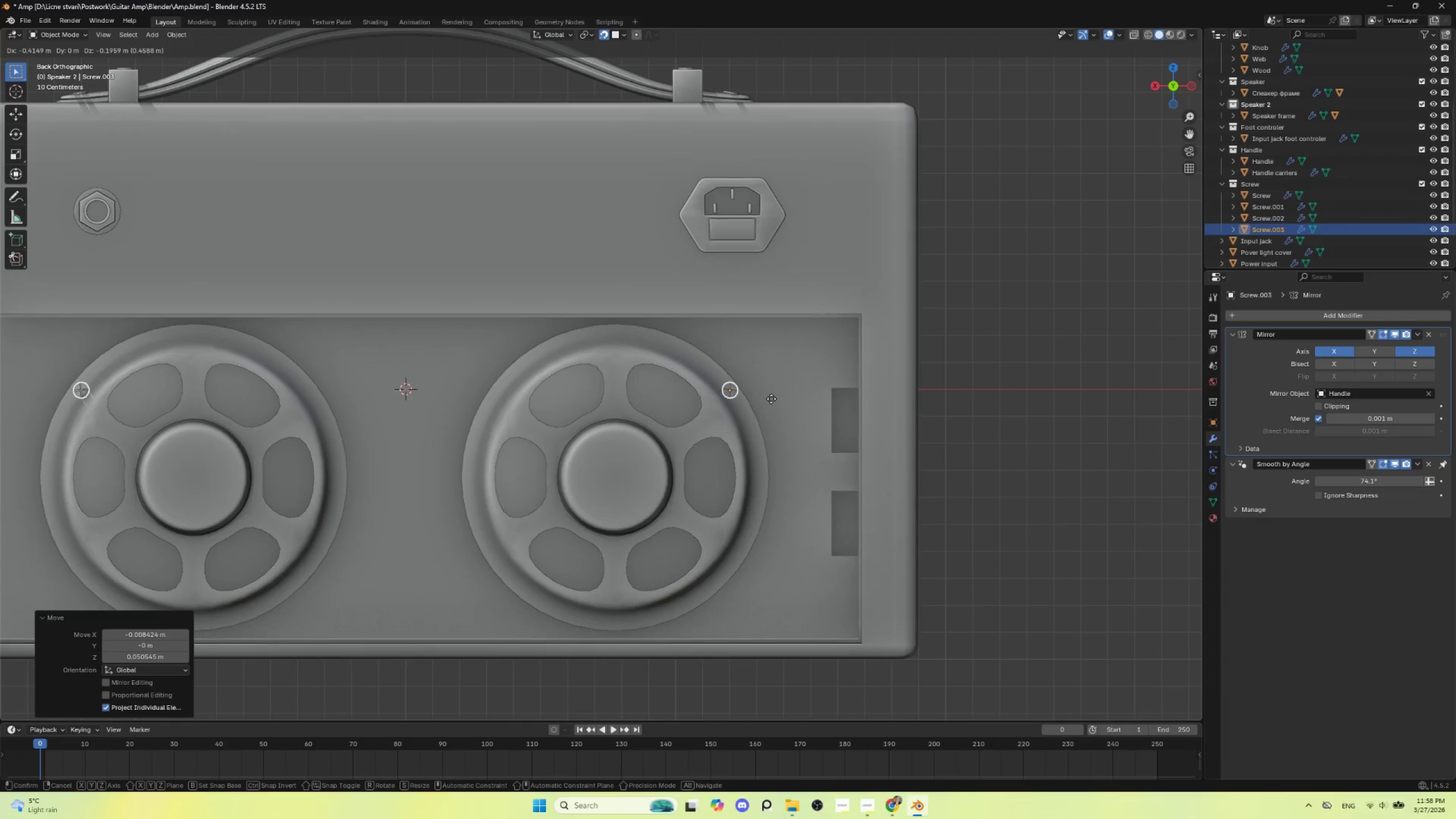 
left_click([771, 399])
 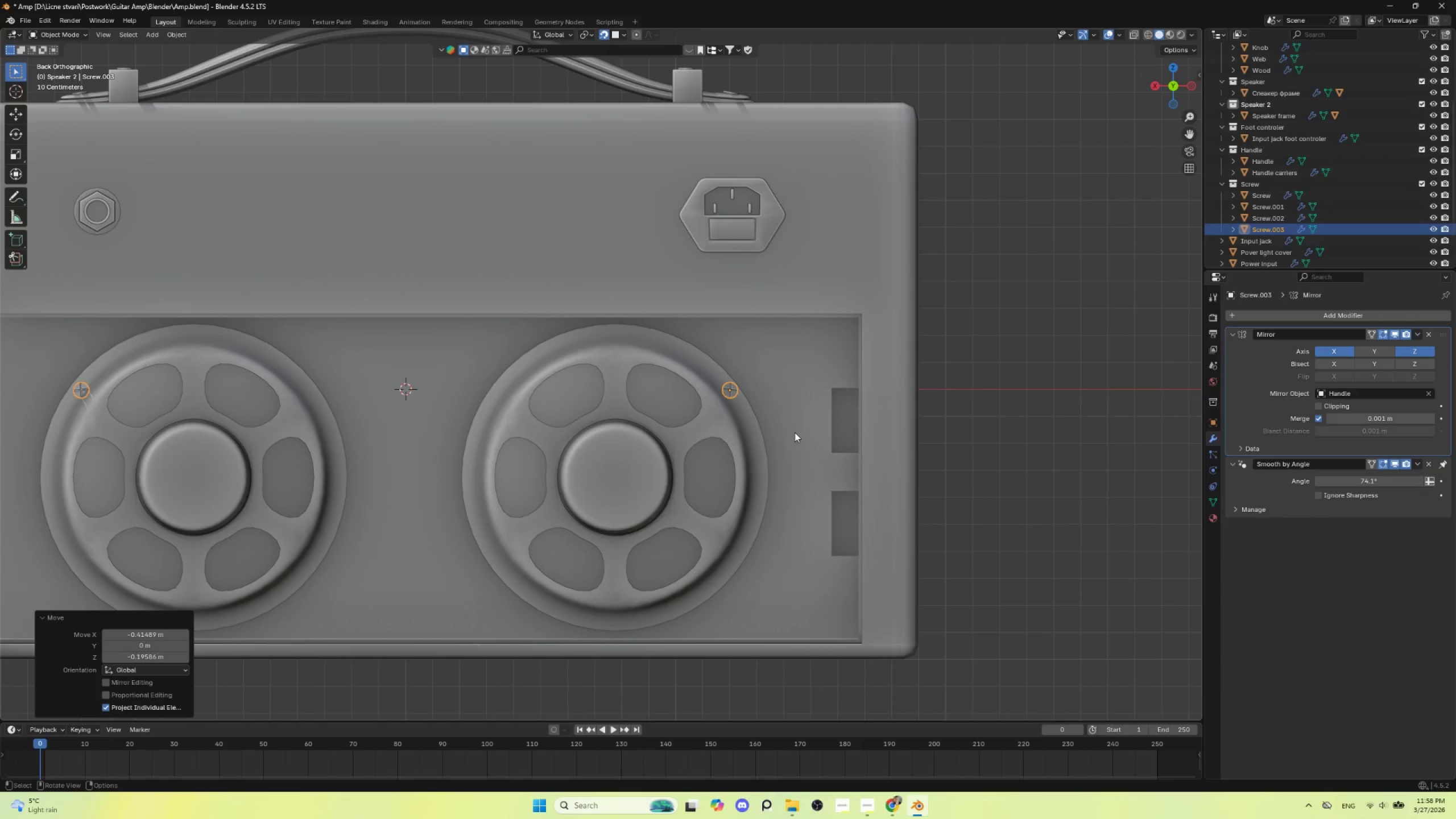 
key(S)
 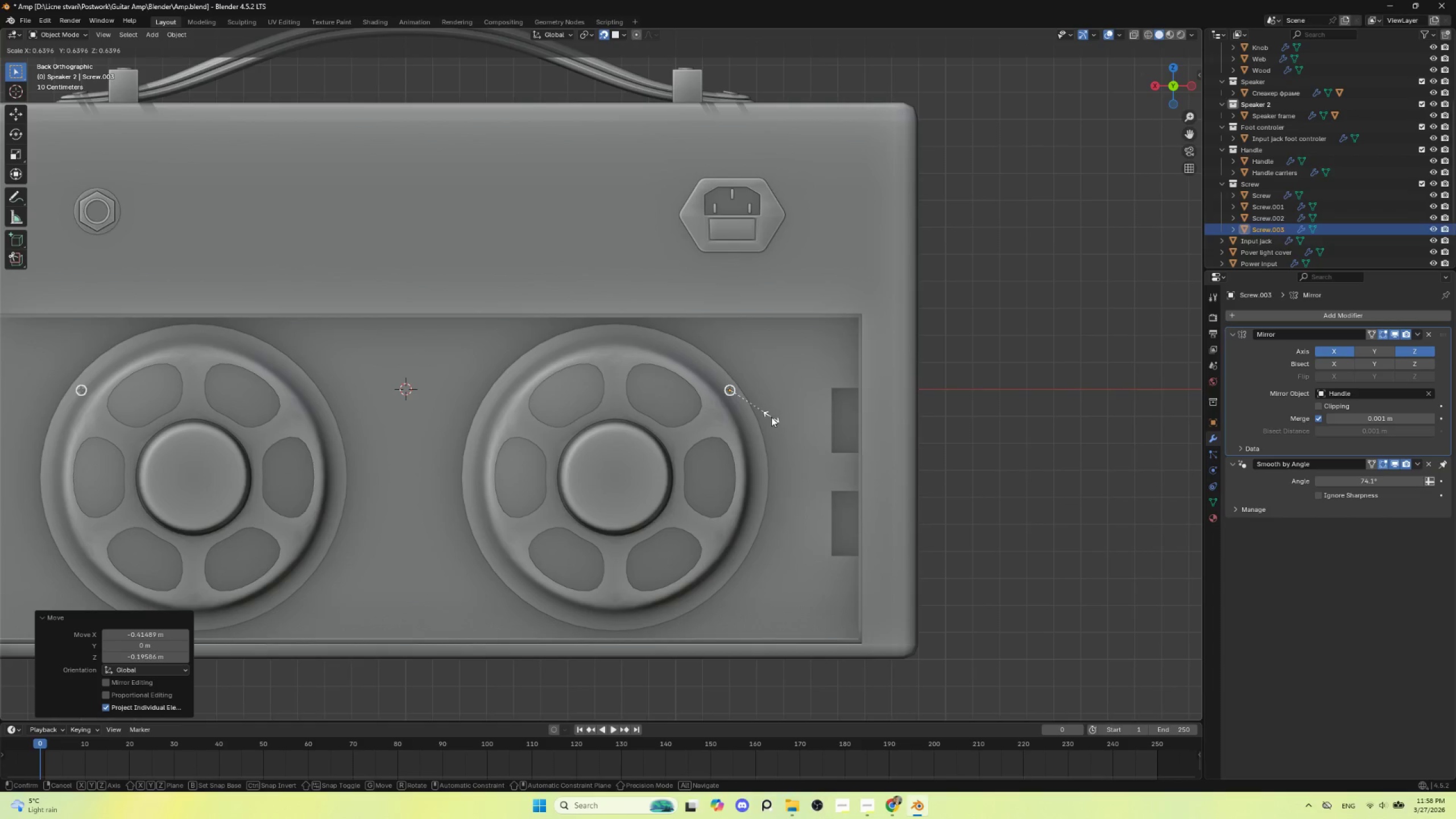 
left_click([771, 417])
 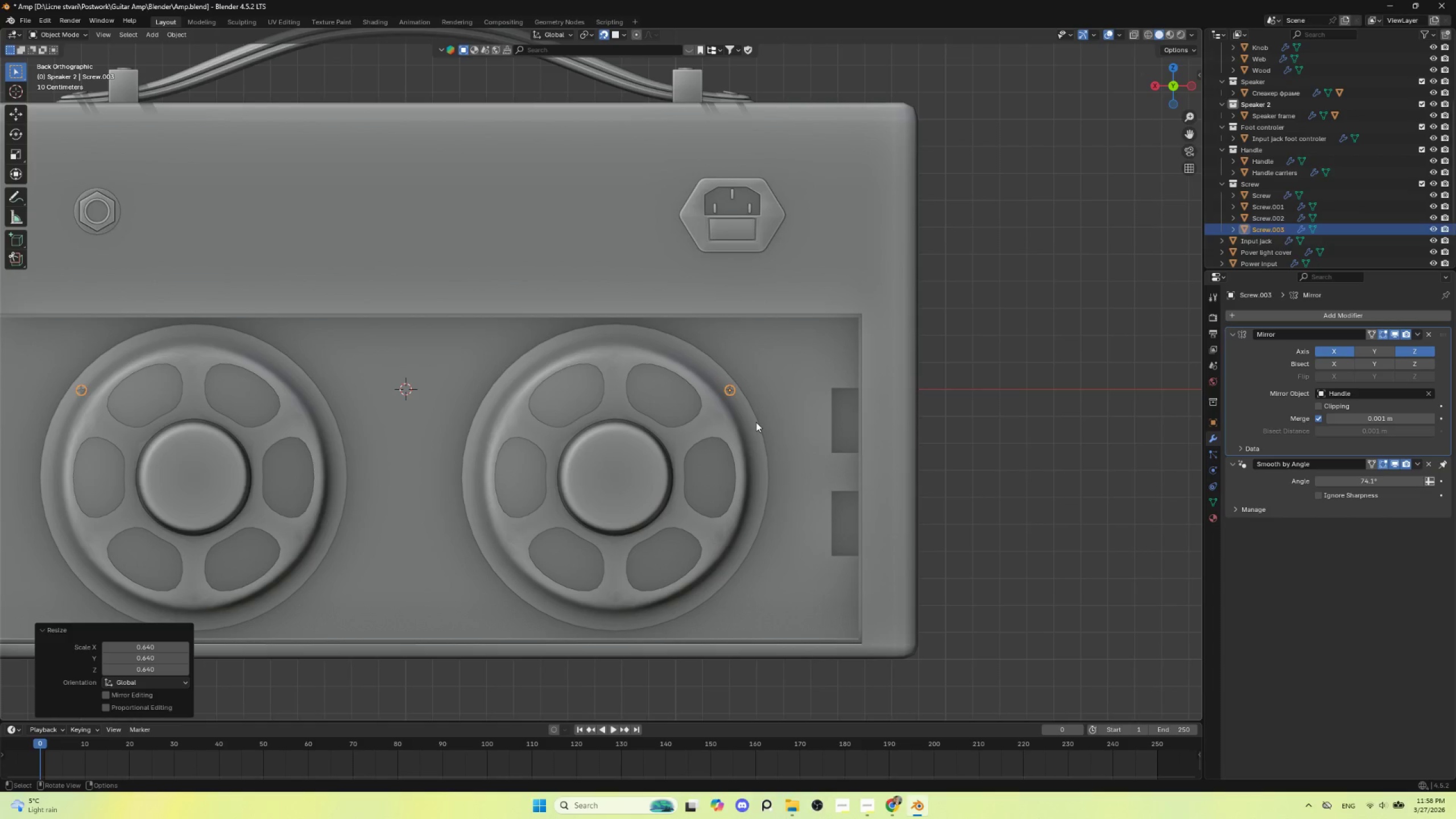 
key(Shift+D)
 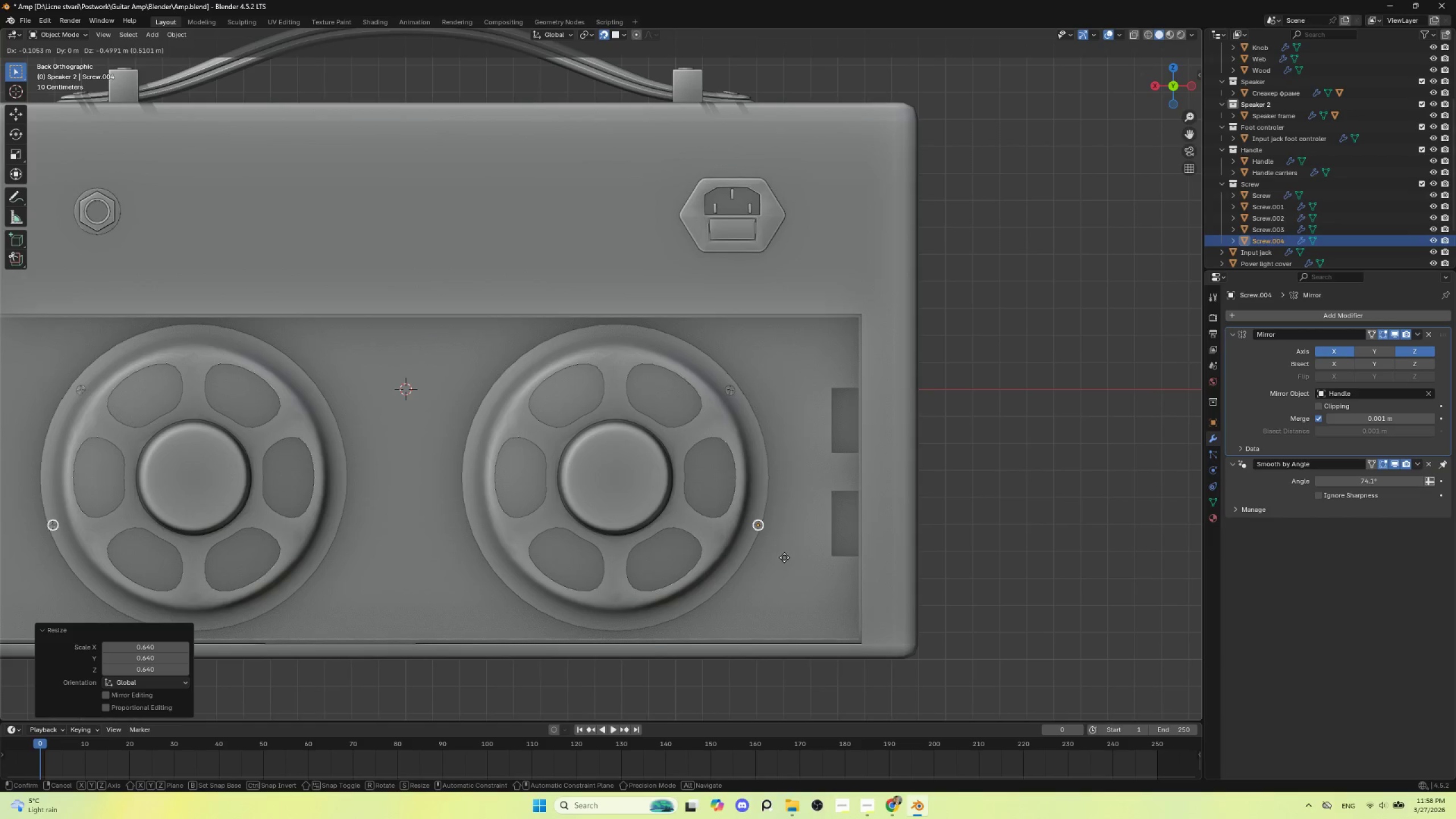 
left_click([785, 479])
 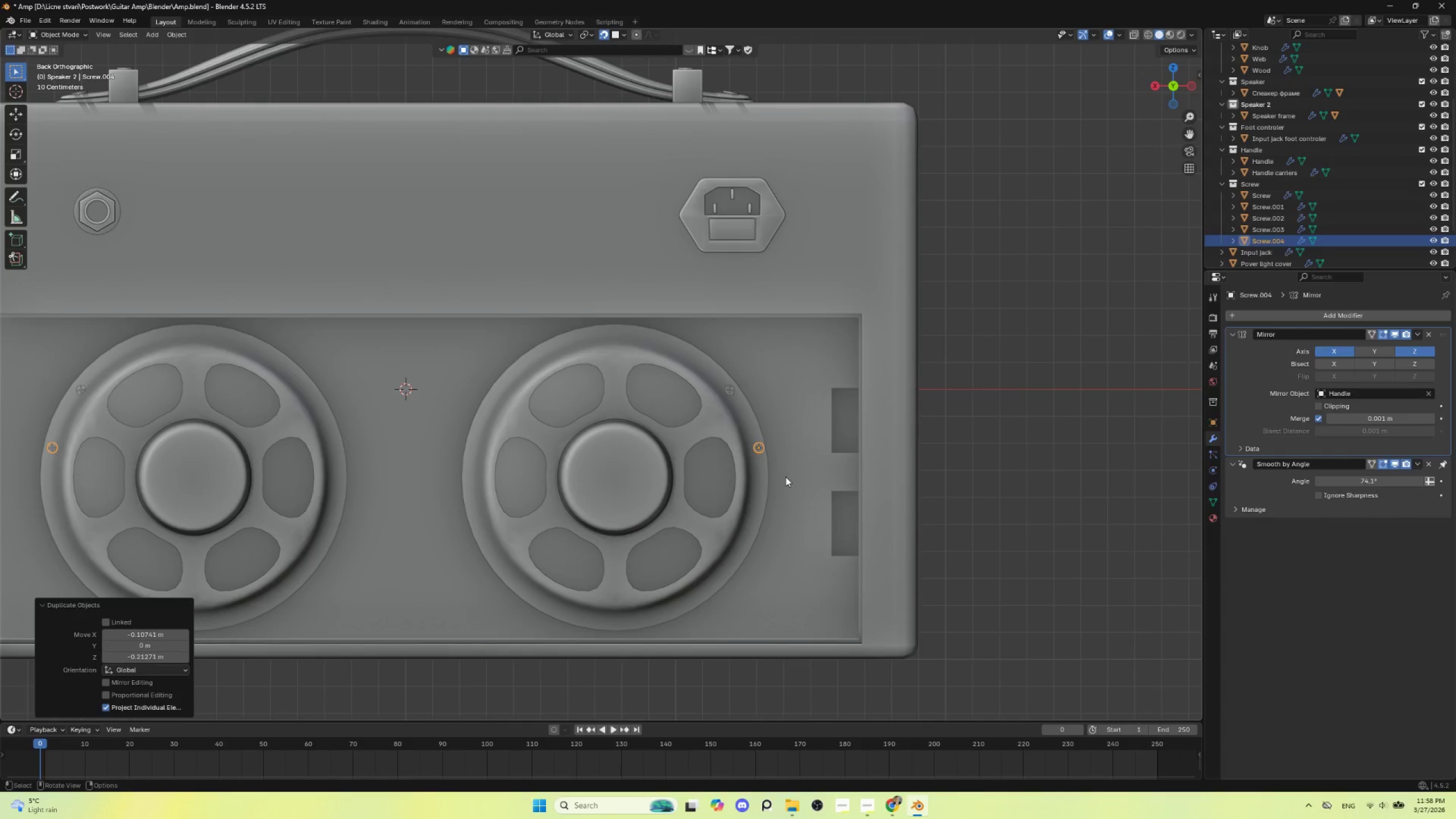 
key(Delete)
 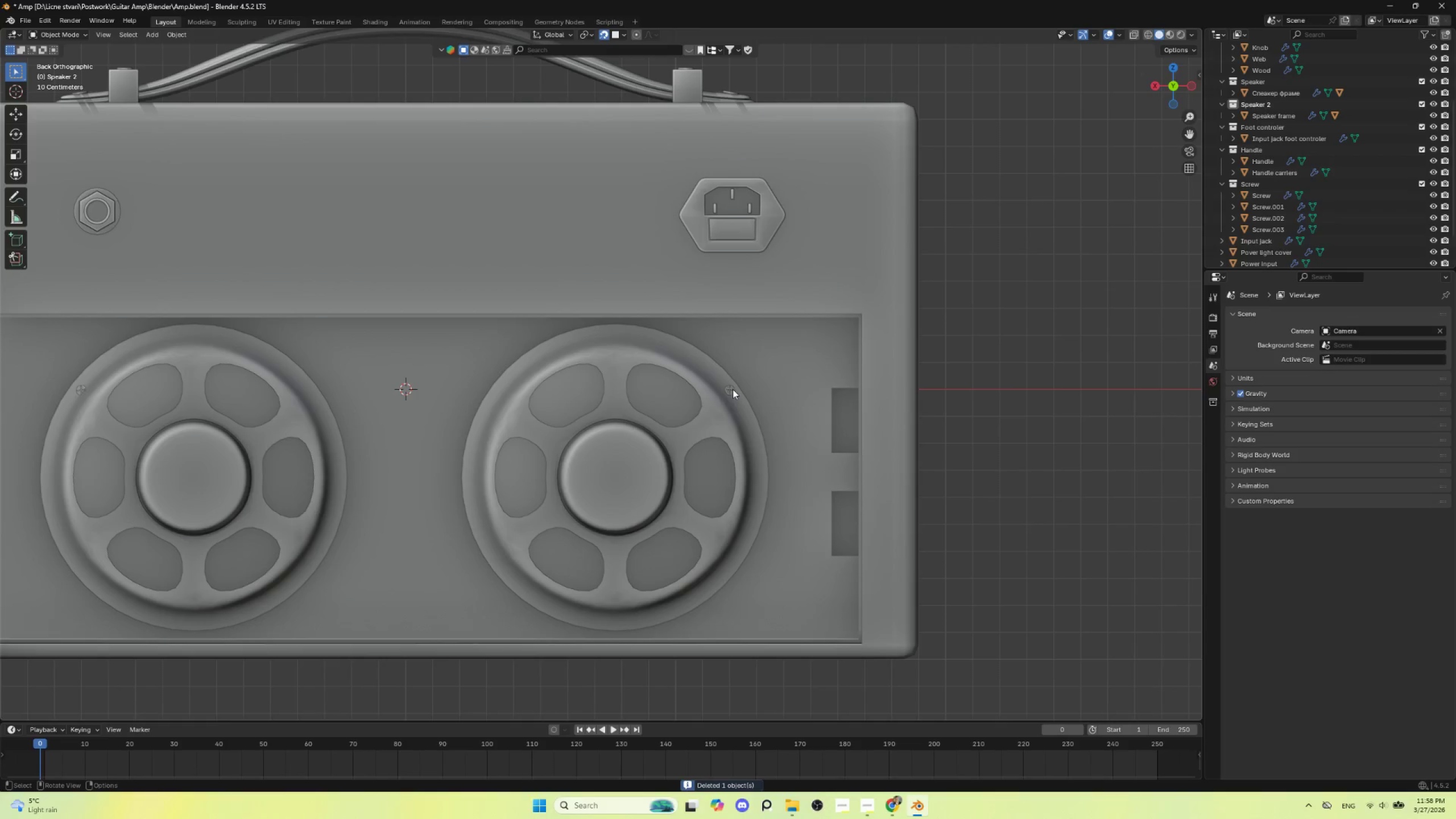 
left_click([734, 387])
 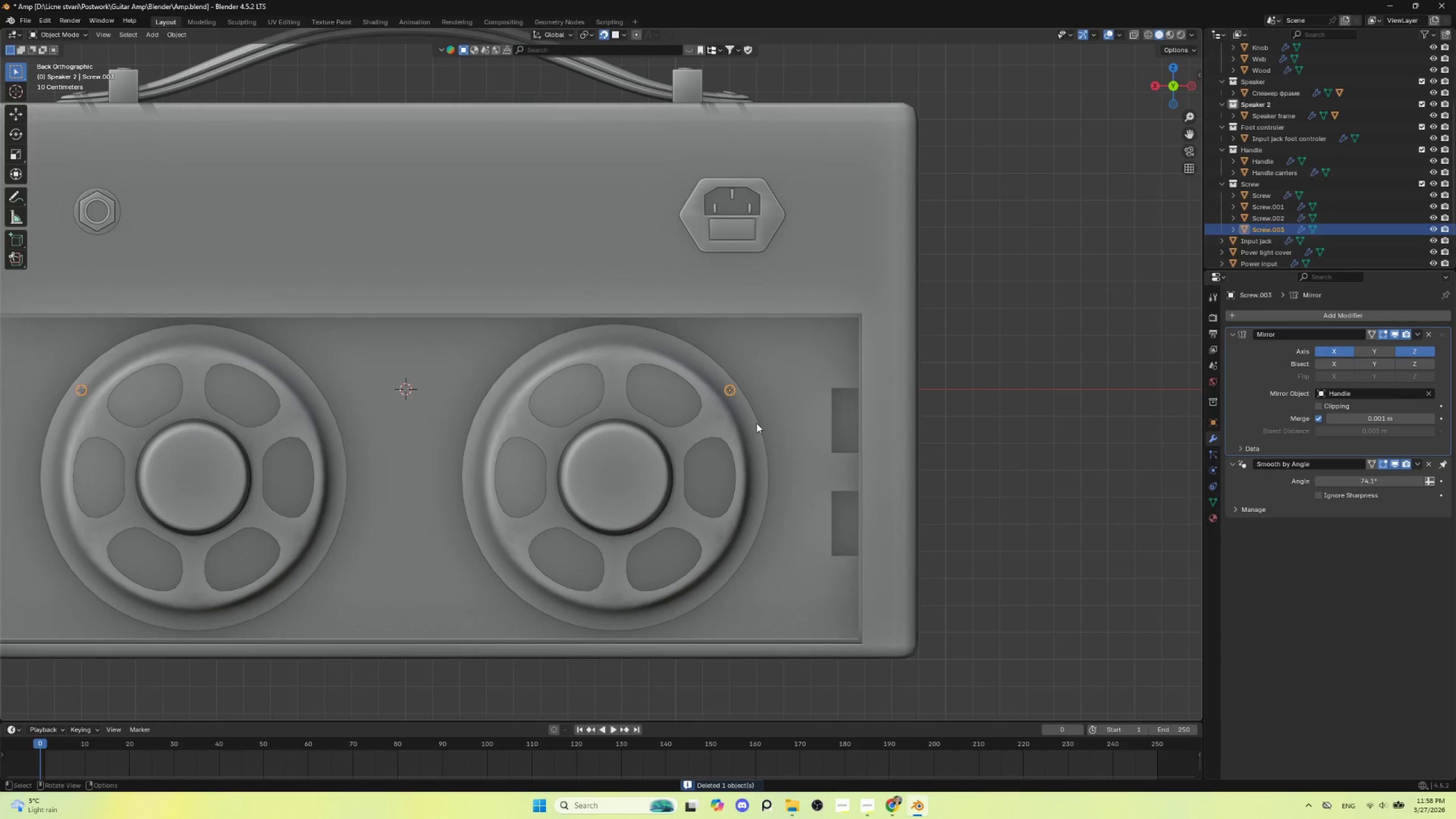 
key(G)
 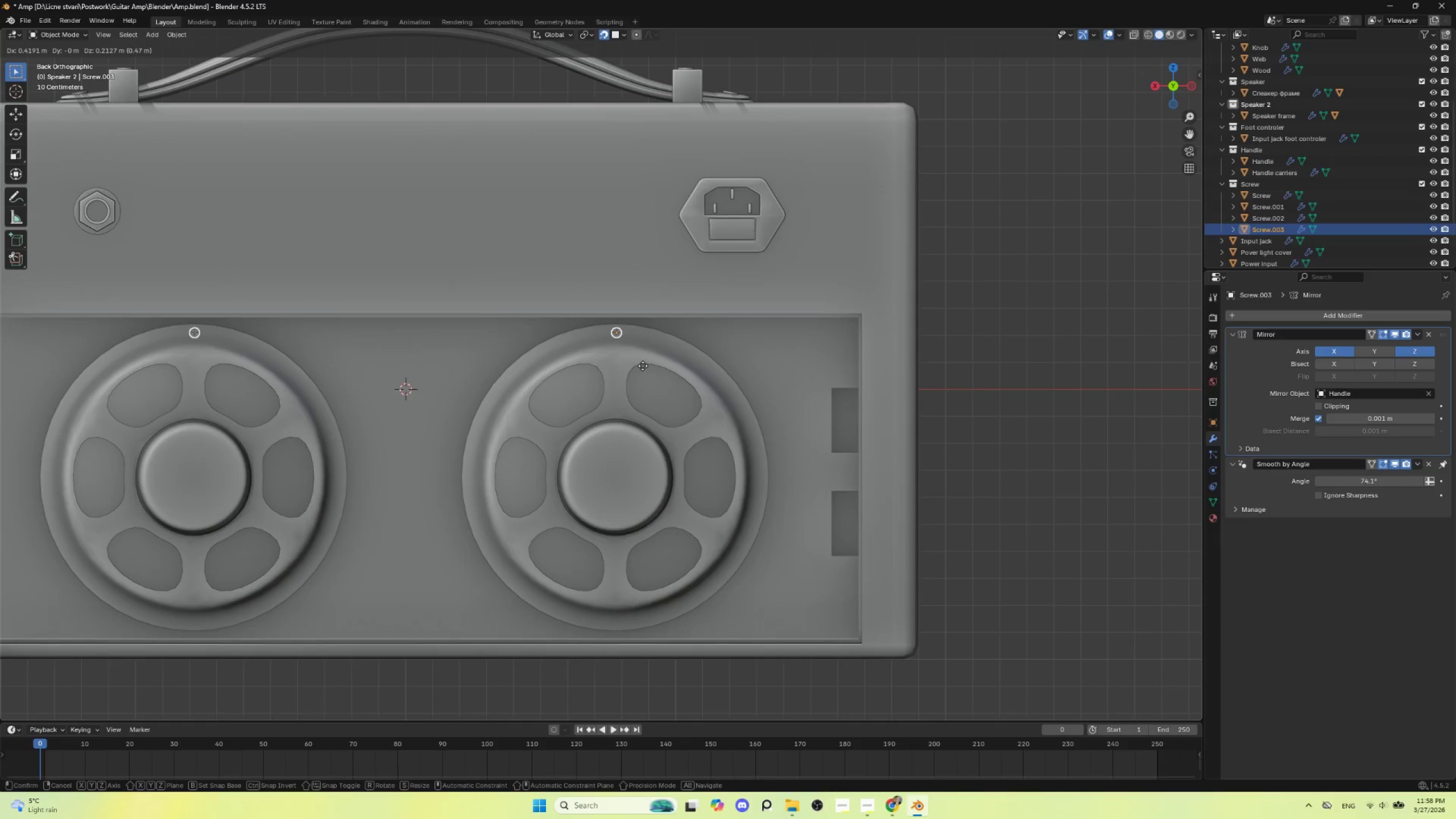 
wait(5.73)
 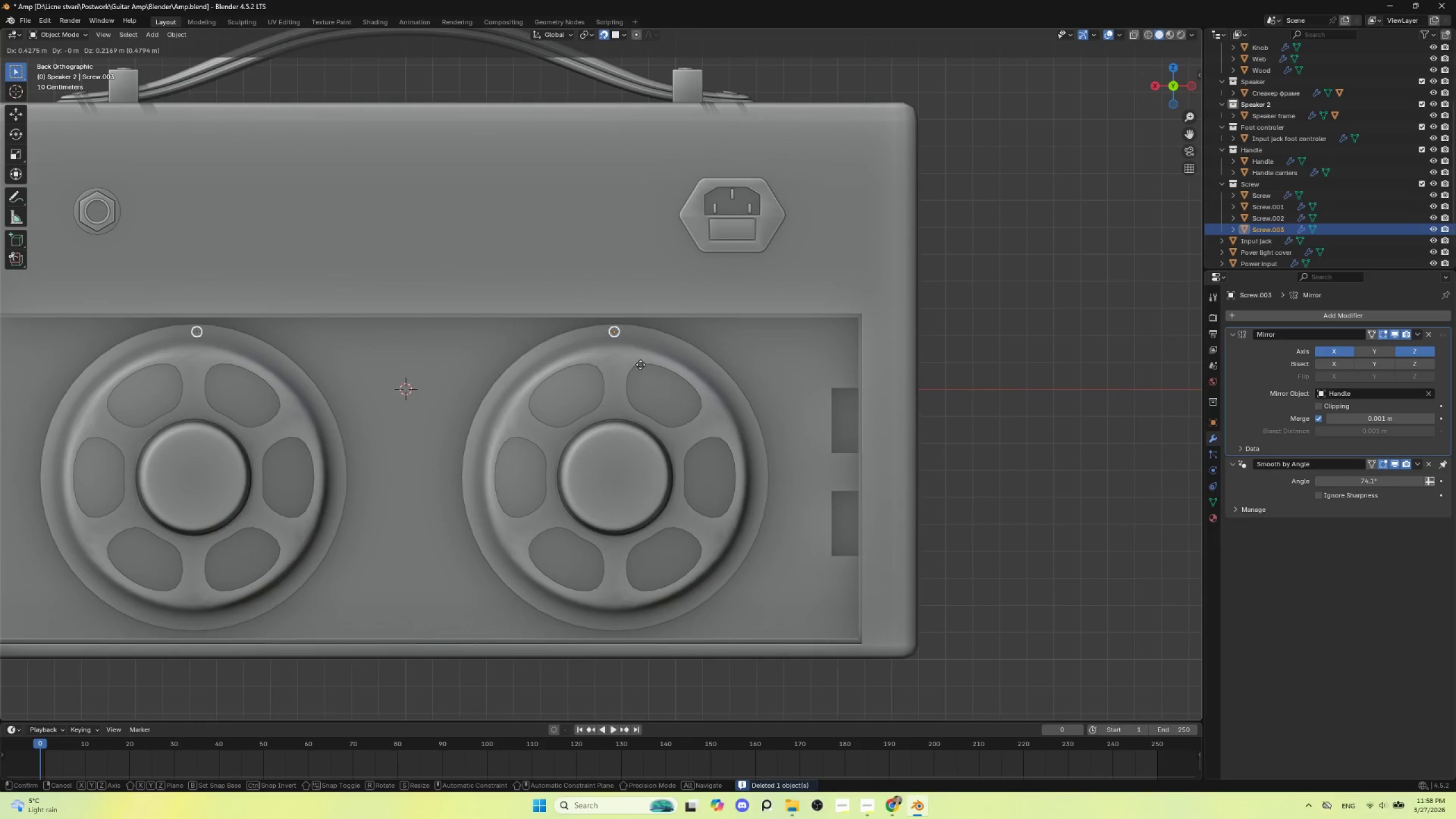 
left_click([642, 366])
 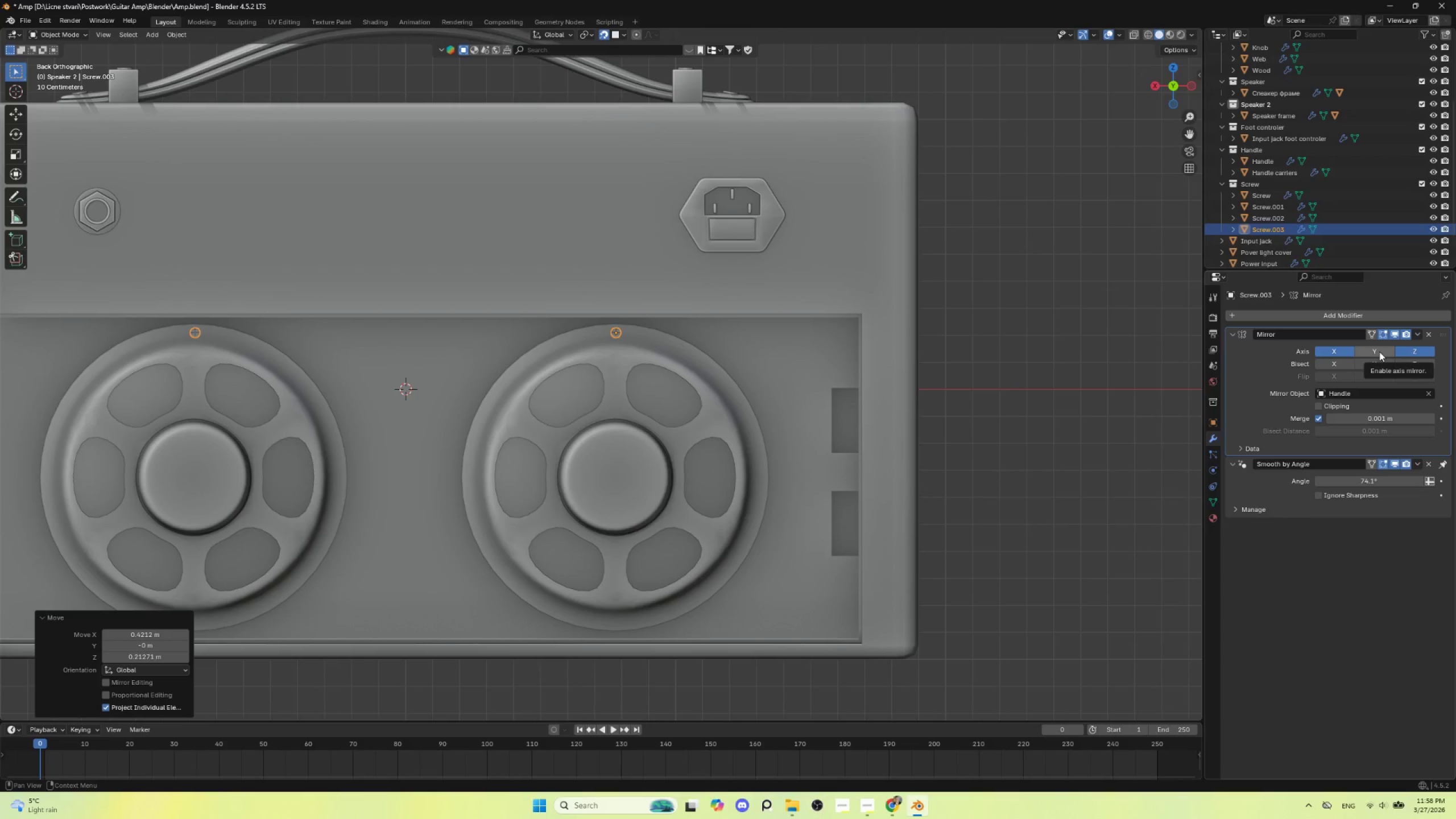 
left_click([1379, 351])
 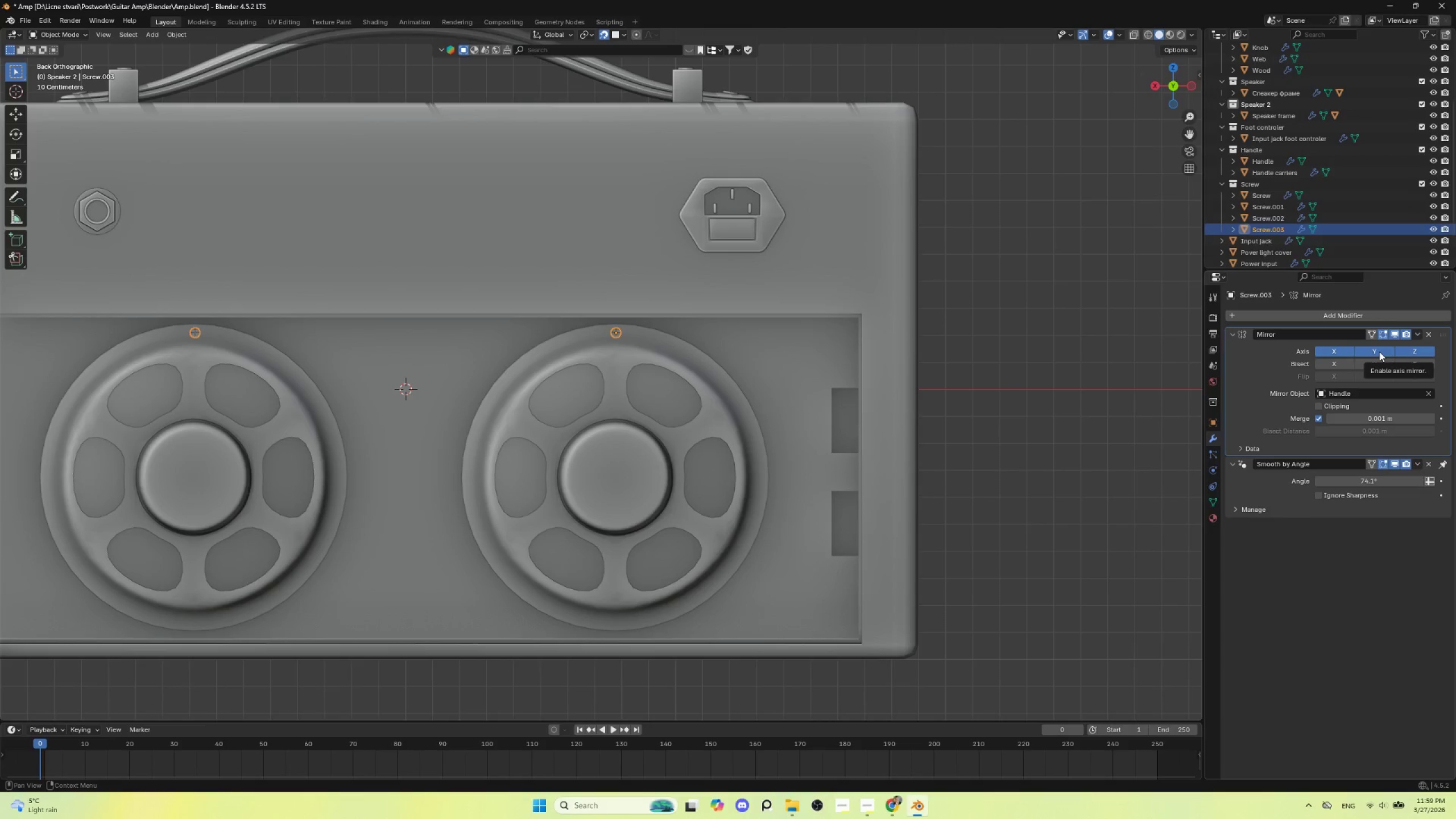 
left_click([1379, 351])
 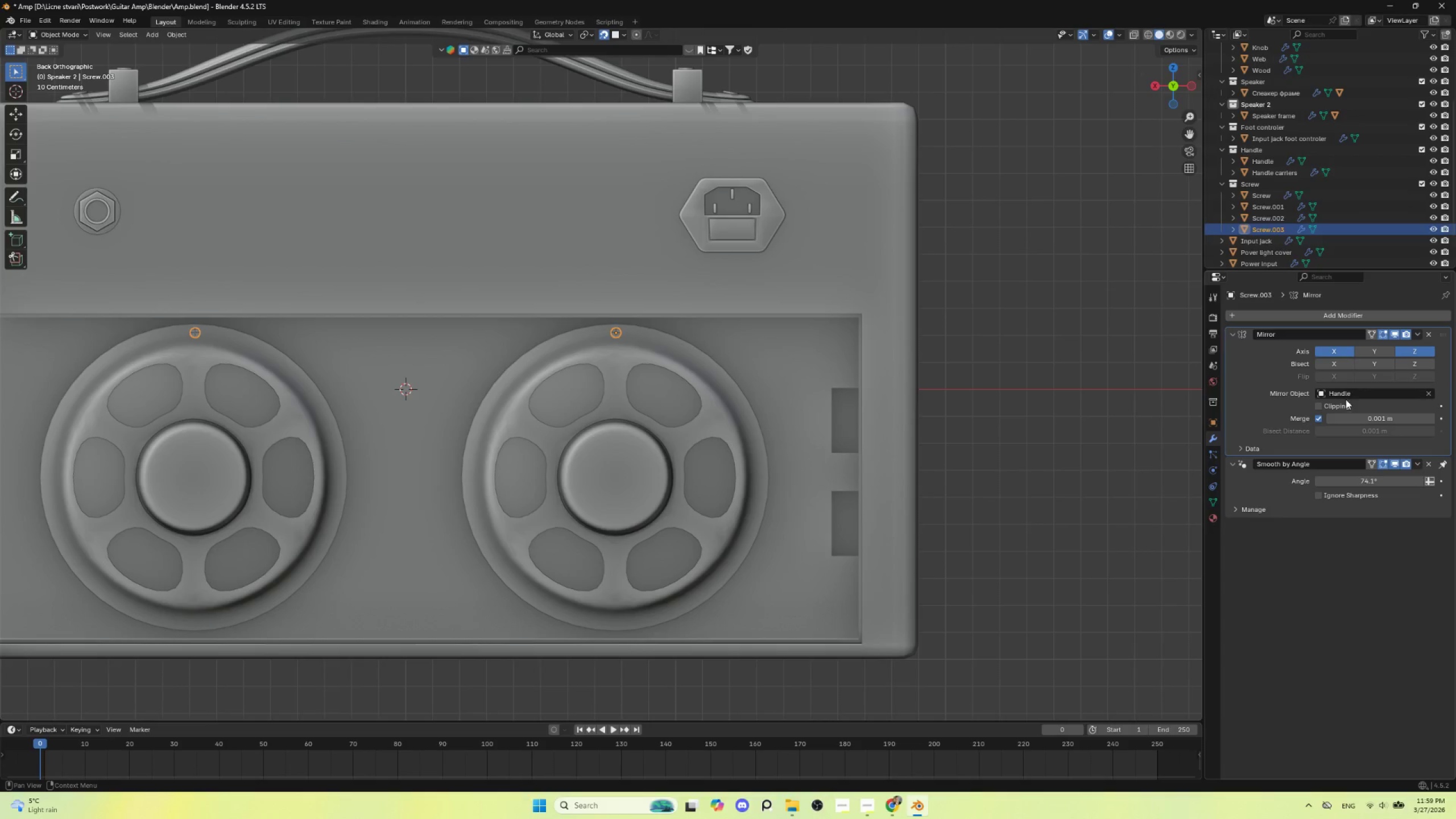 
left_click([1429, 390])
 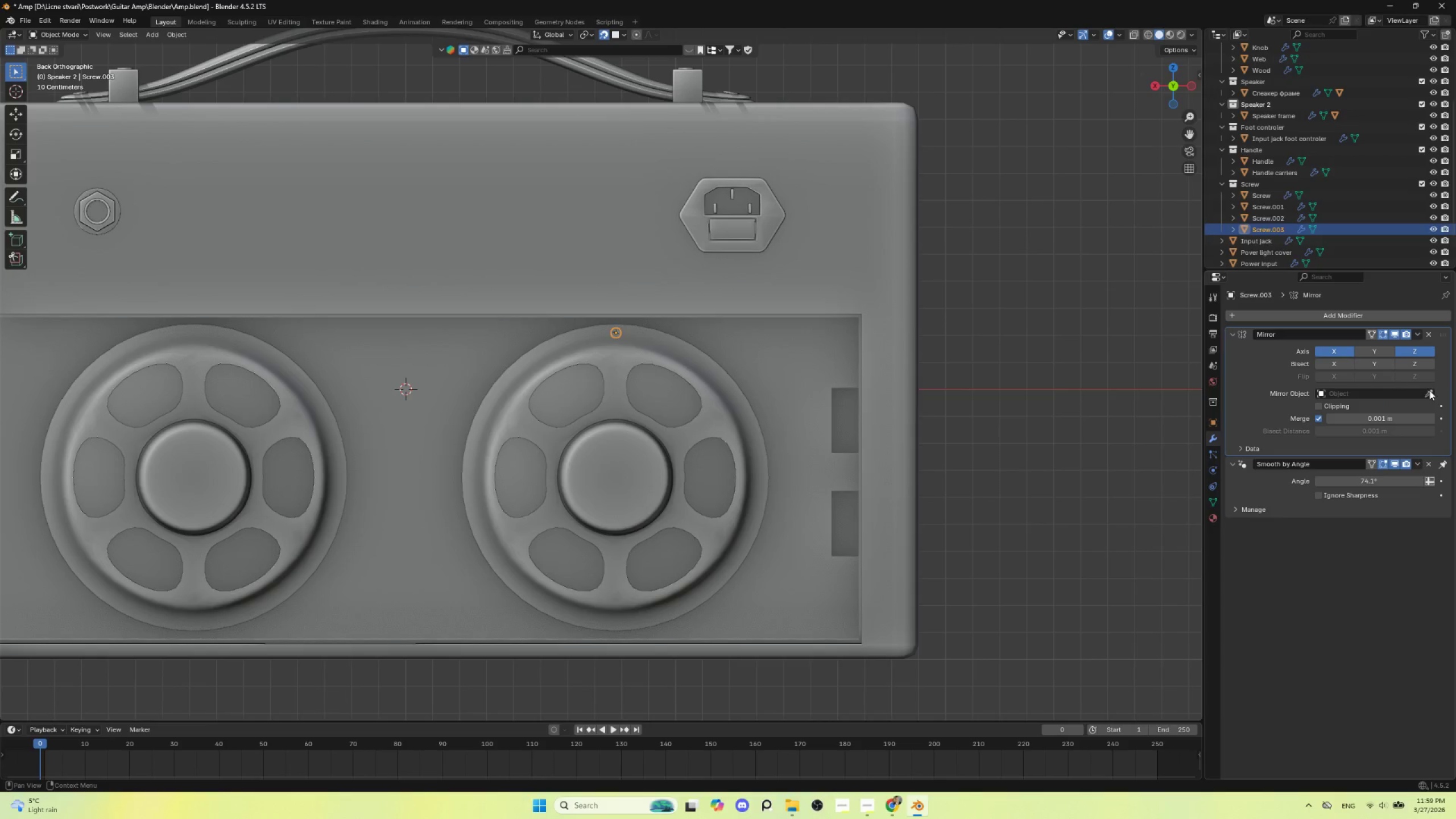 
left_click([1427, 392])
 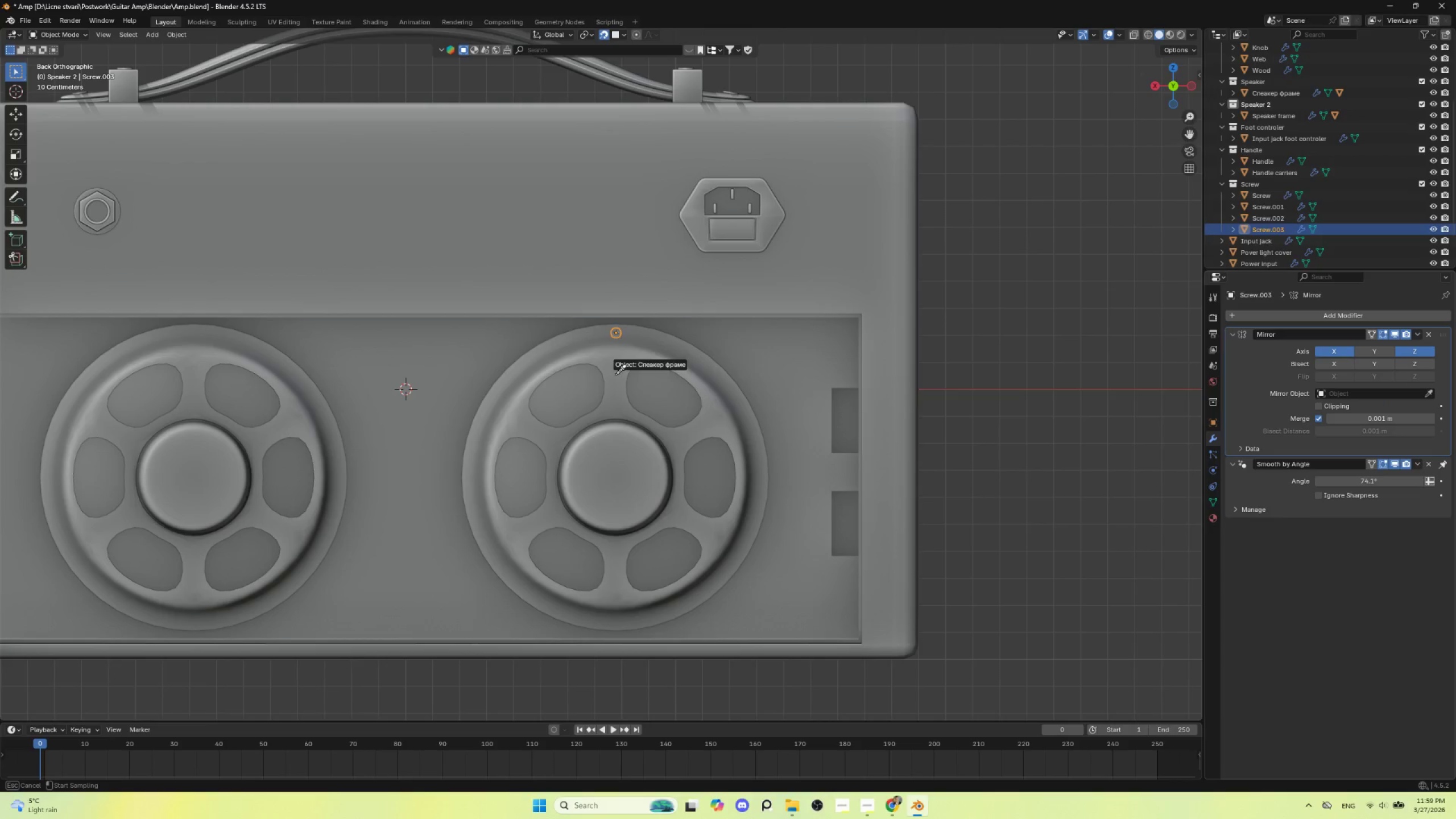 
left_click([625, 359])
 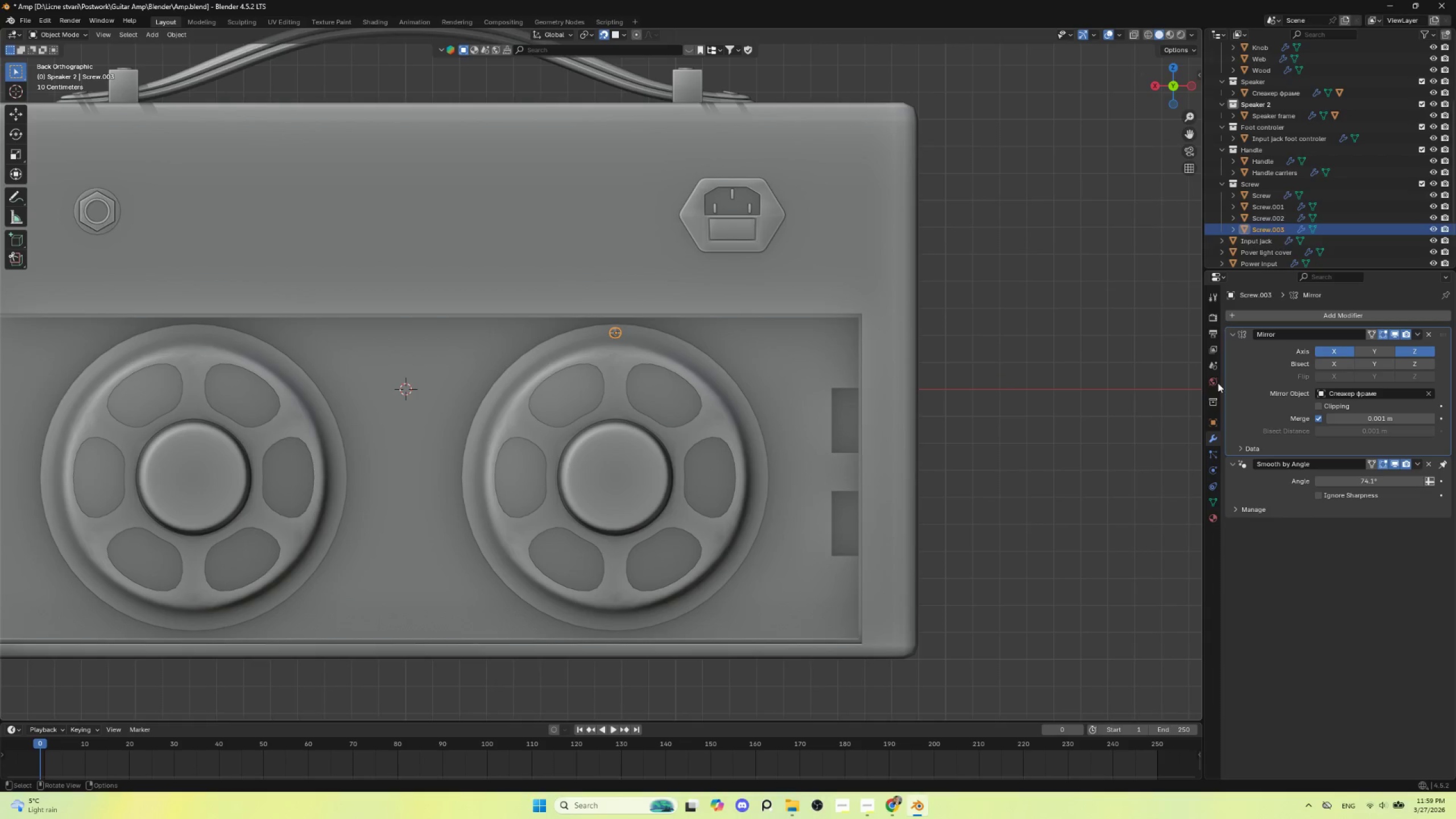 
left_click([1373, 351])
 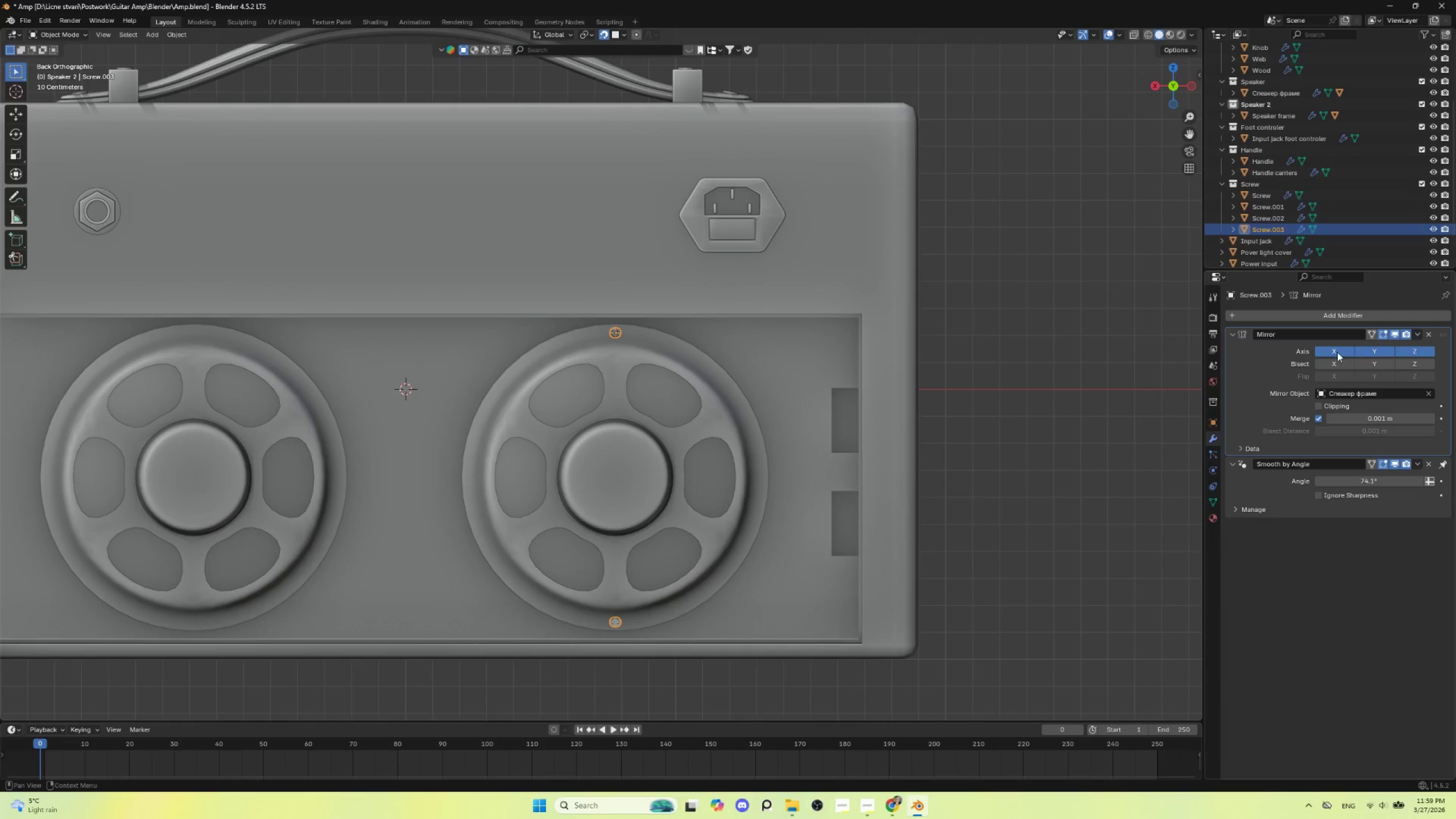 
left_click([1337, 352])
 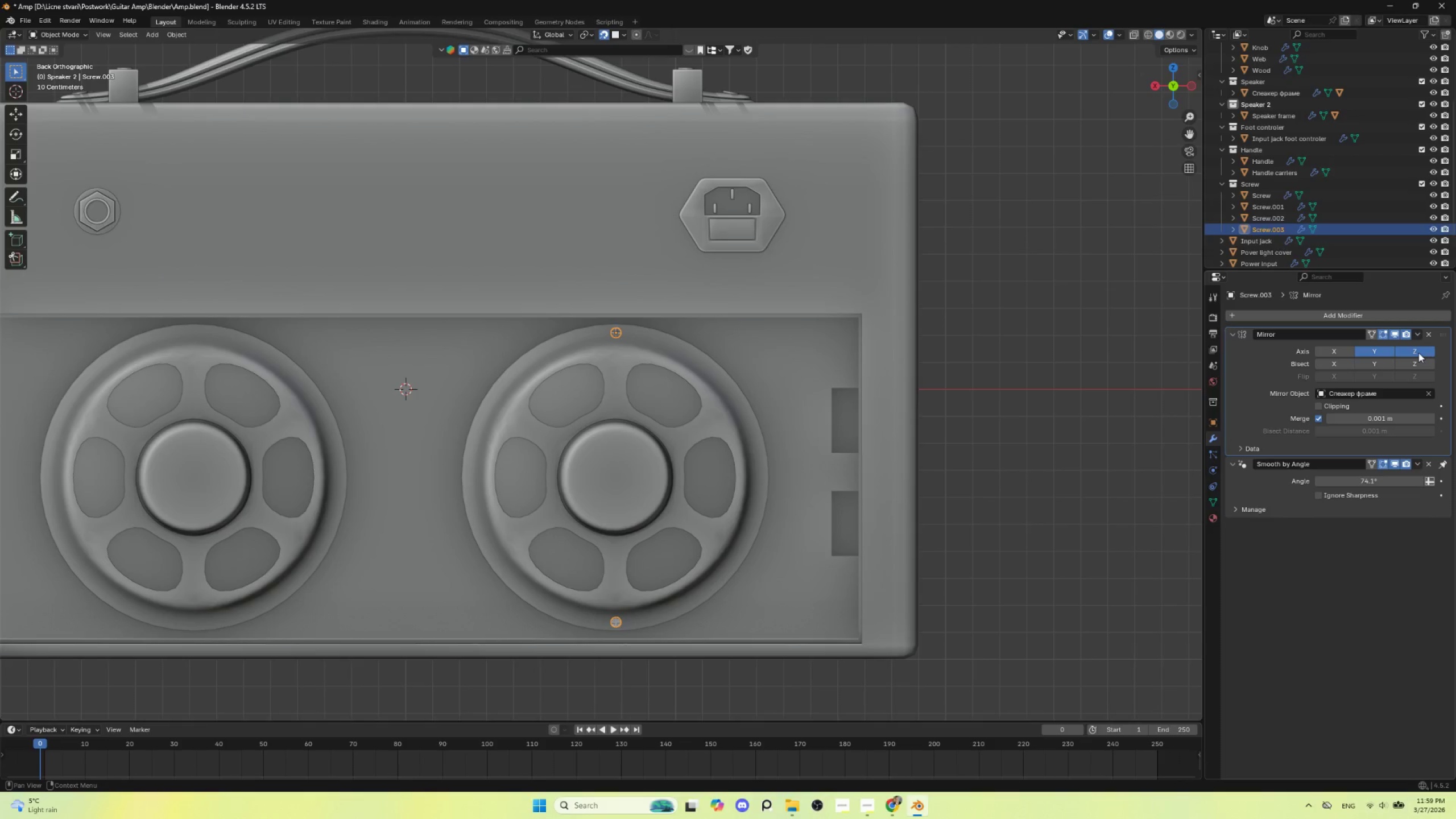 
left_click([1418, 353])
 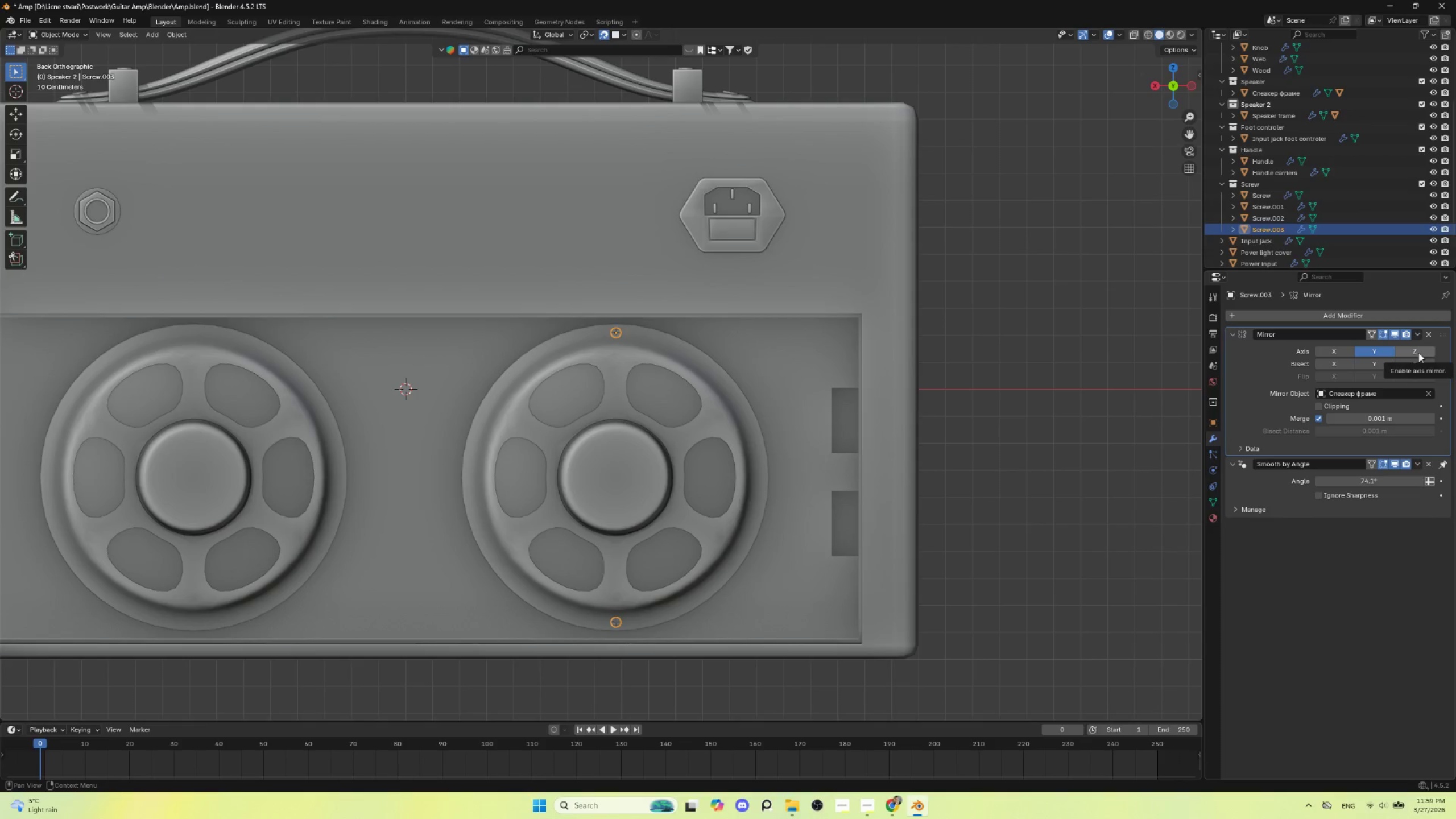 
left_click([1418, 353])
 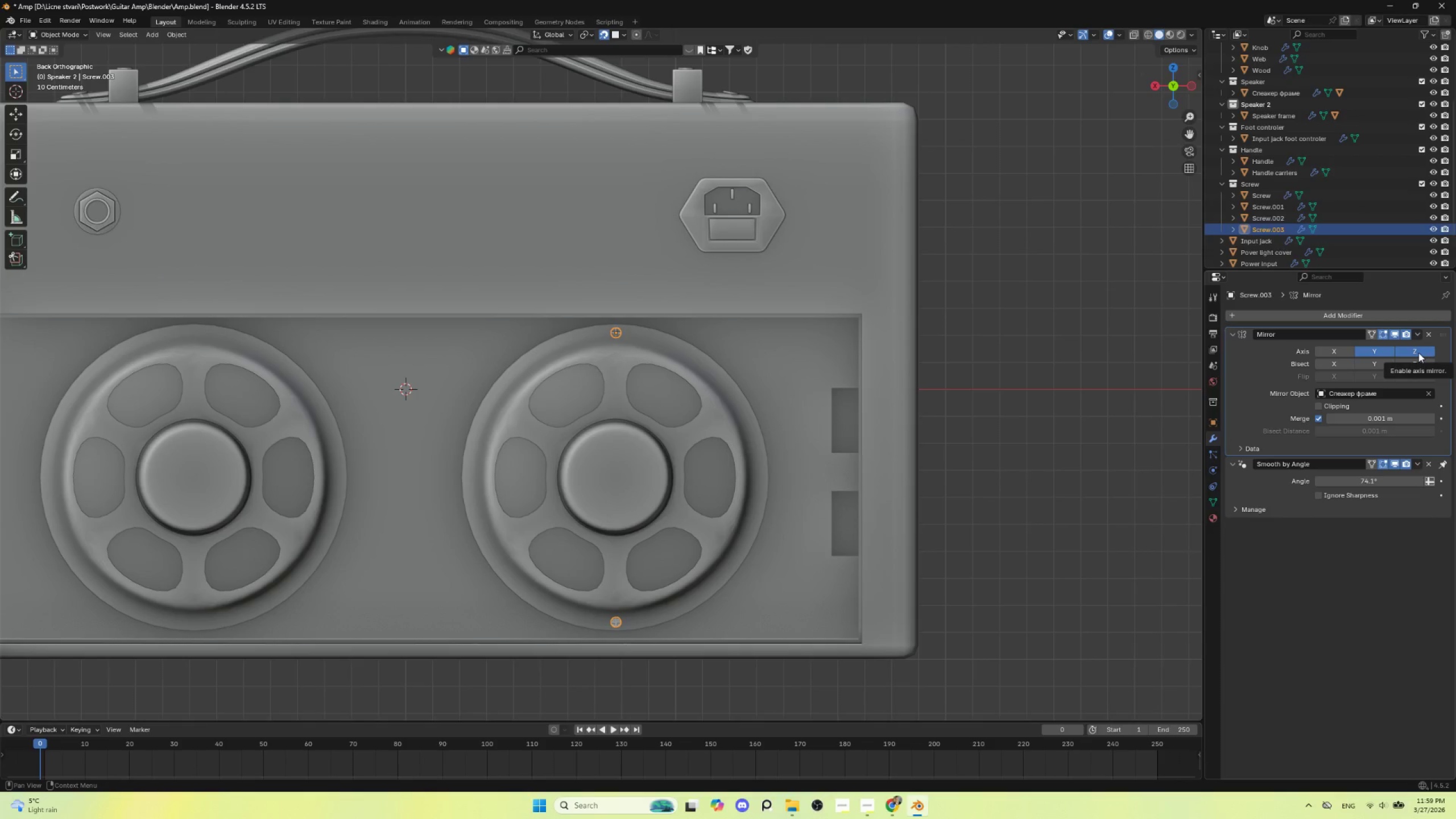 
left_click([1418, 353])
 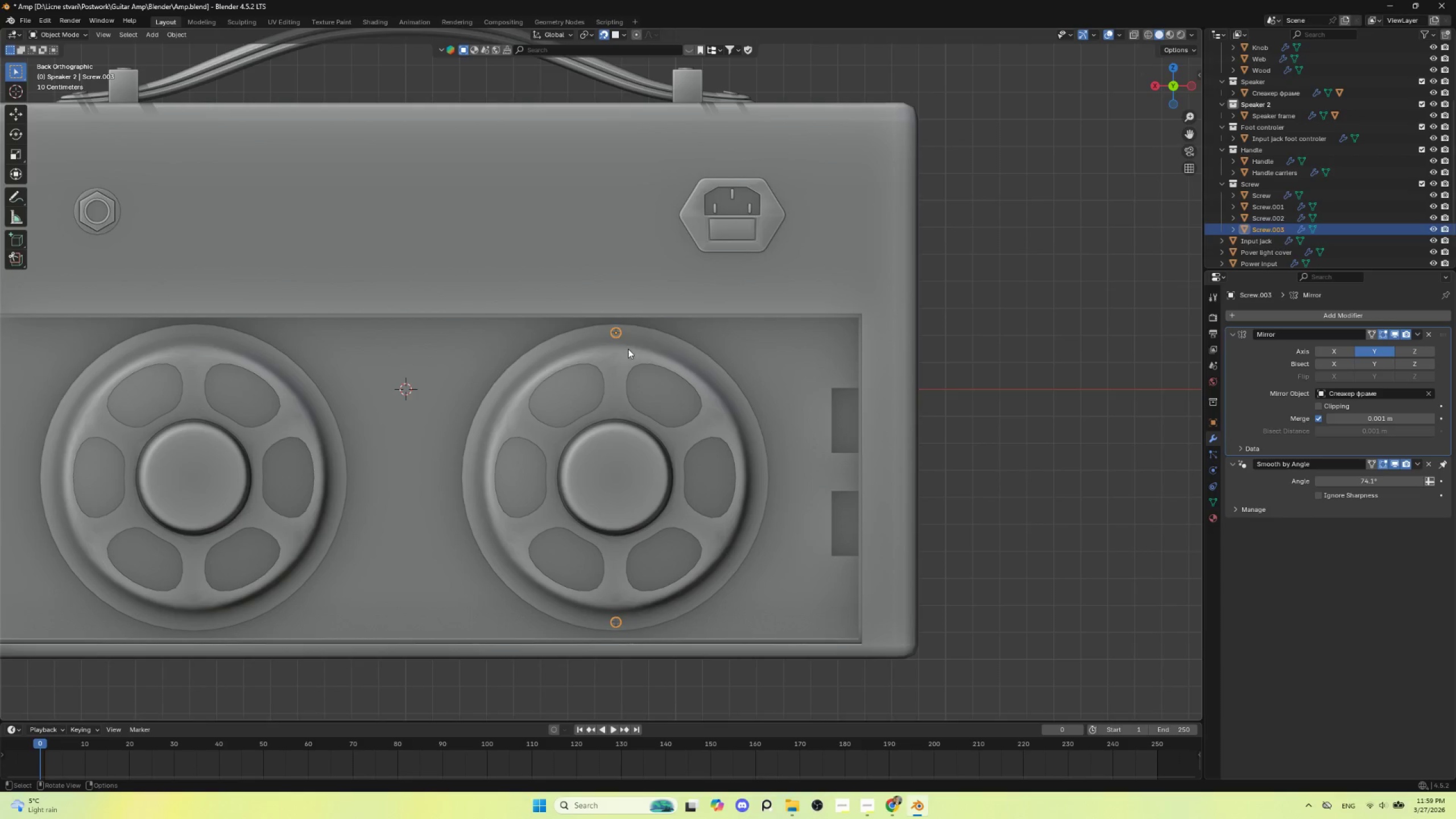 
type(Dx)
 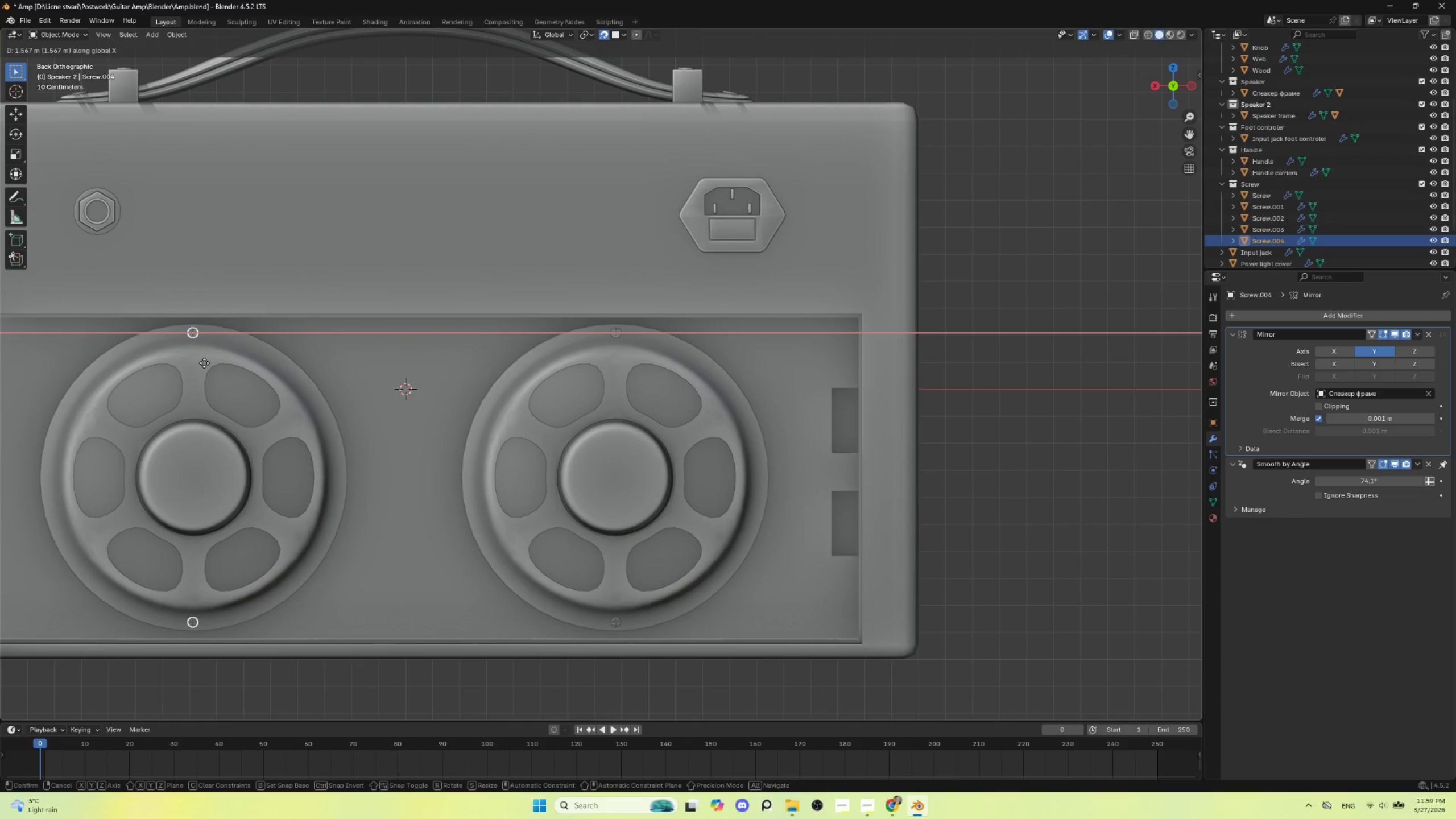 
left_click([204, 363])
 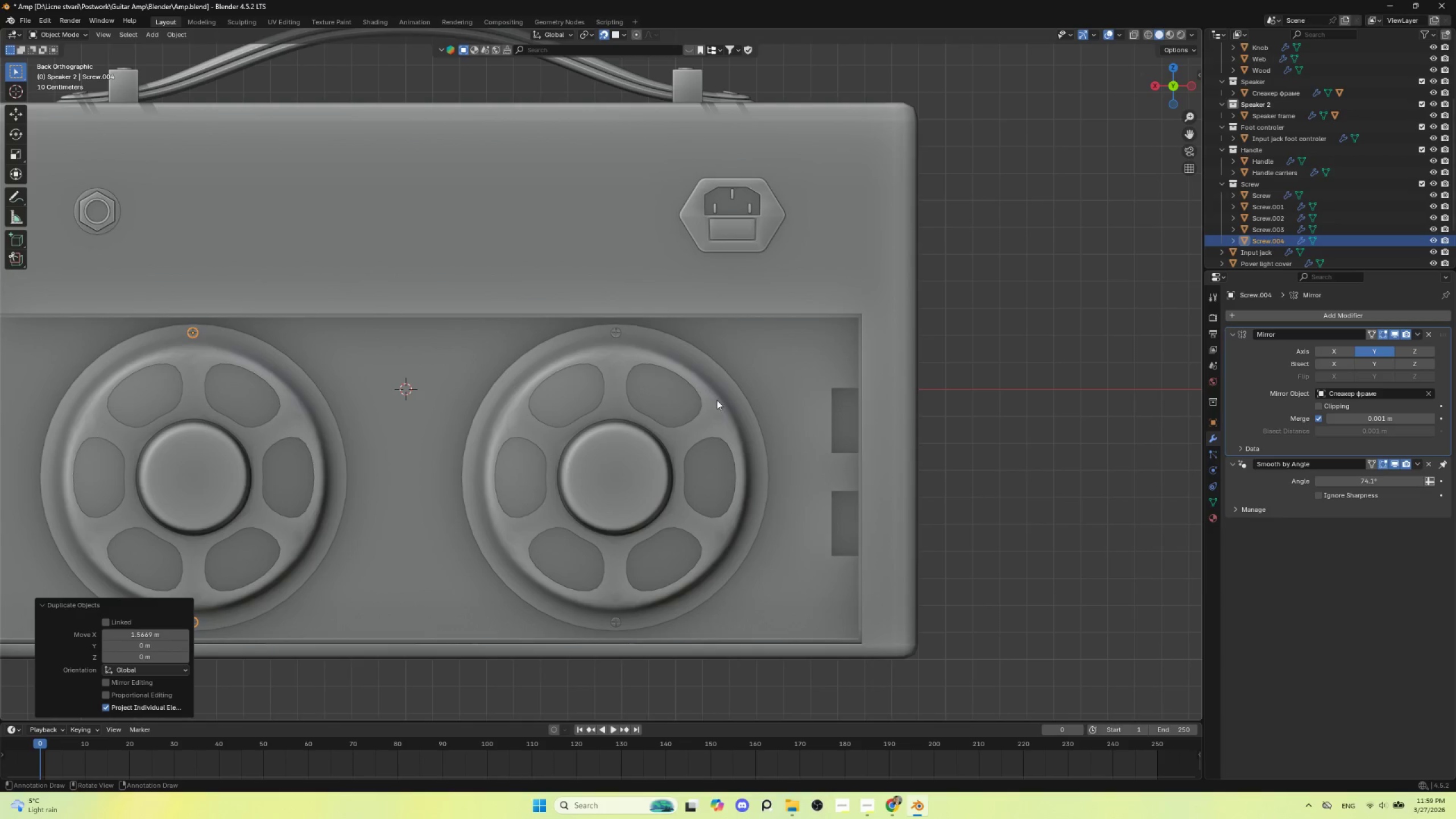 
hold_key(key=ShiftLeft, duration=0.94)
 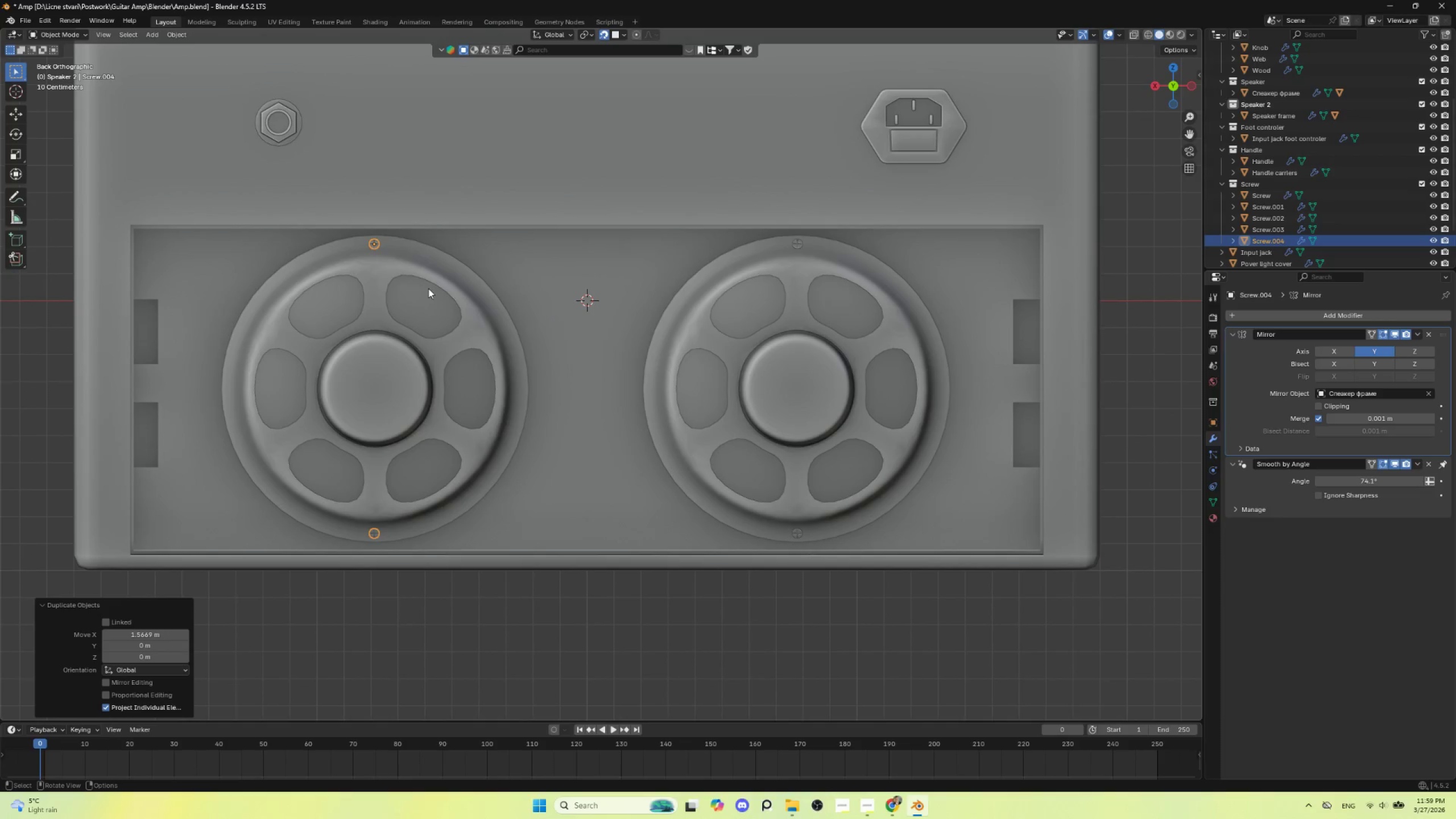 
hold_key(key=ShiftLeft, duration=1.52)
 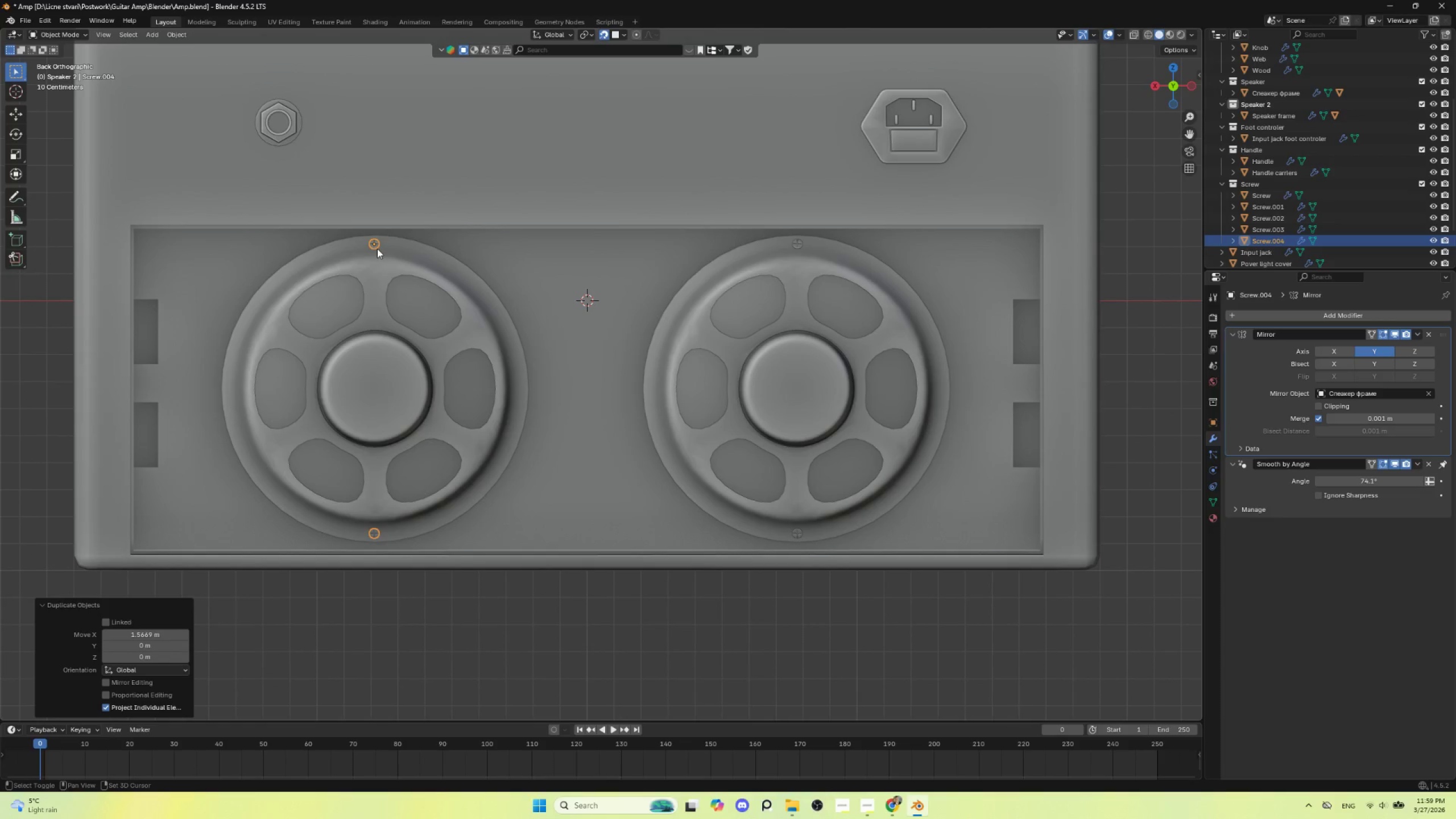 
key(Shift+D)
 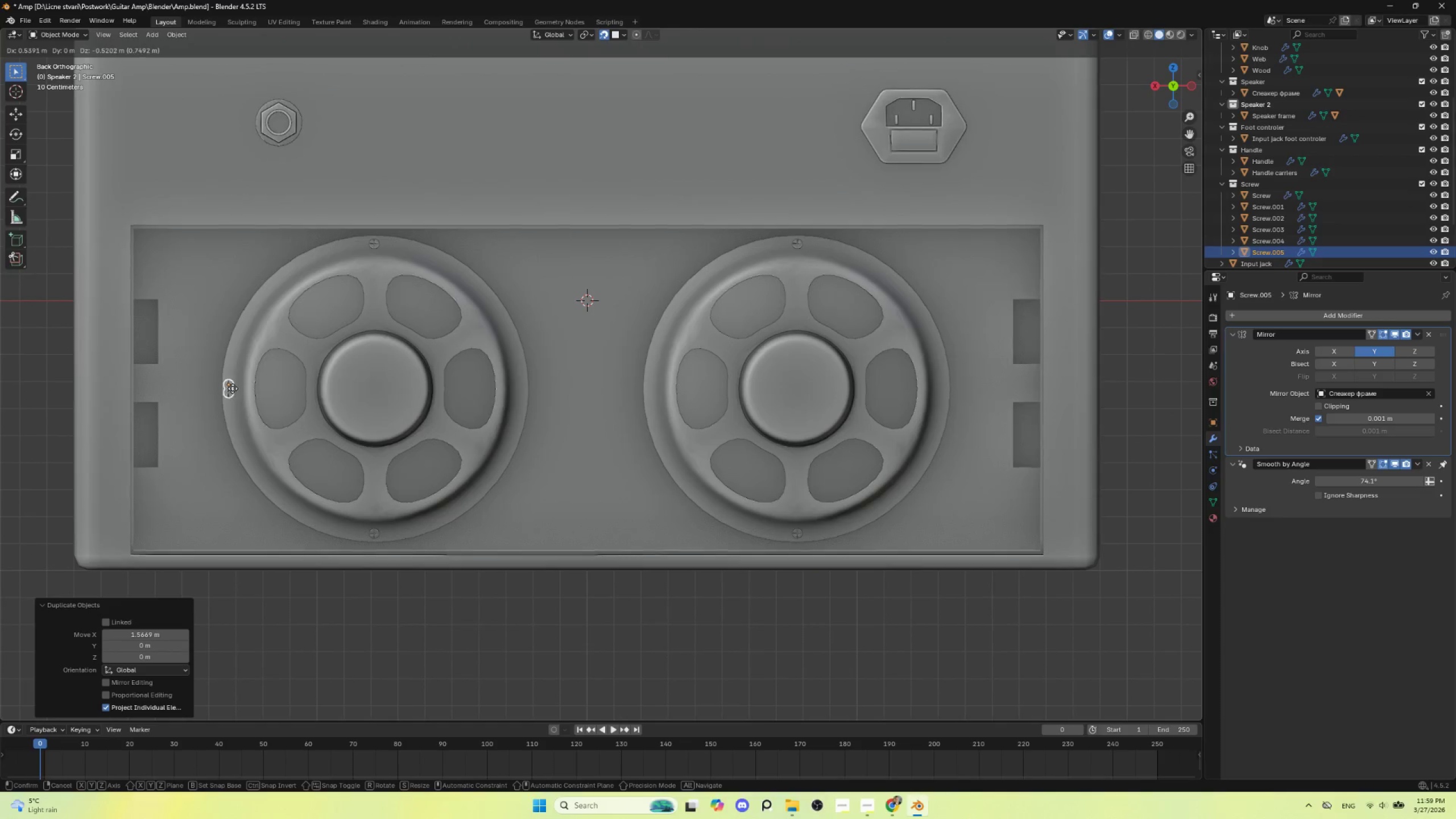 
left_click([234, 390])
 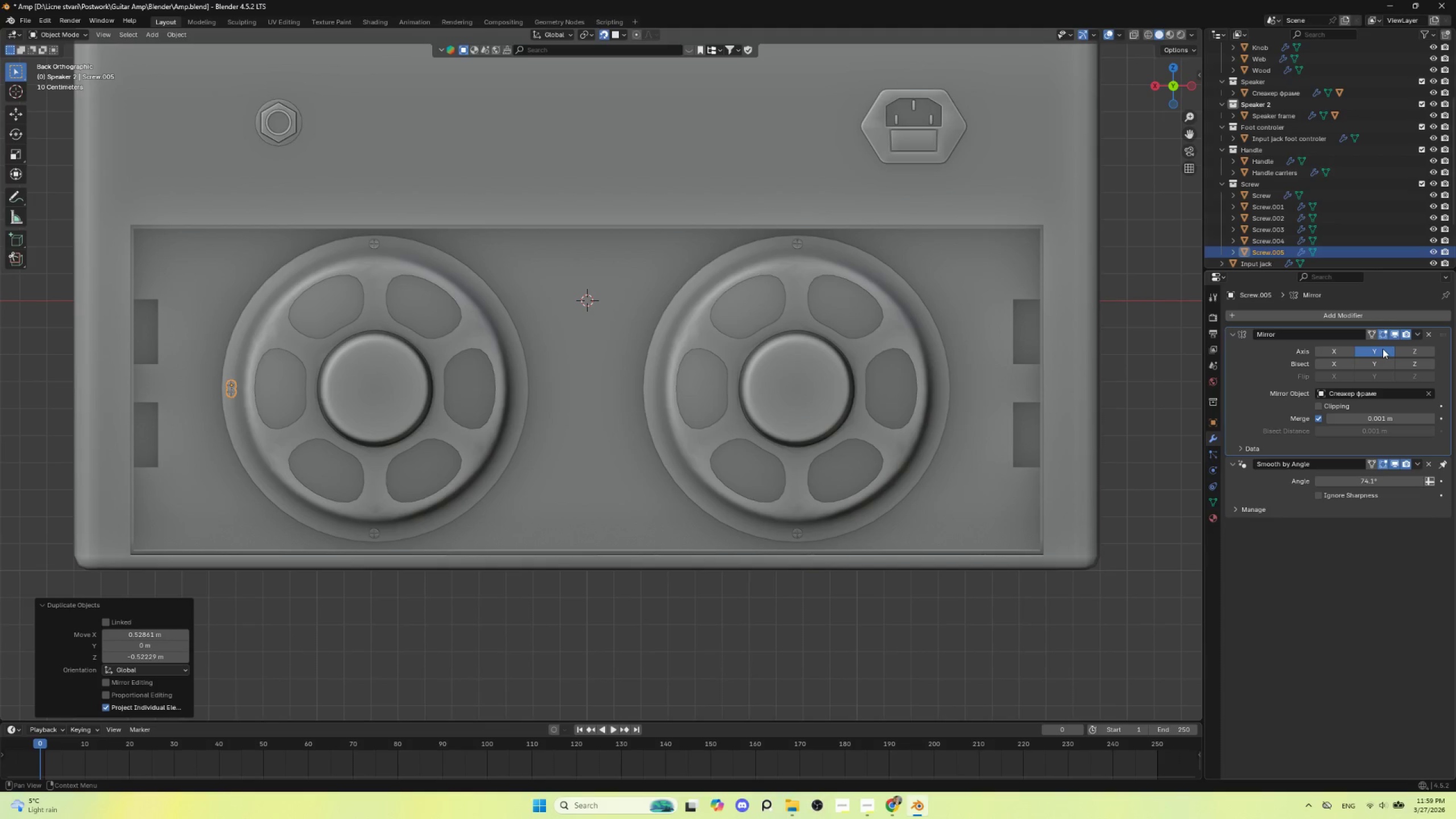 
left_click([1383, 349])
 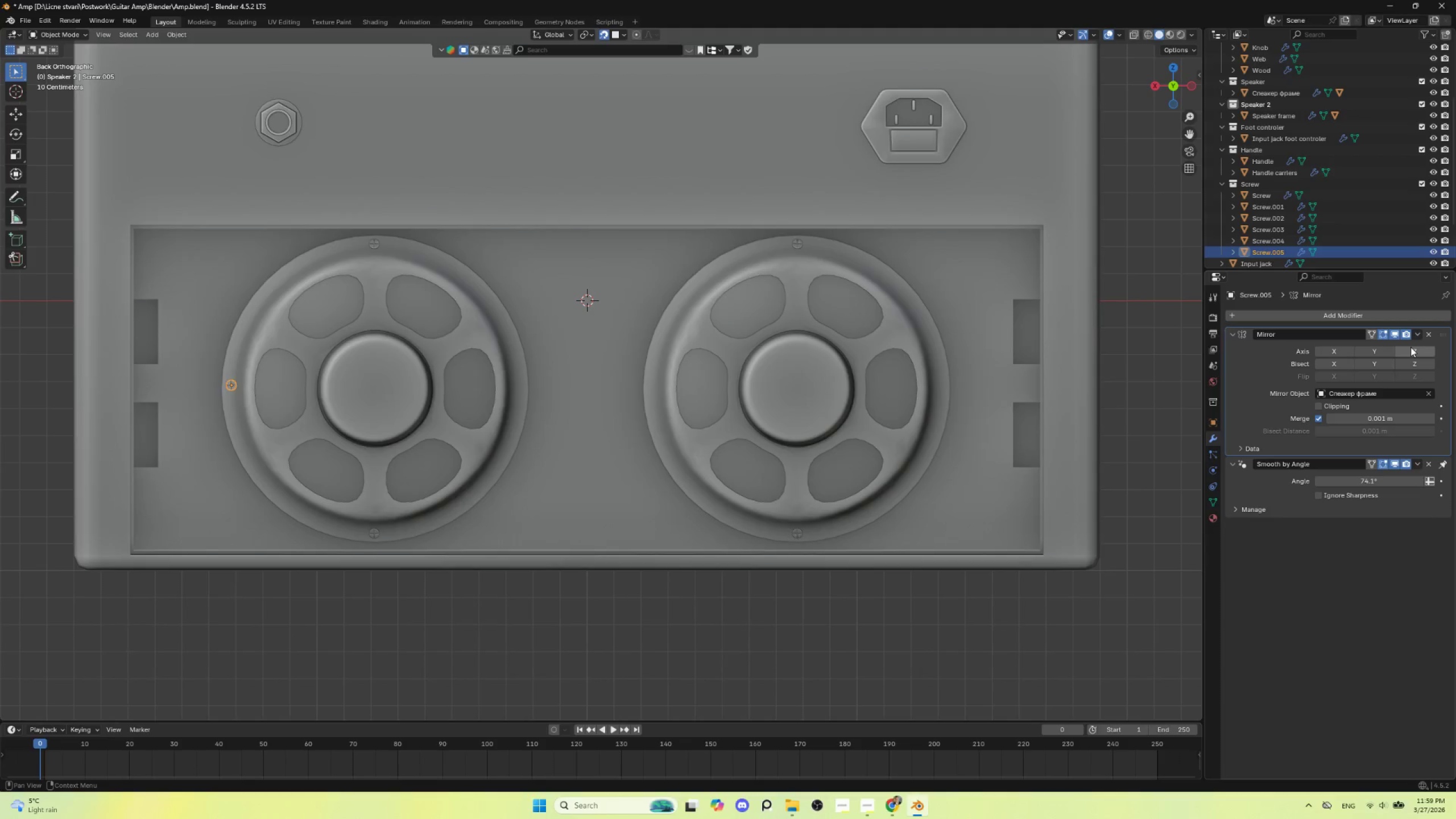 
left_click([1410, 347])
 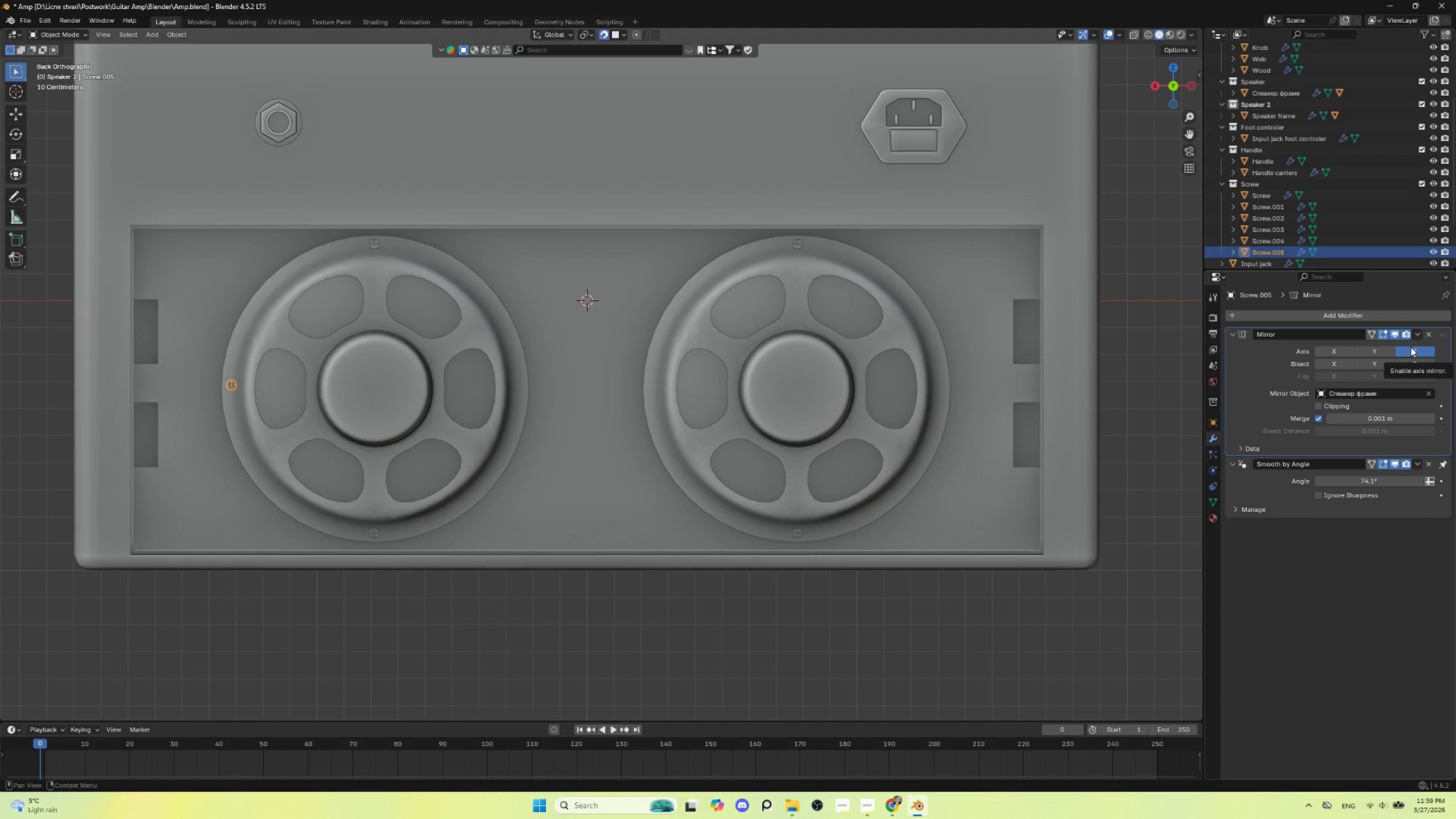 
left_click([1410, 347])
 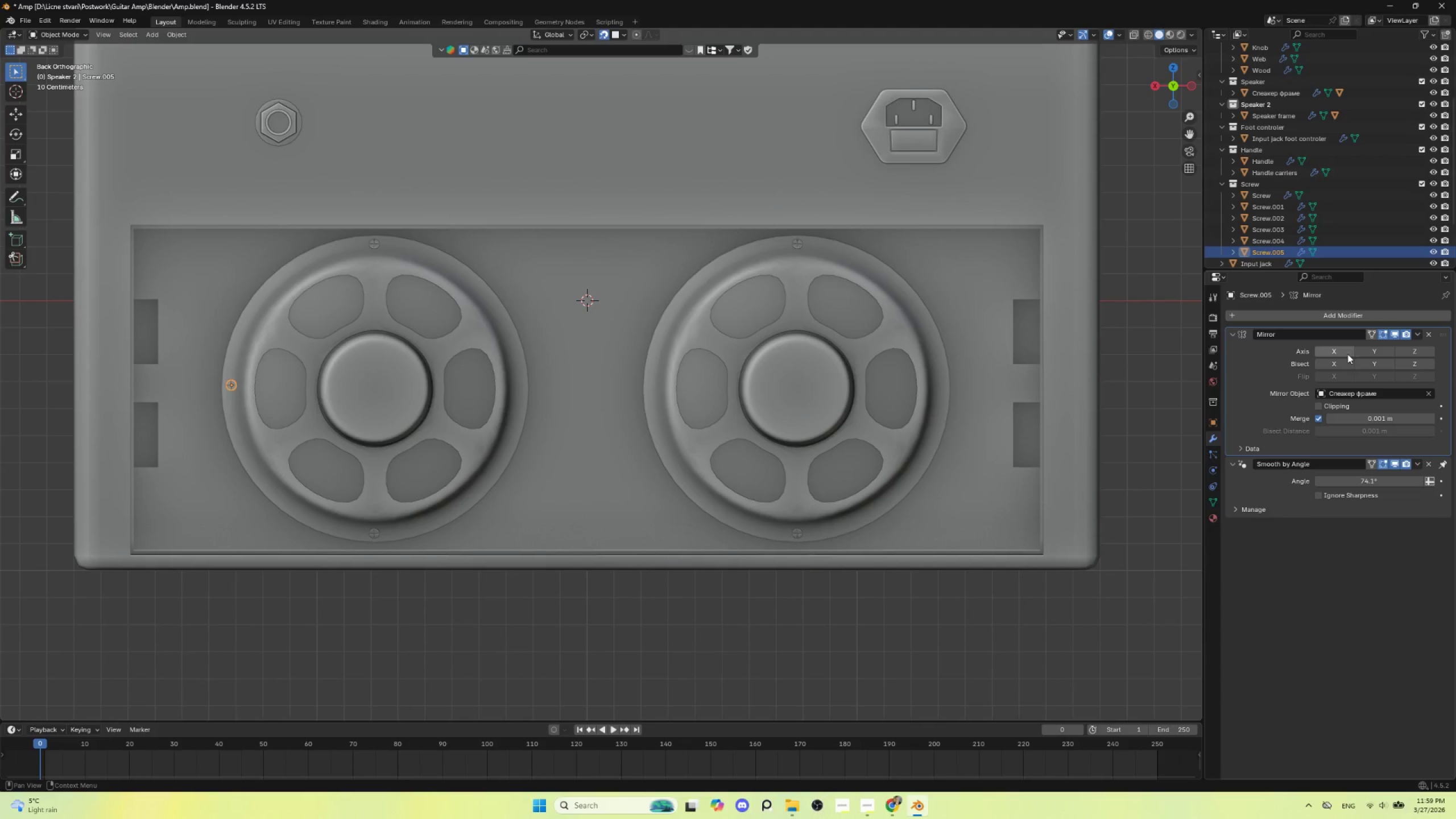 
left_click([1346, 353])
 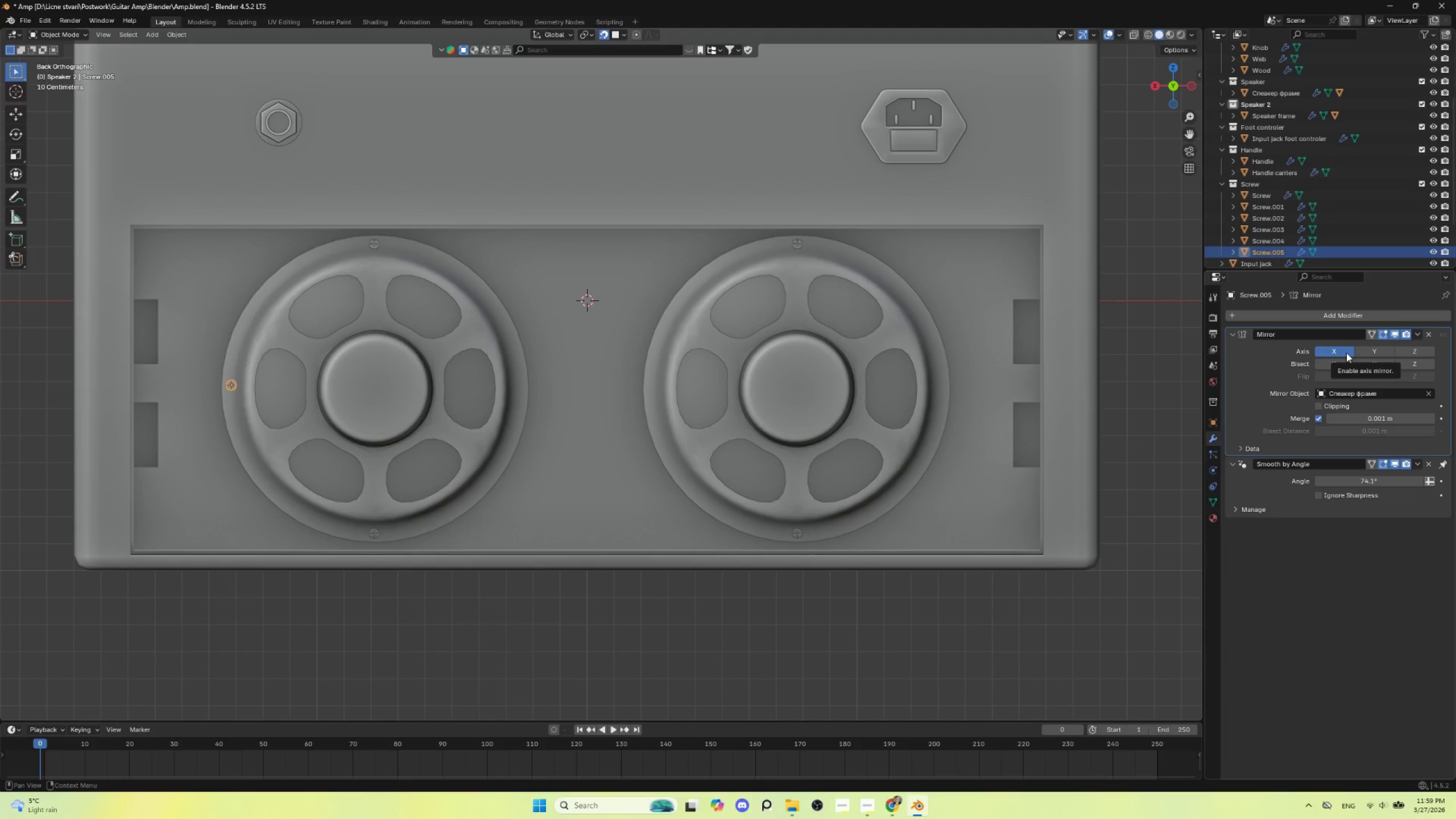 
left_click([1346, 353])
 